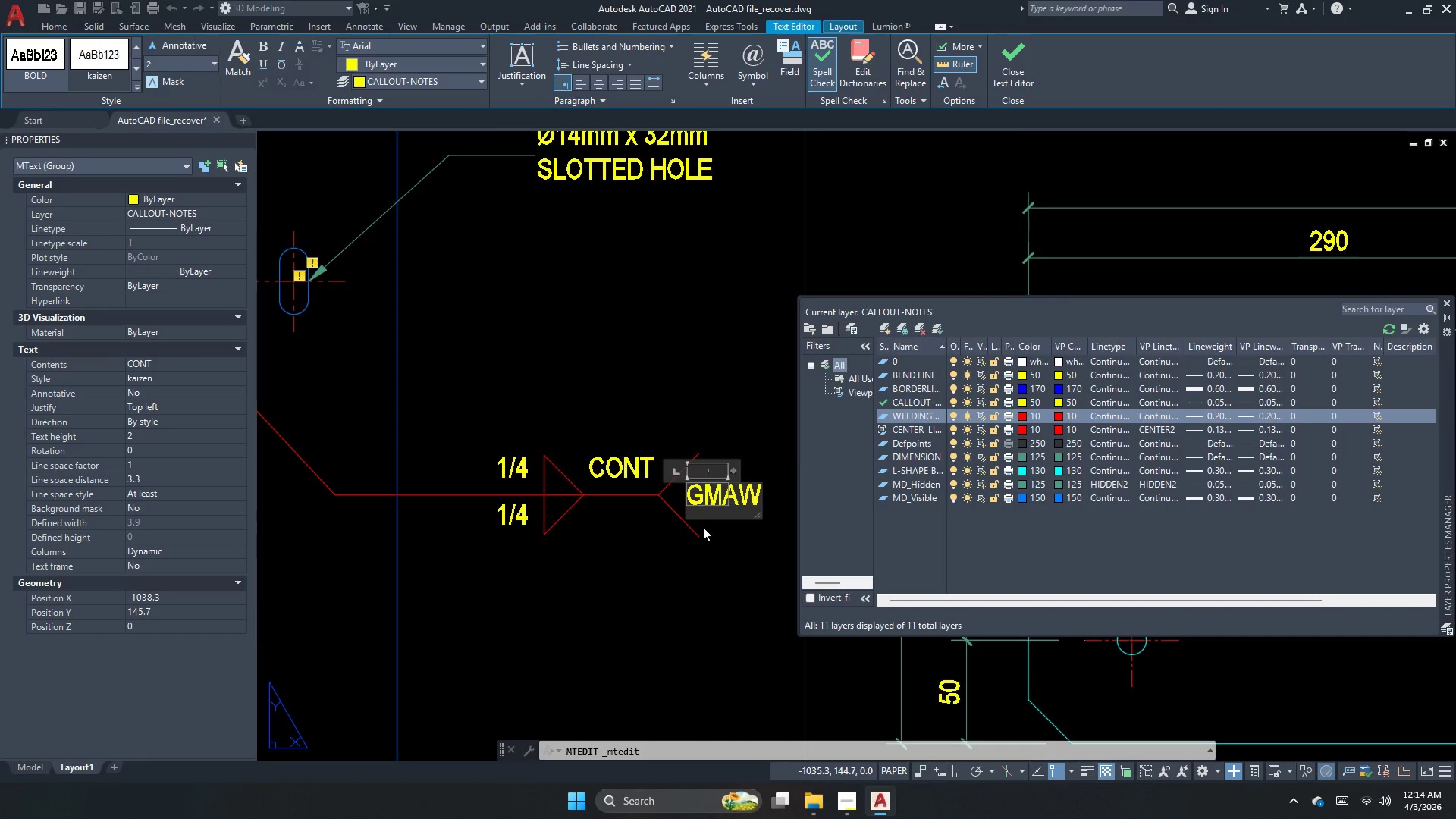 
hold_key(key=A, duration=0.39)
 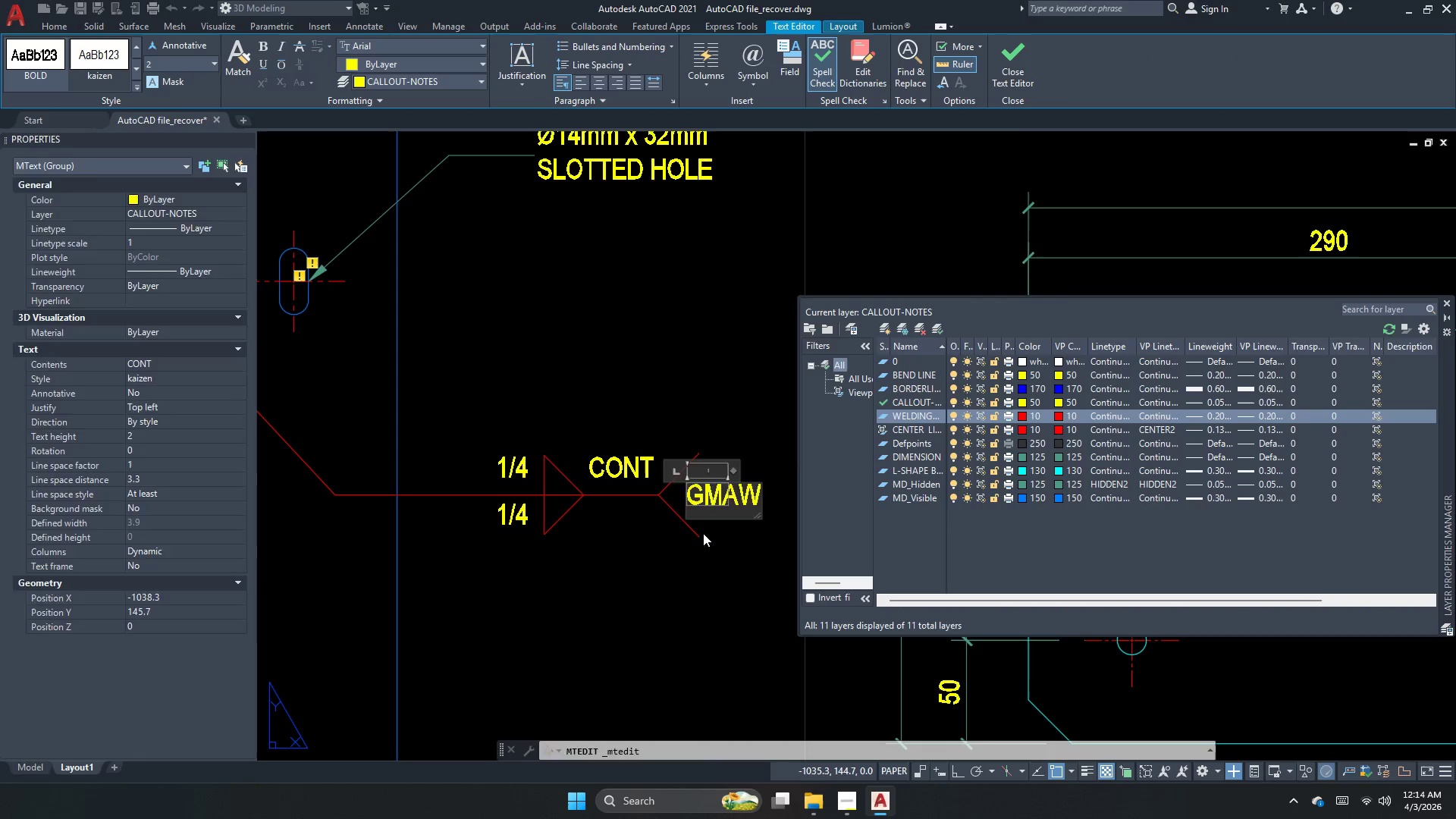 
left_click([703, 533])
 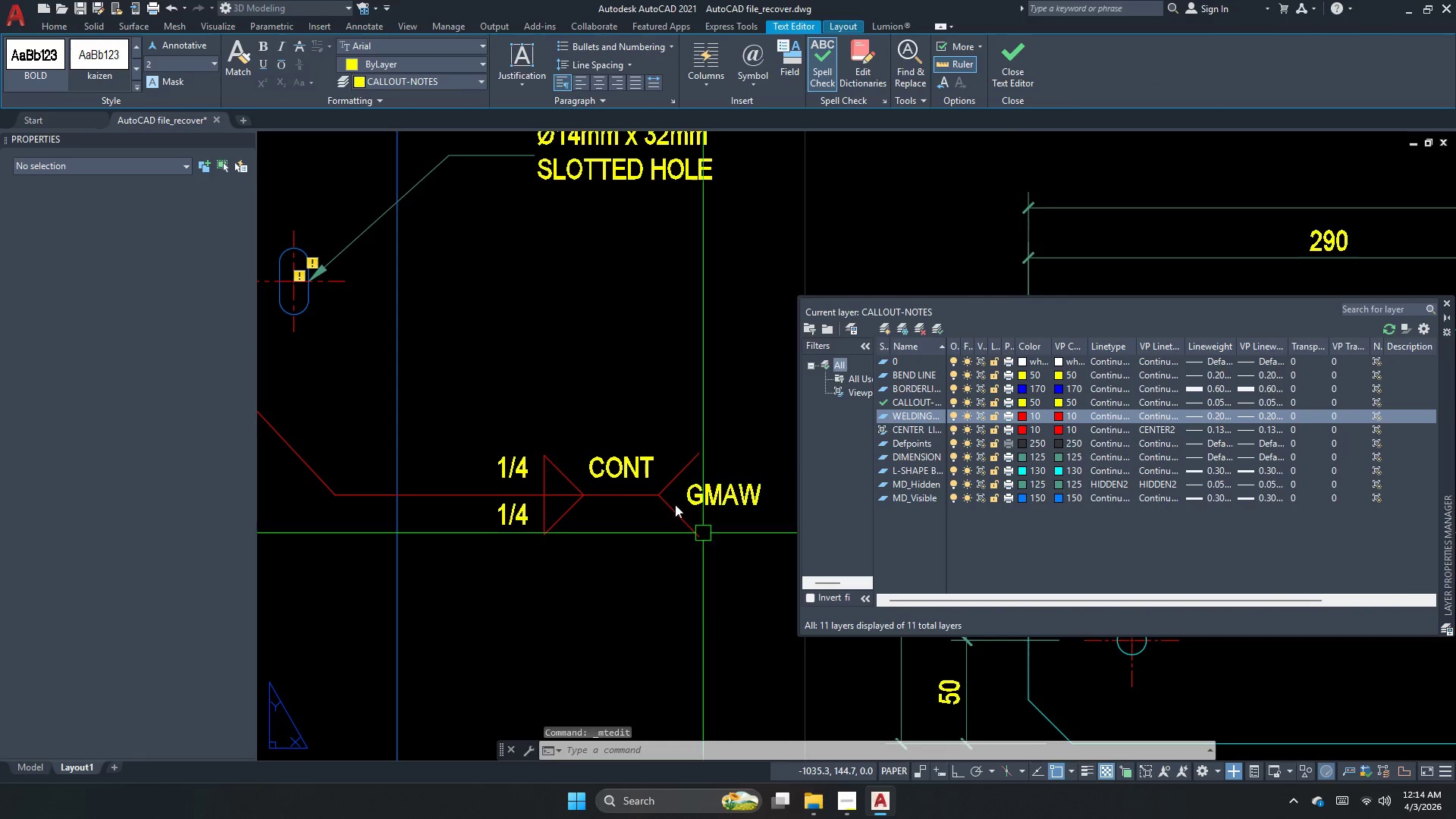 
key(Escape)
 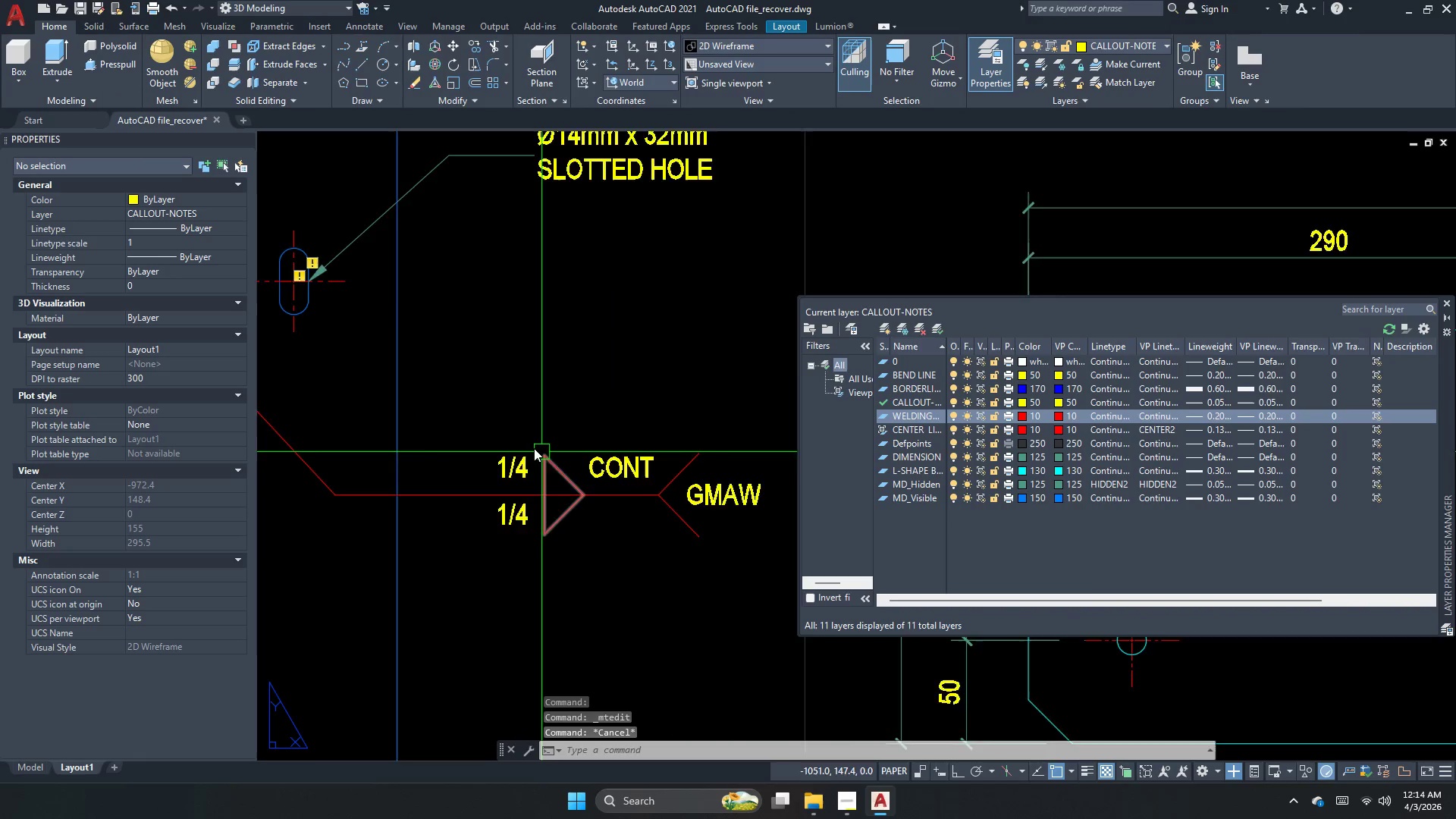 
key(Escape)
 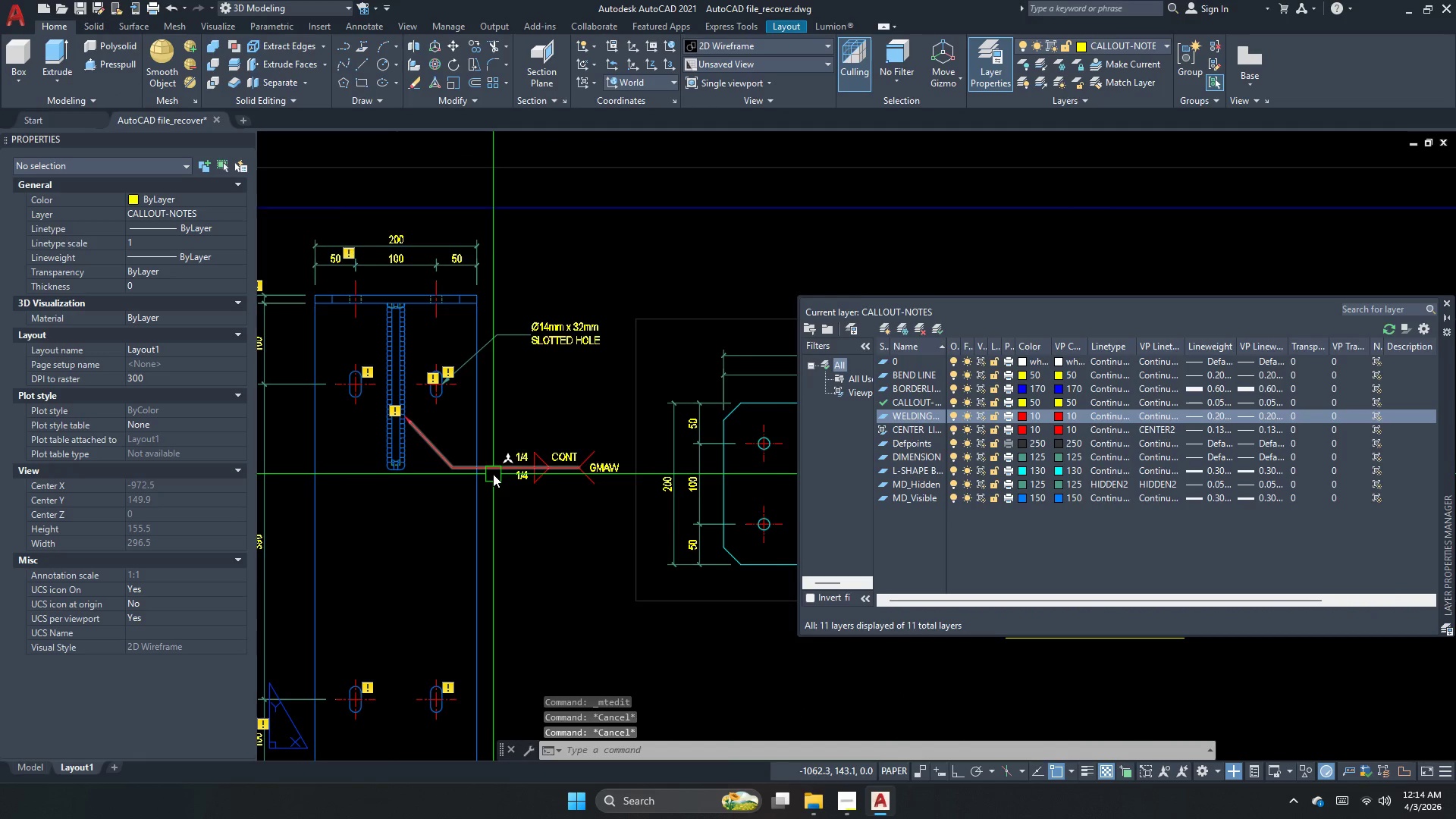 
scroll: coordinate [523, 450], scroll_direction: down, amount: 2.0
 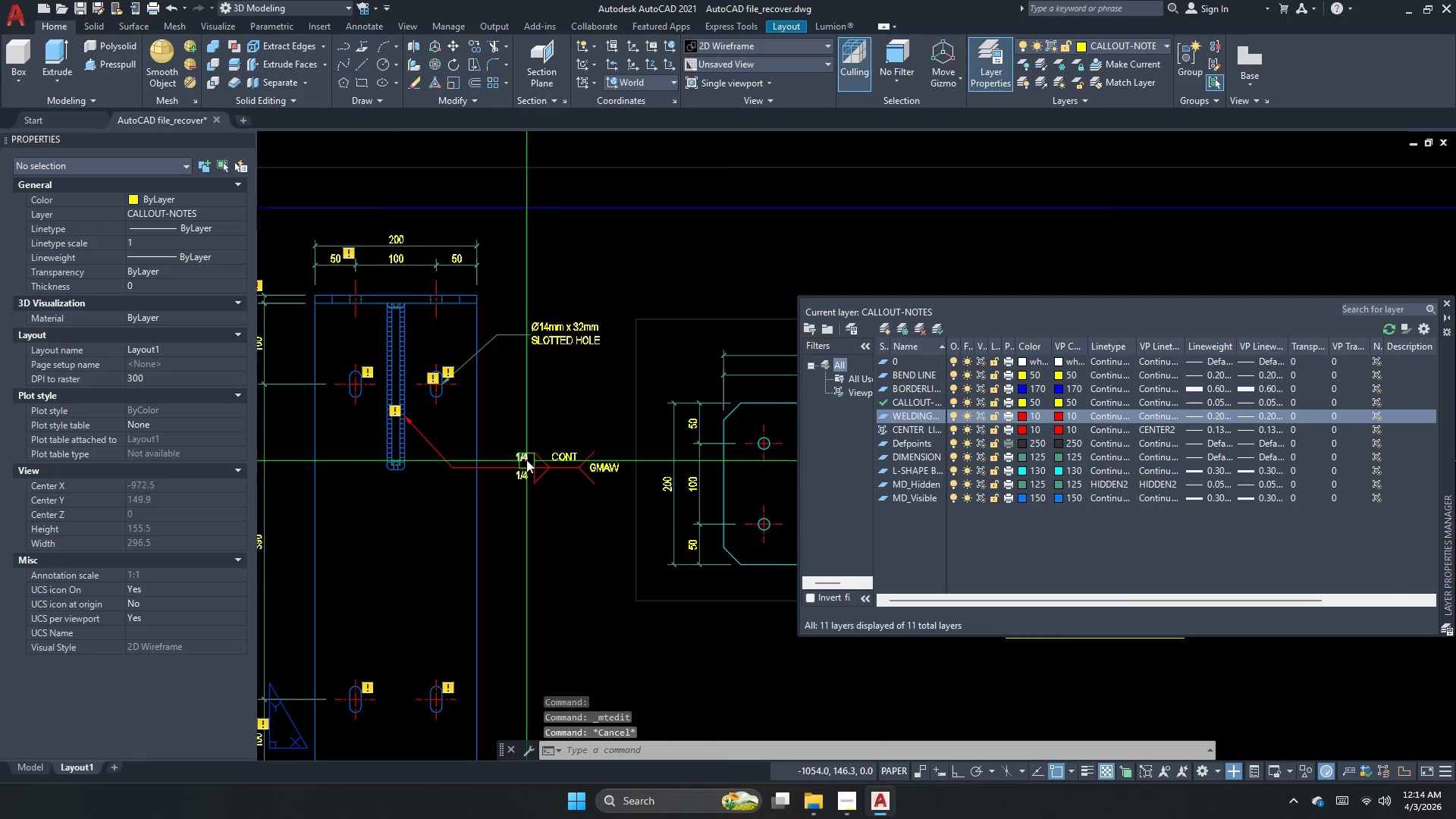 
scroll: coordinate [493, 474], scroll_direction: up, amount: 1.0
 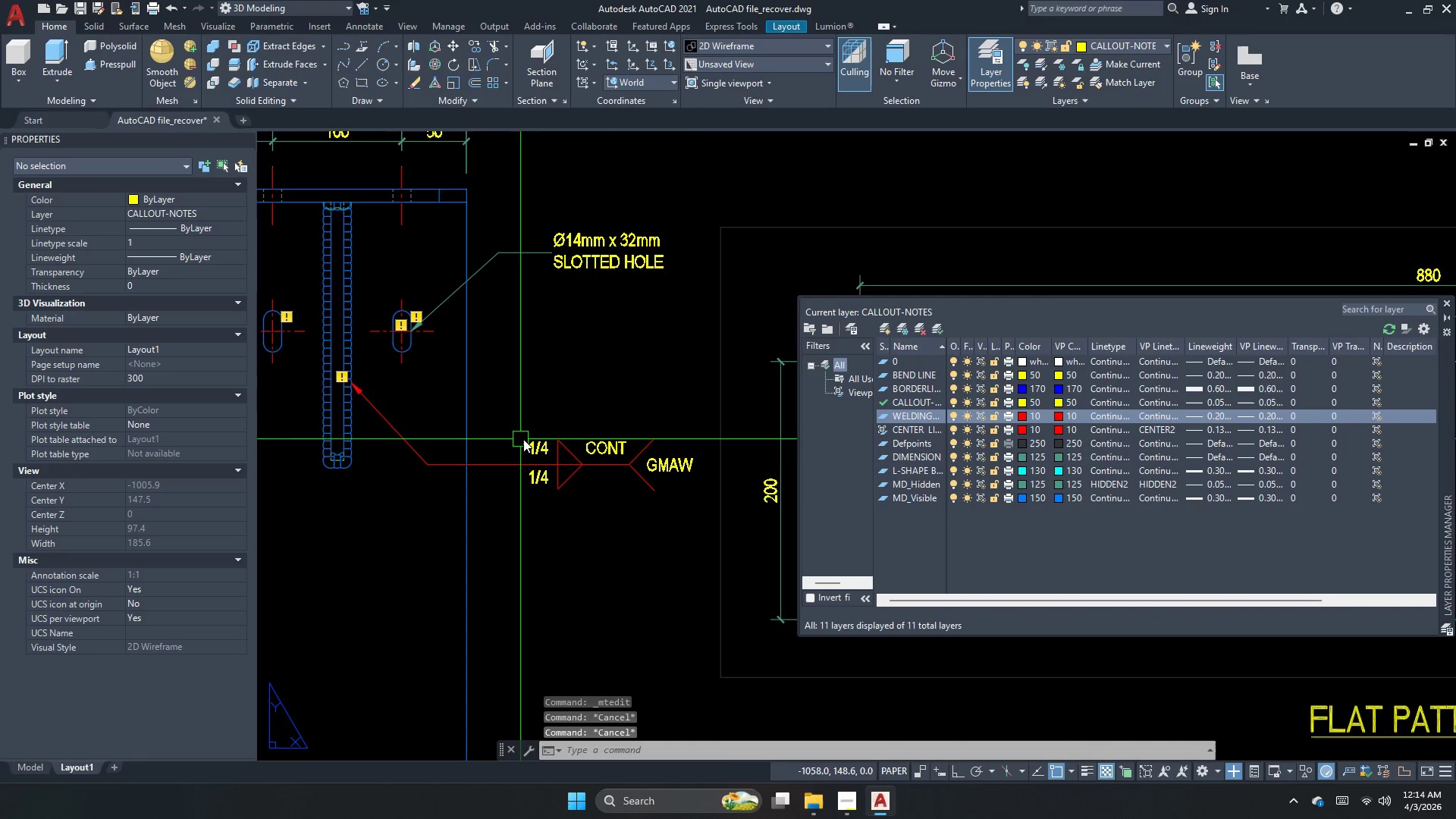 
key(S)
 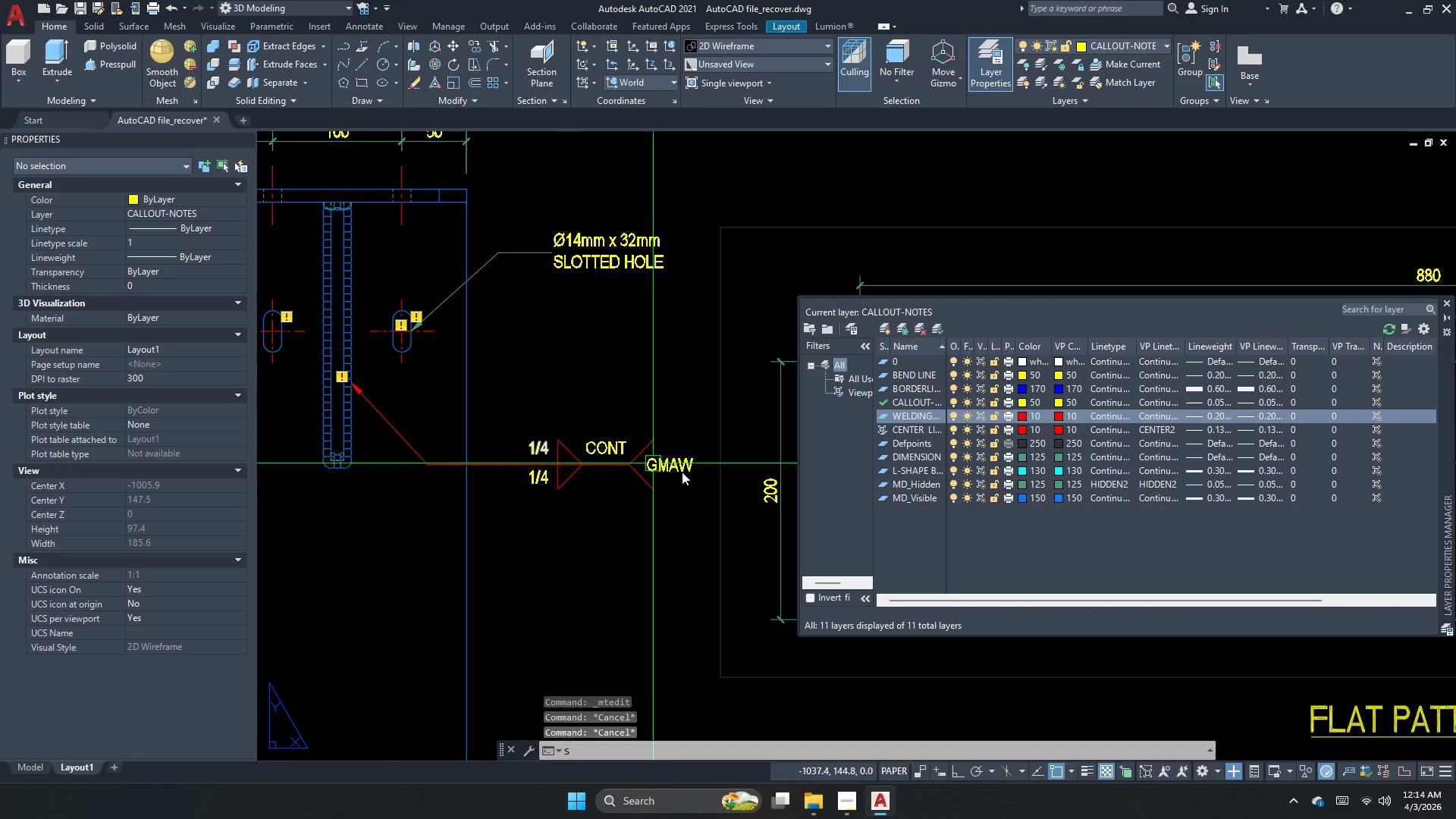 
key(Space)
 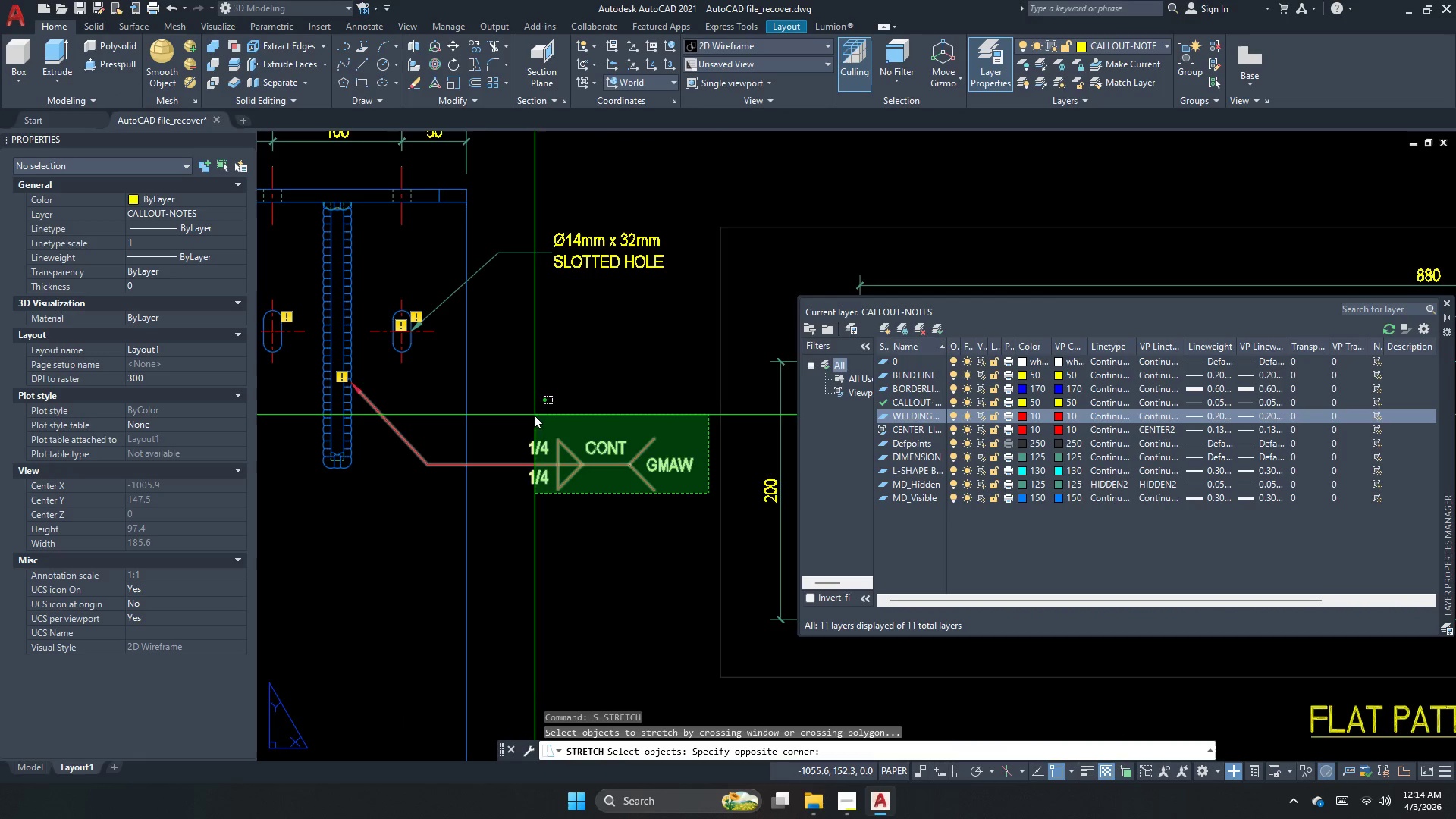 
key(Escape)
 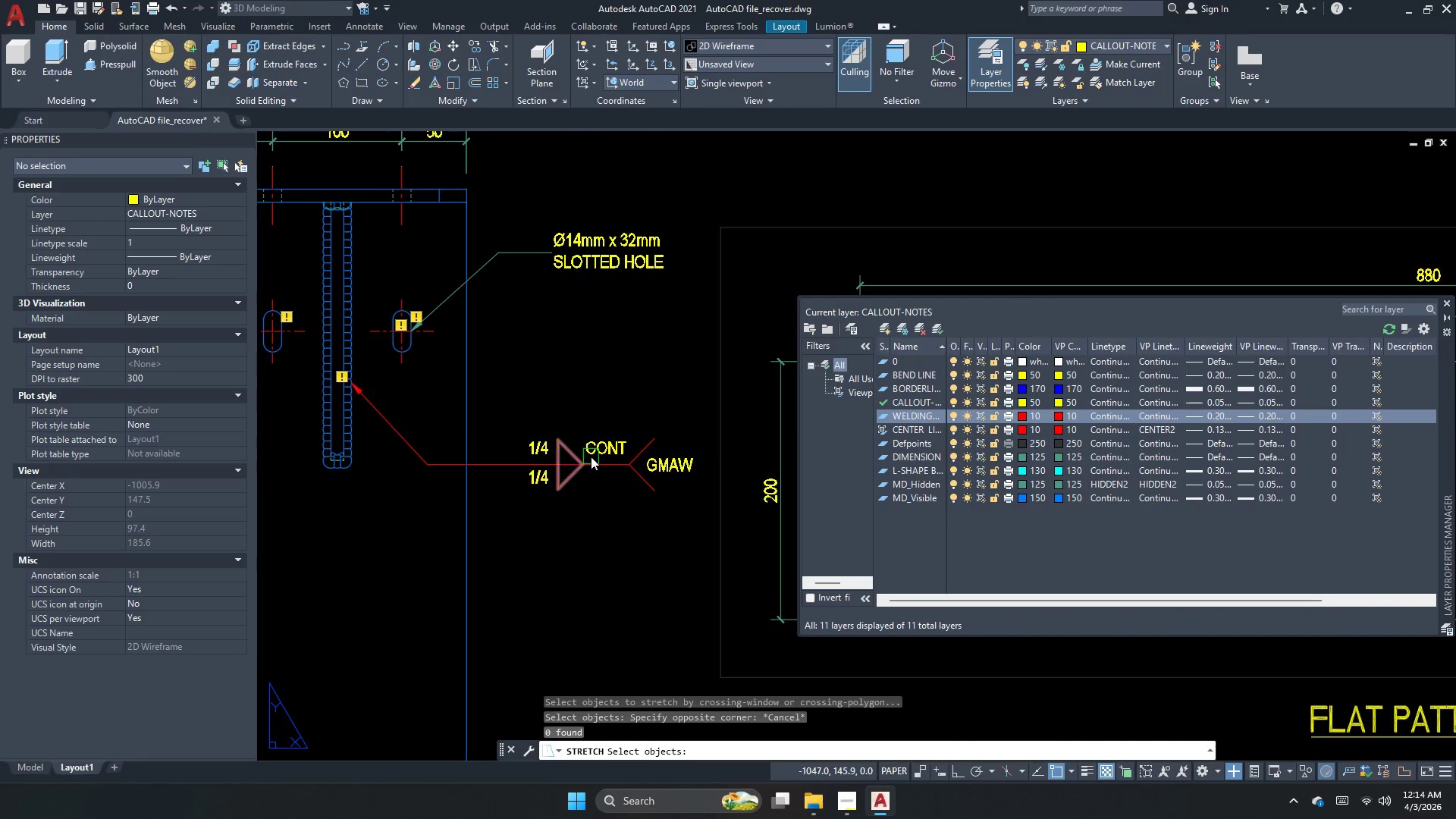 
key(Escape)
 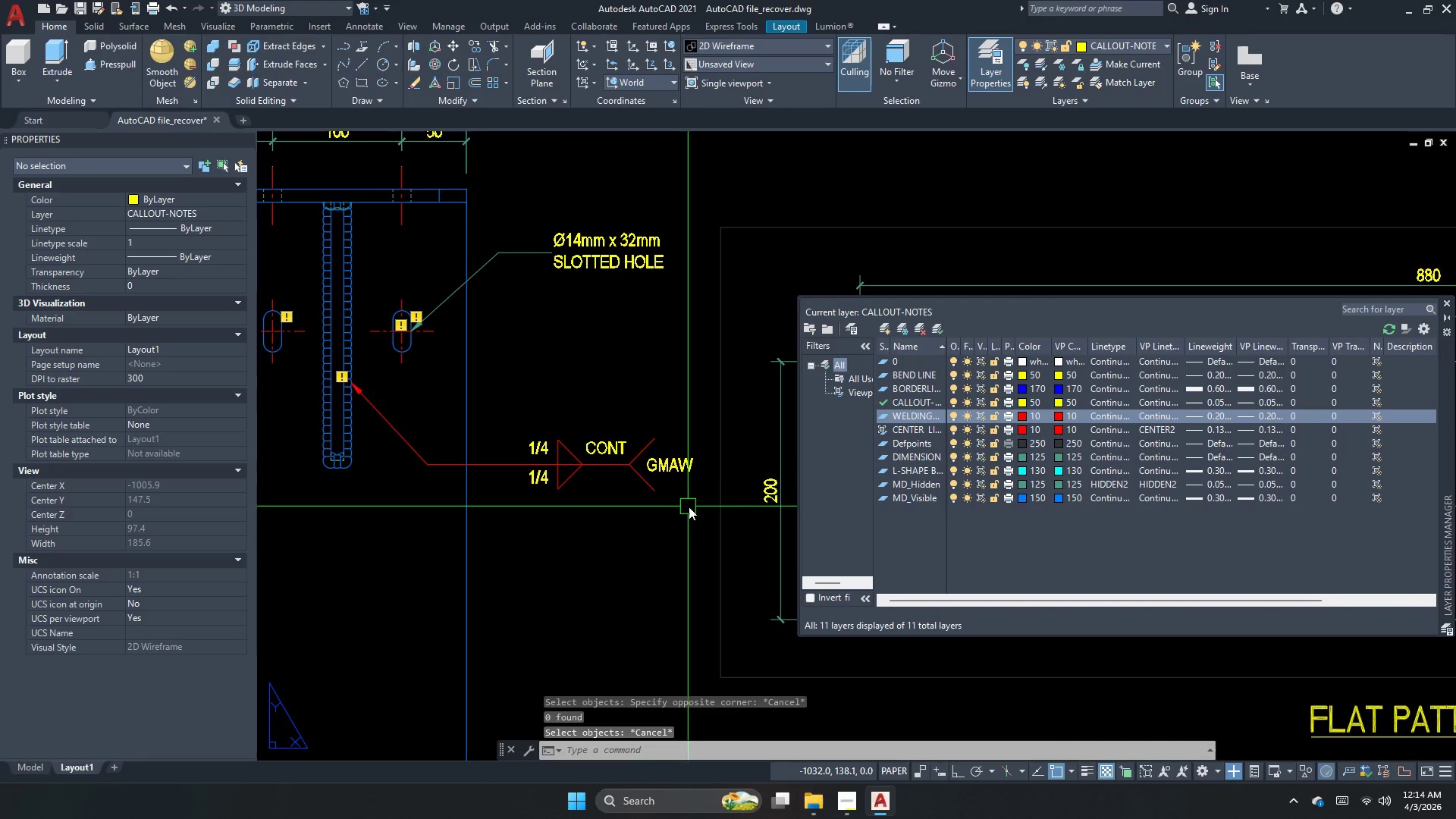 
left_click_drag(start_coordinate=[690, 509], to_coordinate=[633, 438])
 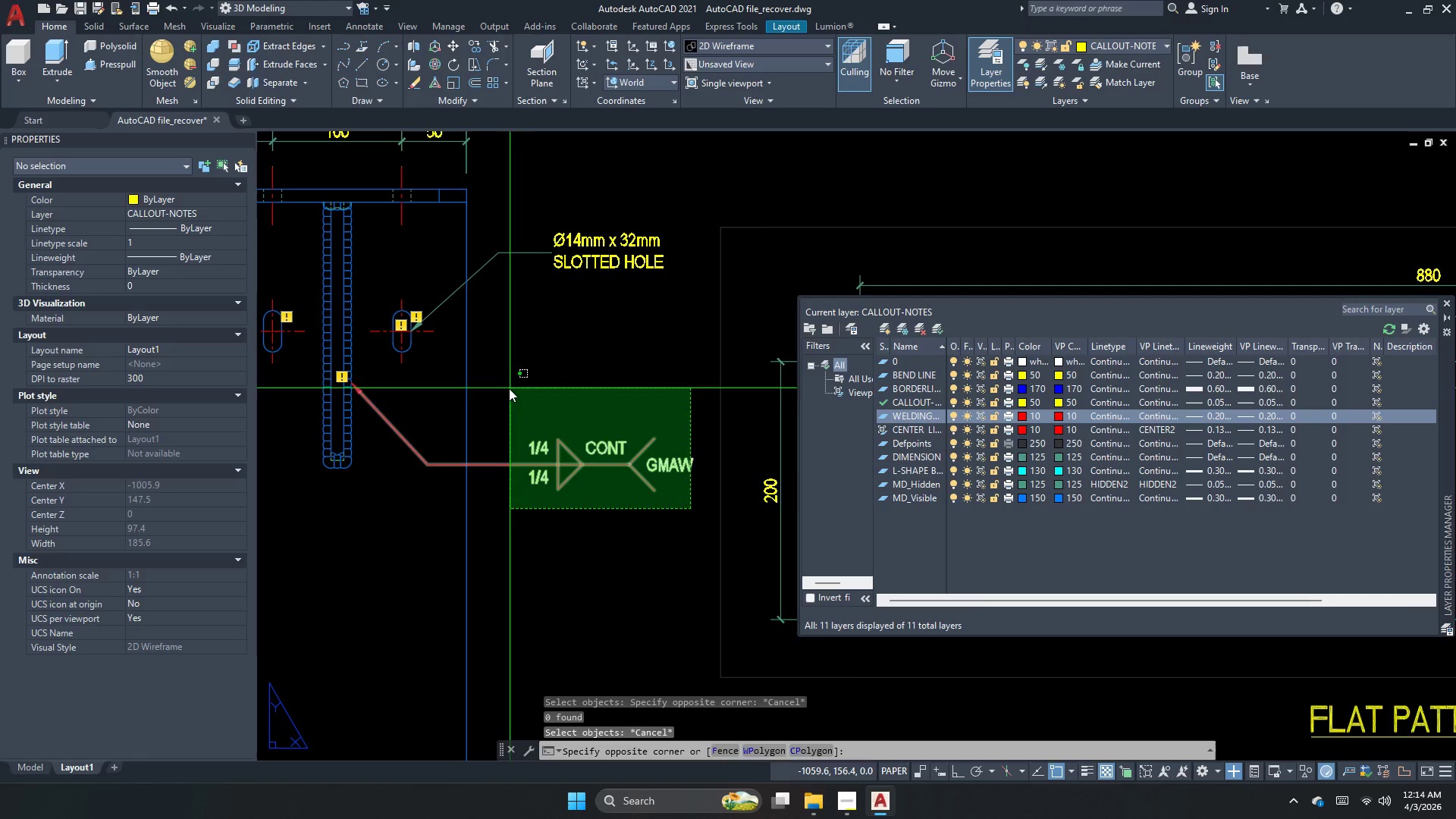 
left_click_drag(start_coordinate=[509, 388], to_coordinate=[523, 397])
 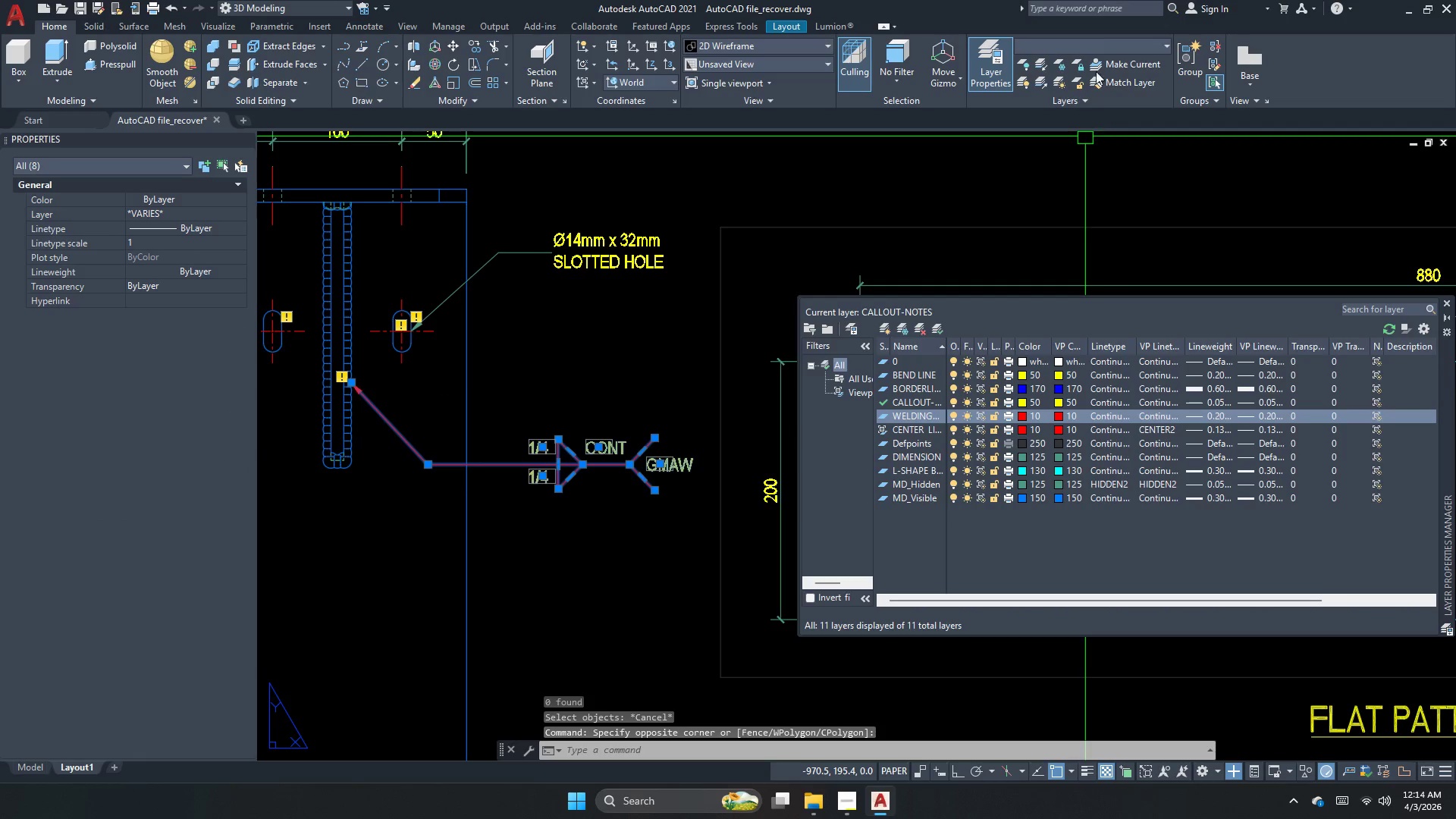 
left_click([1105, 46])
 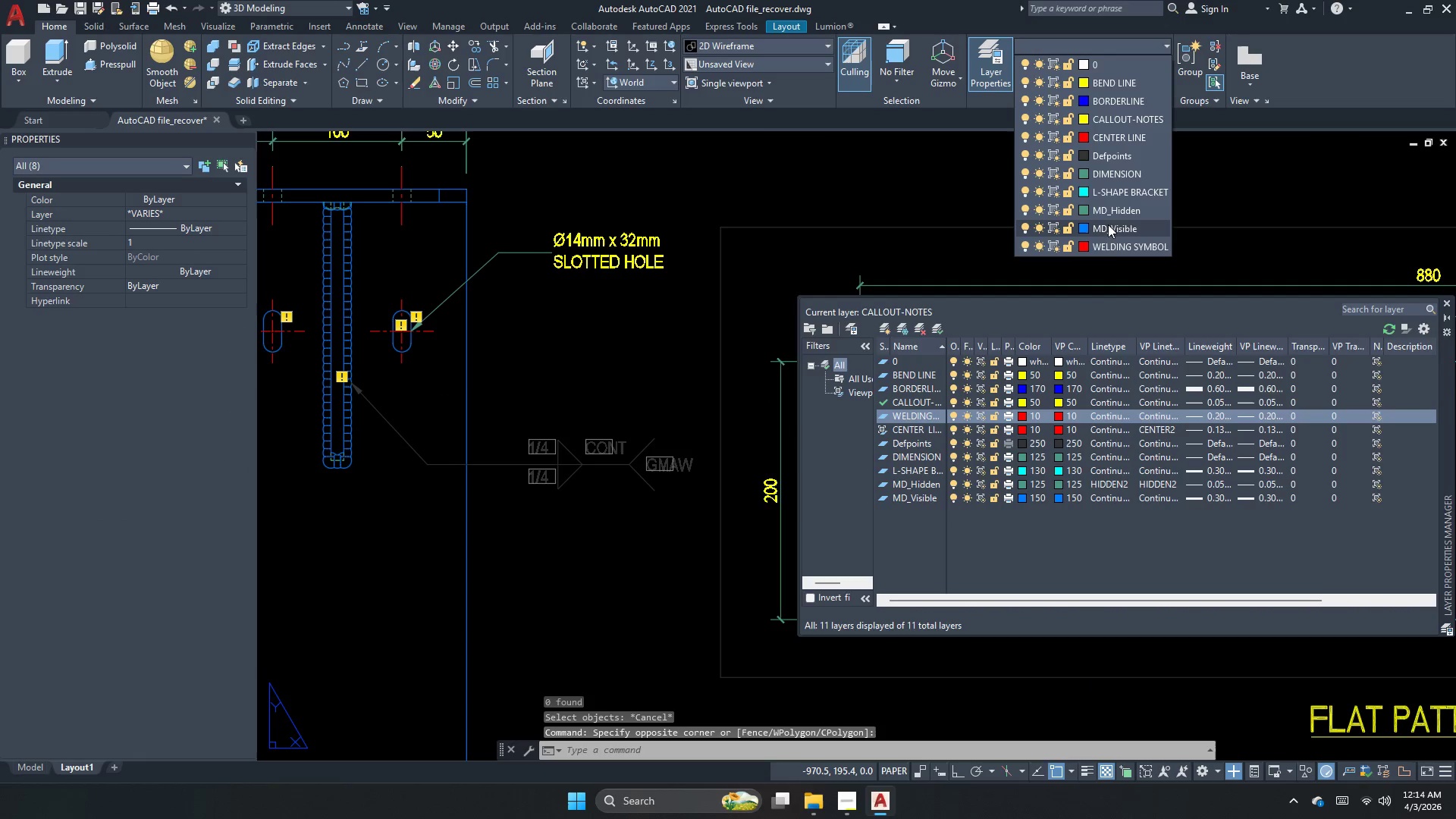 
left_click([1106, 249])
 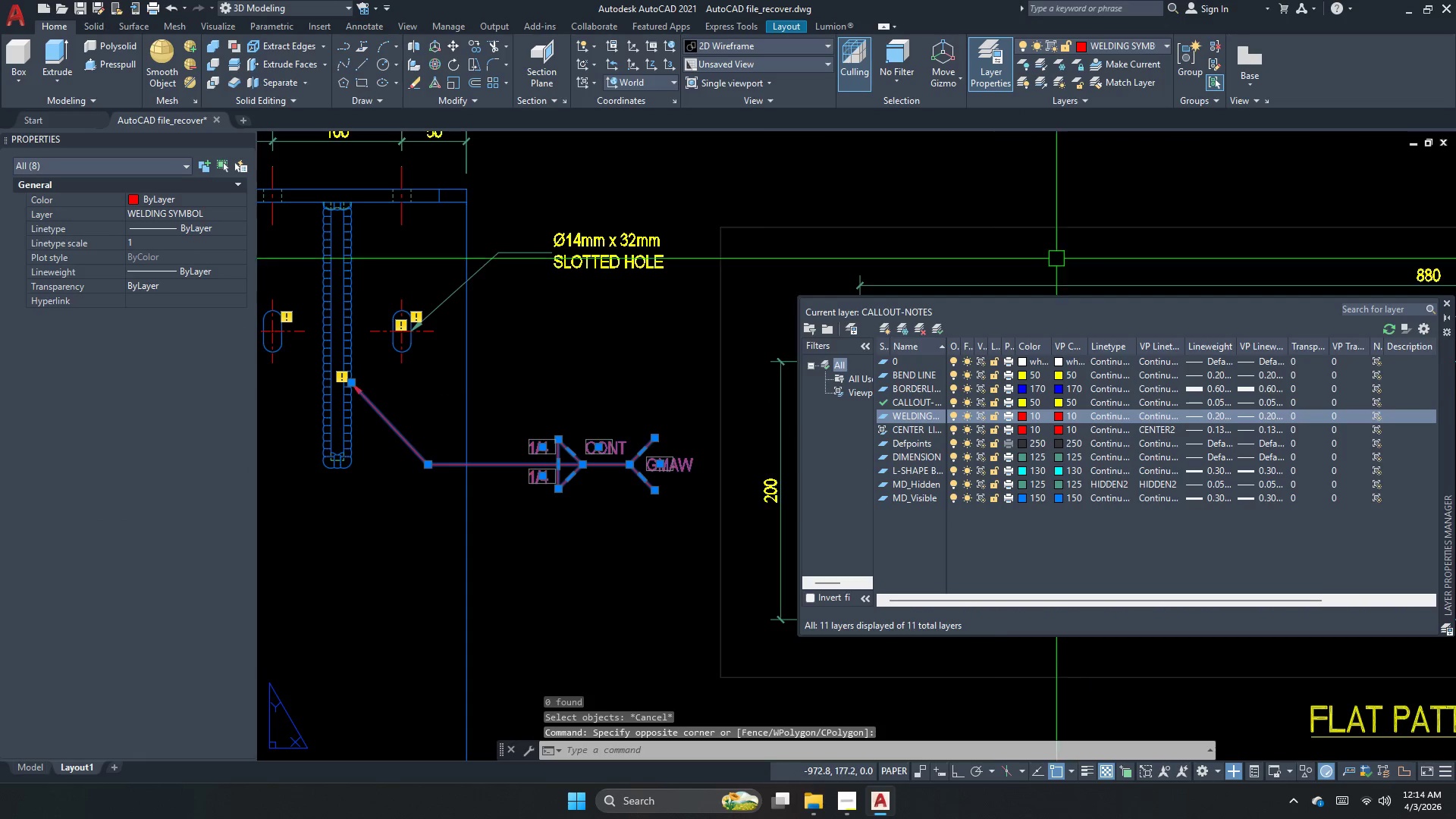 
key(Escape)
 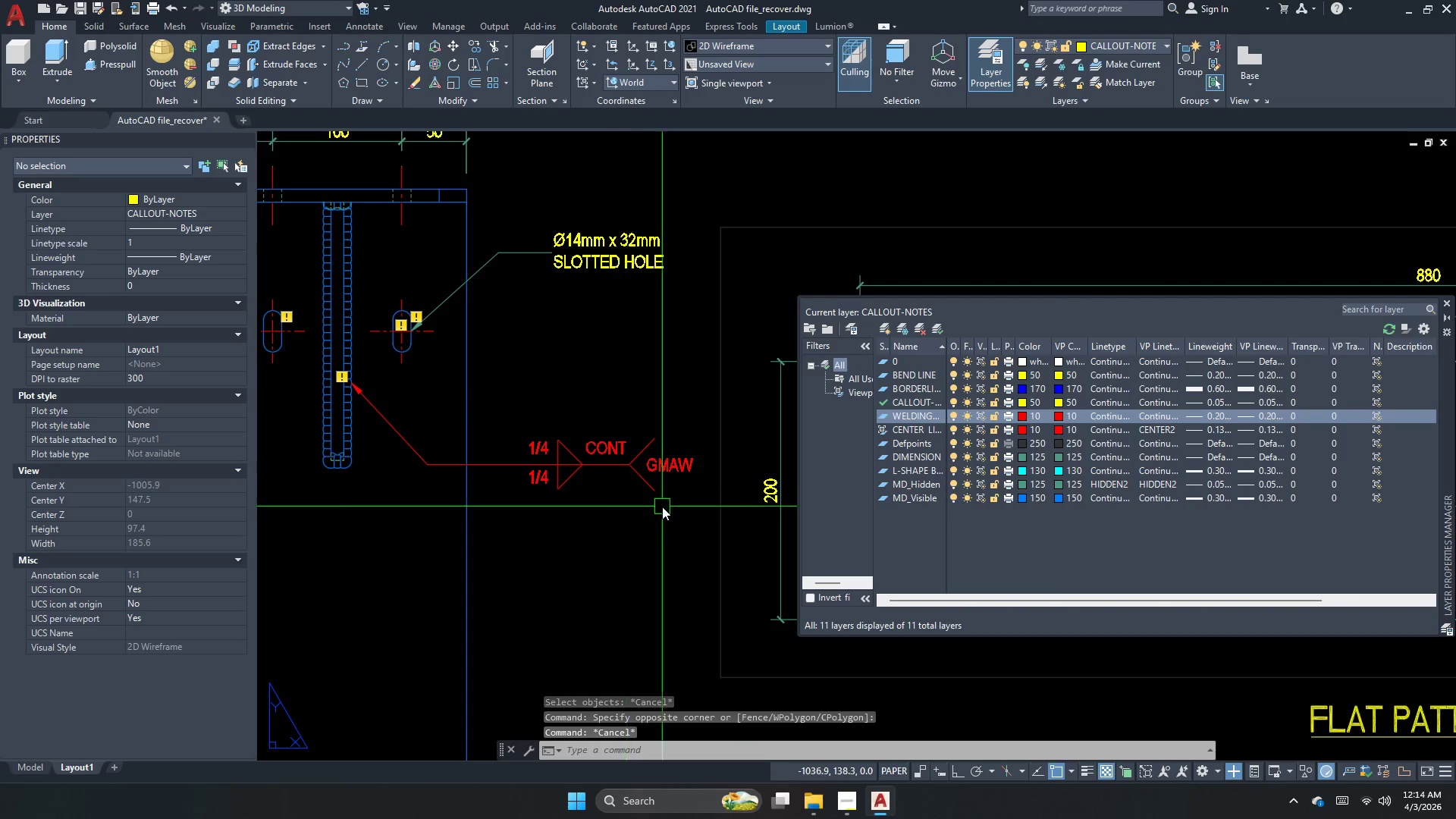 
left_click_drag(start_coordinate=[675, 507], to_coordinate=[658, 467])
 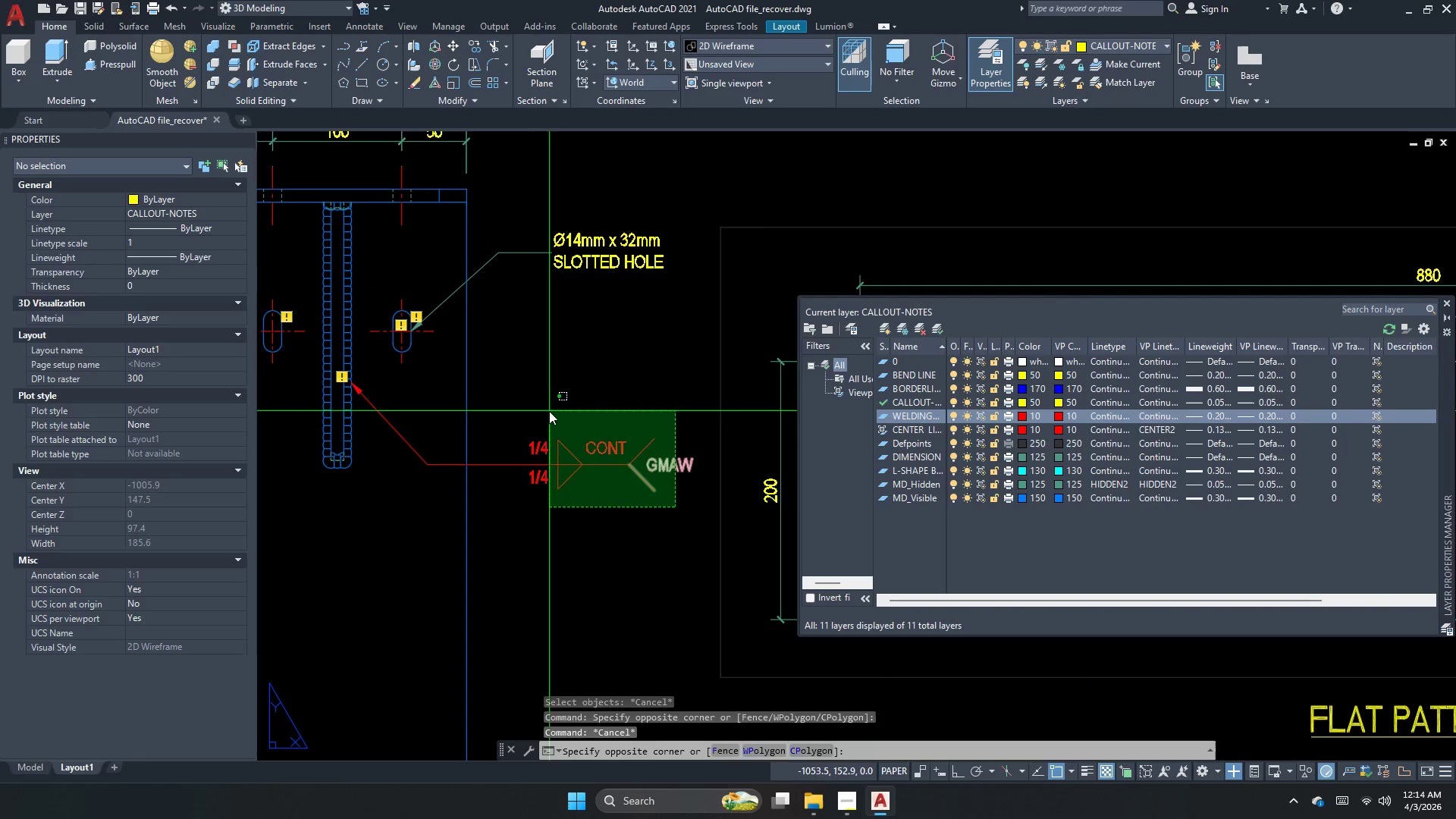 
double_click([544, 408])
 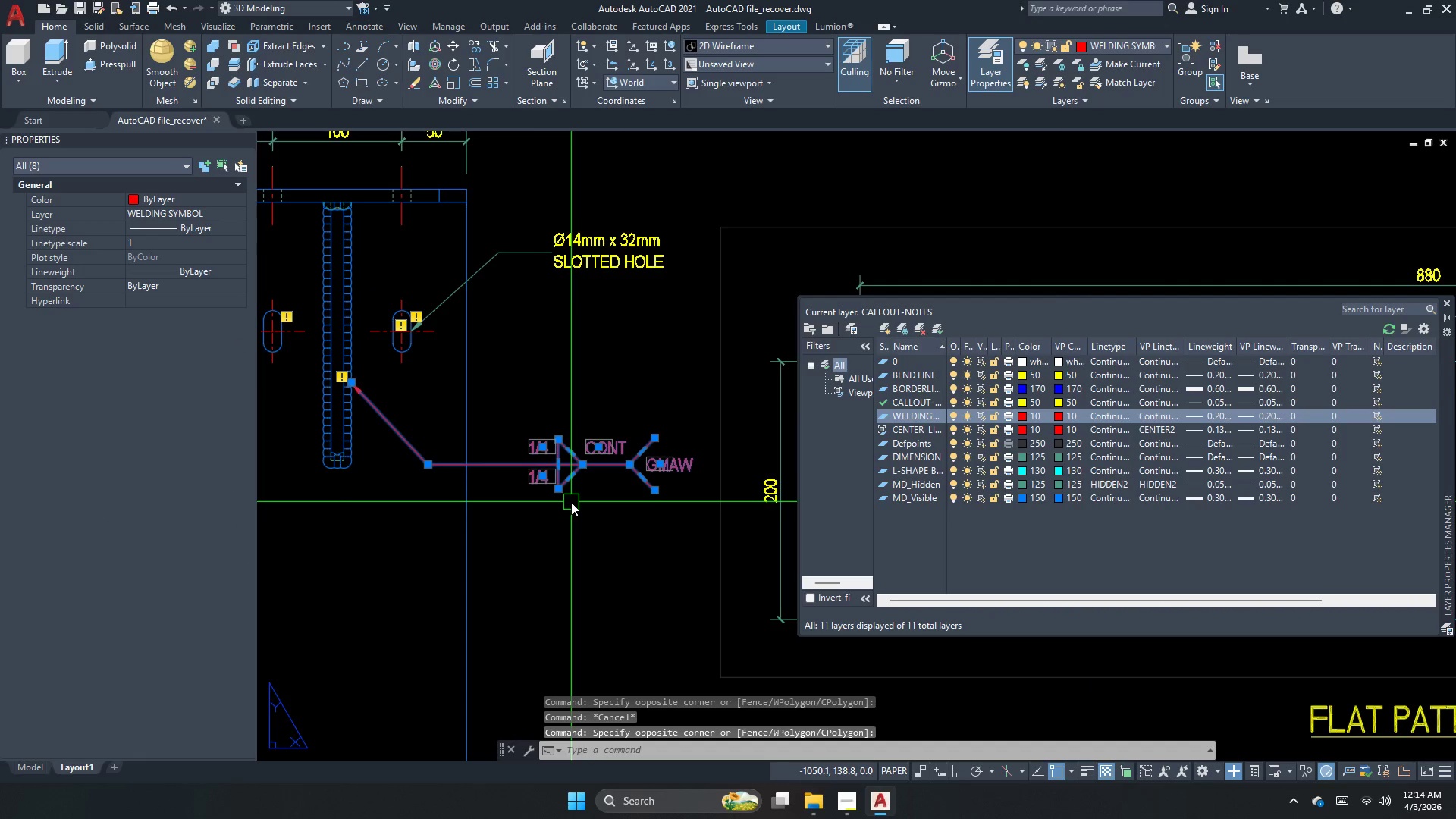 
key(G)
 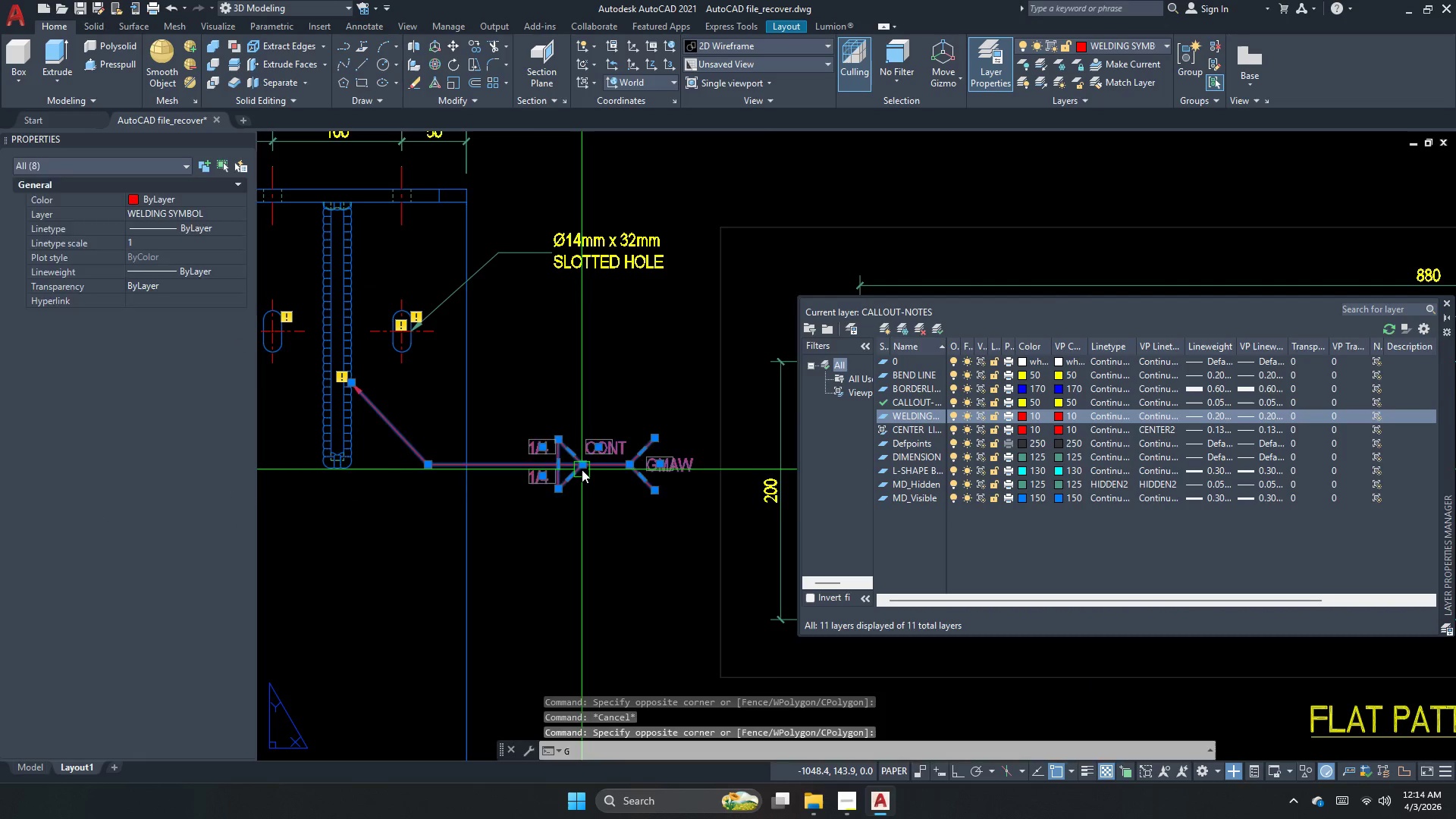 
key(Space)
 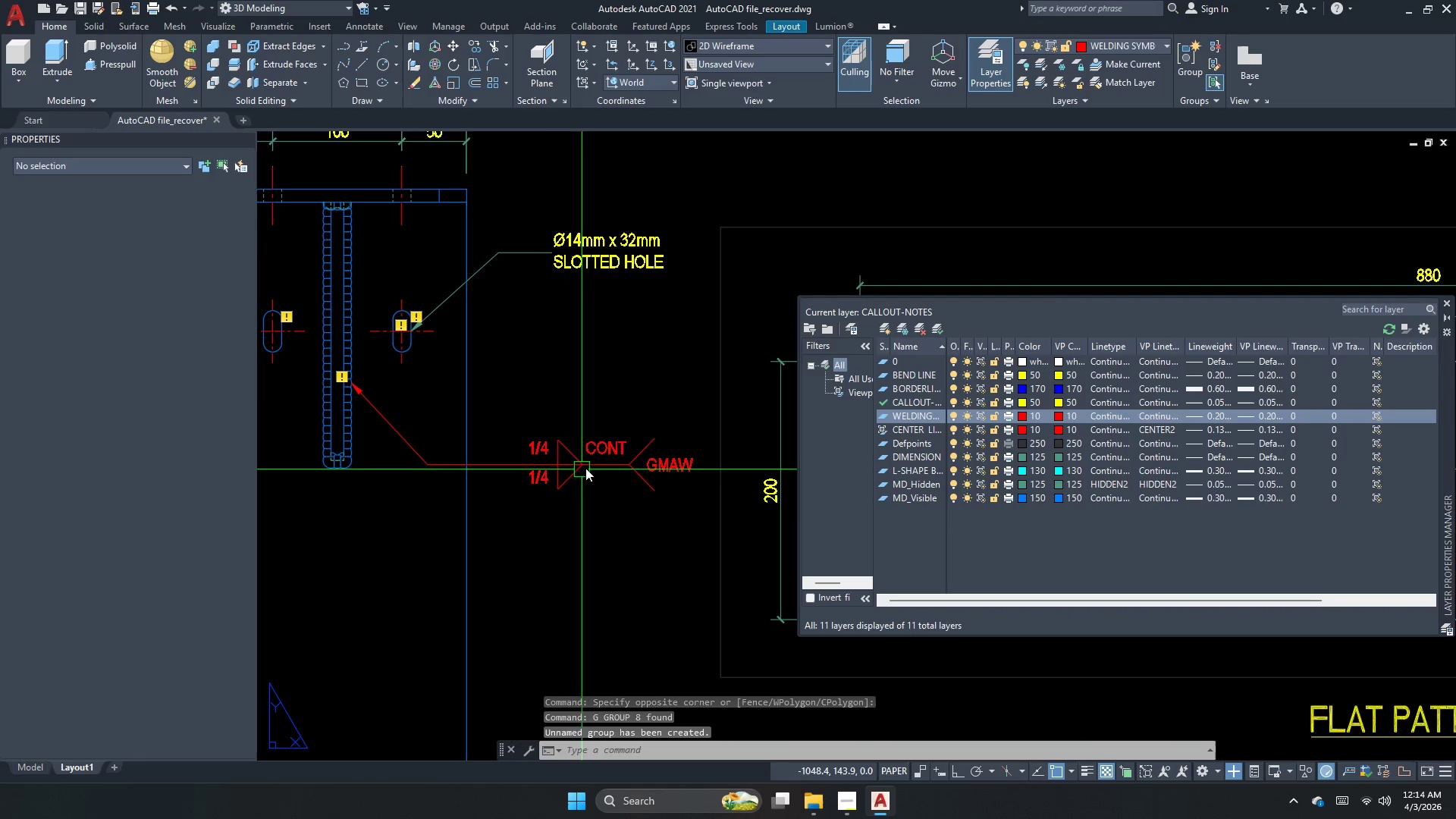 
left_click([585, 468])
 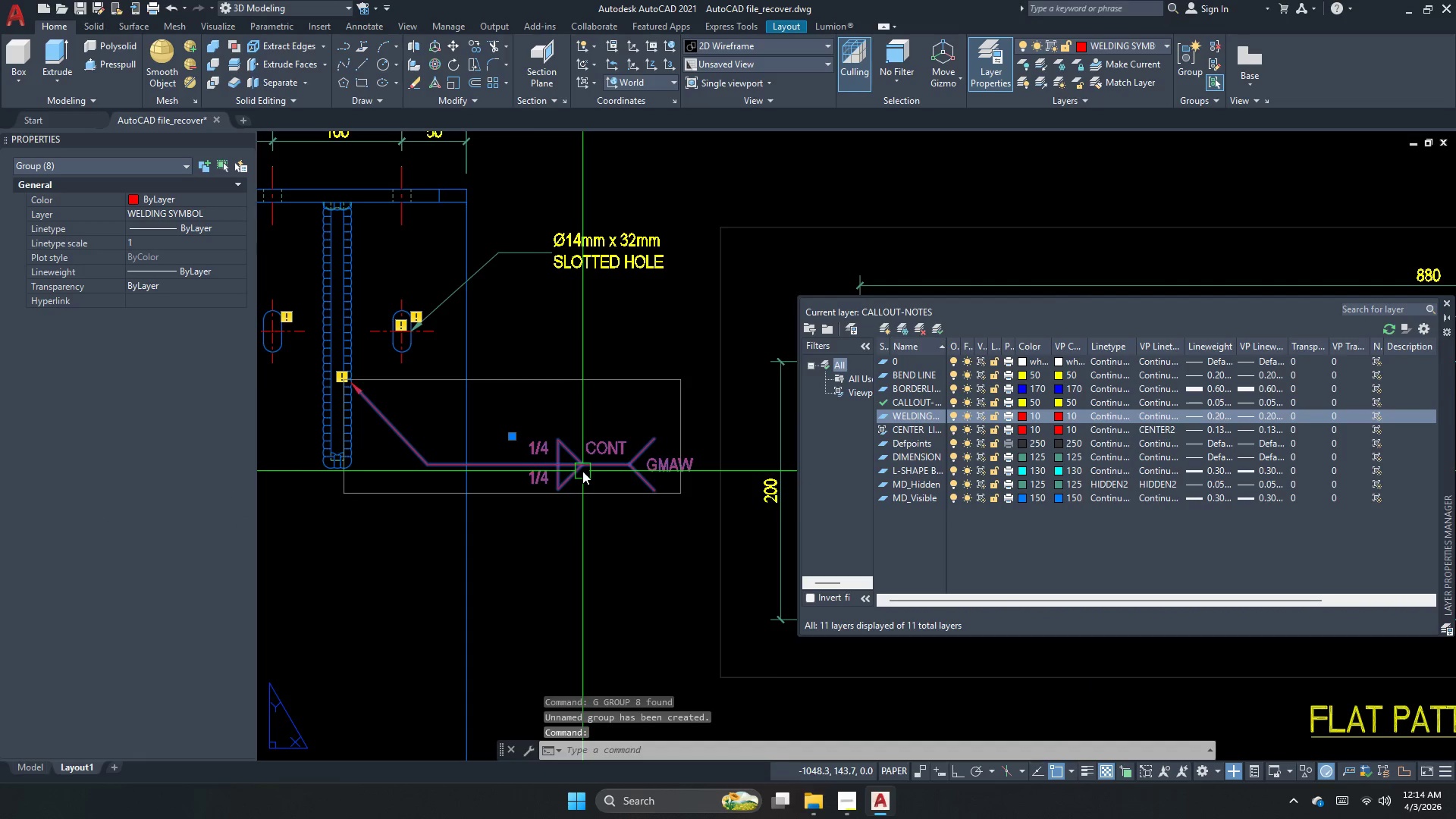 
key(Escape)
 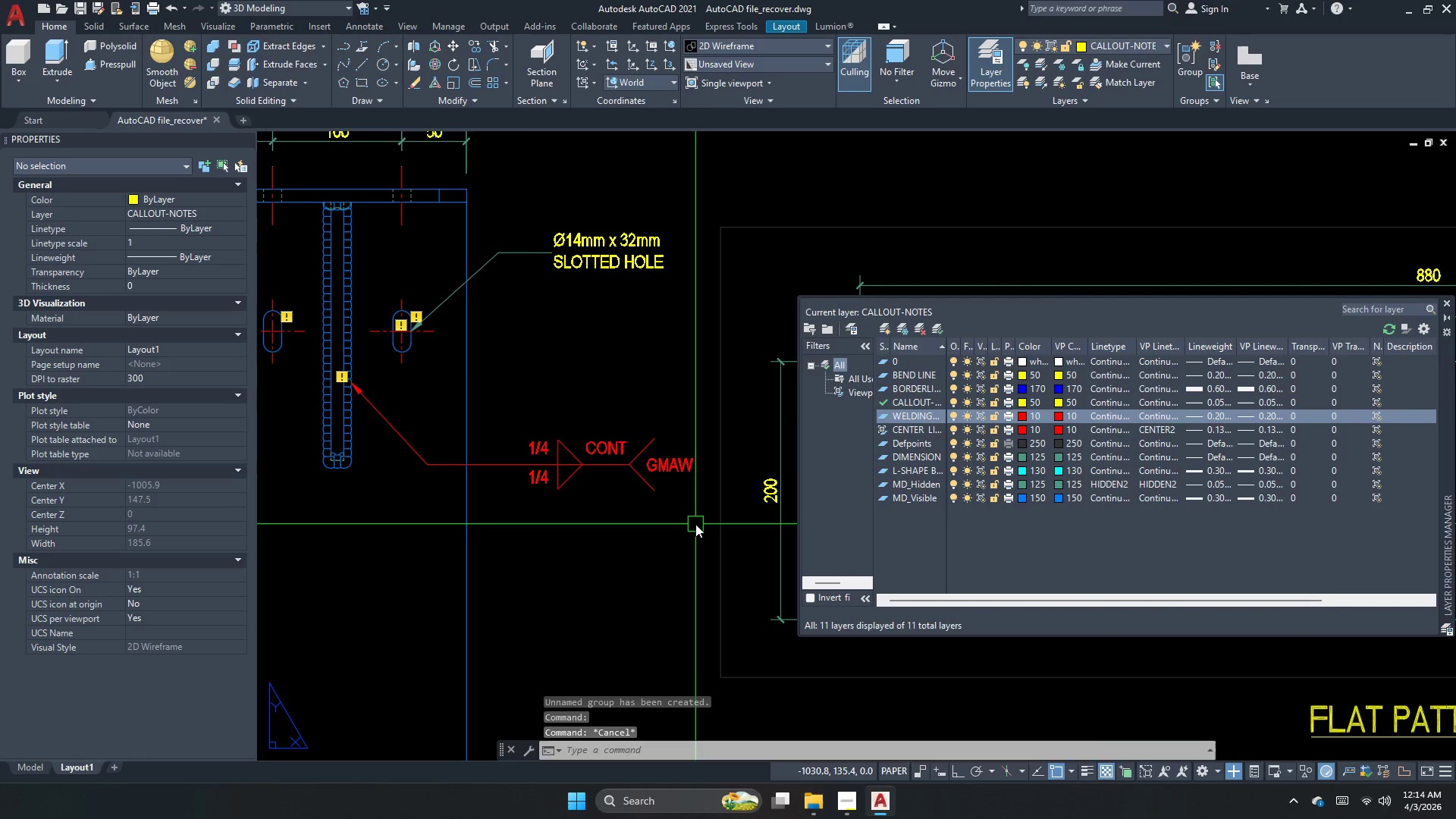 
key(S)
 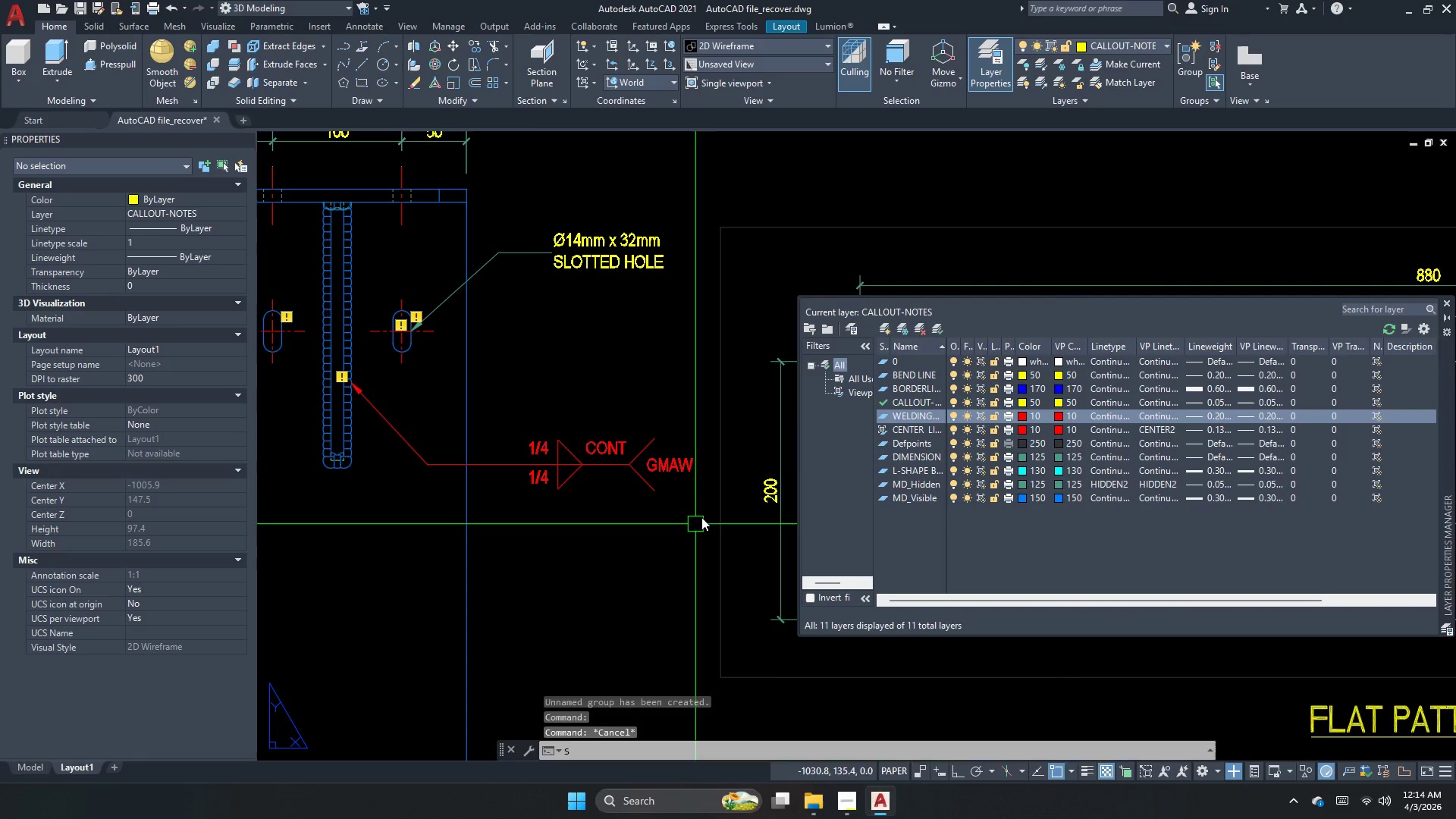 
key(Space)
 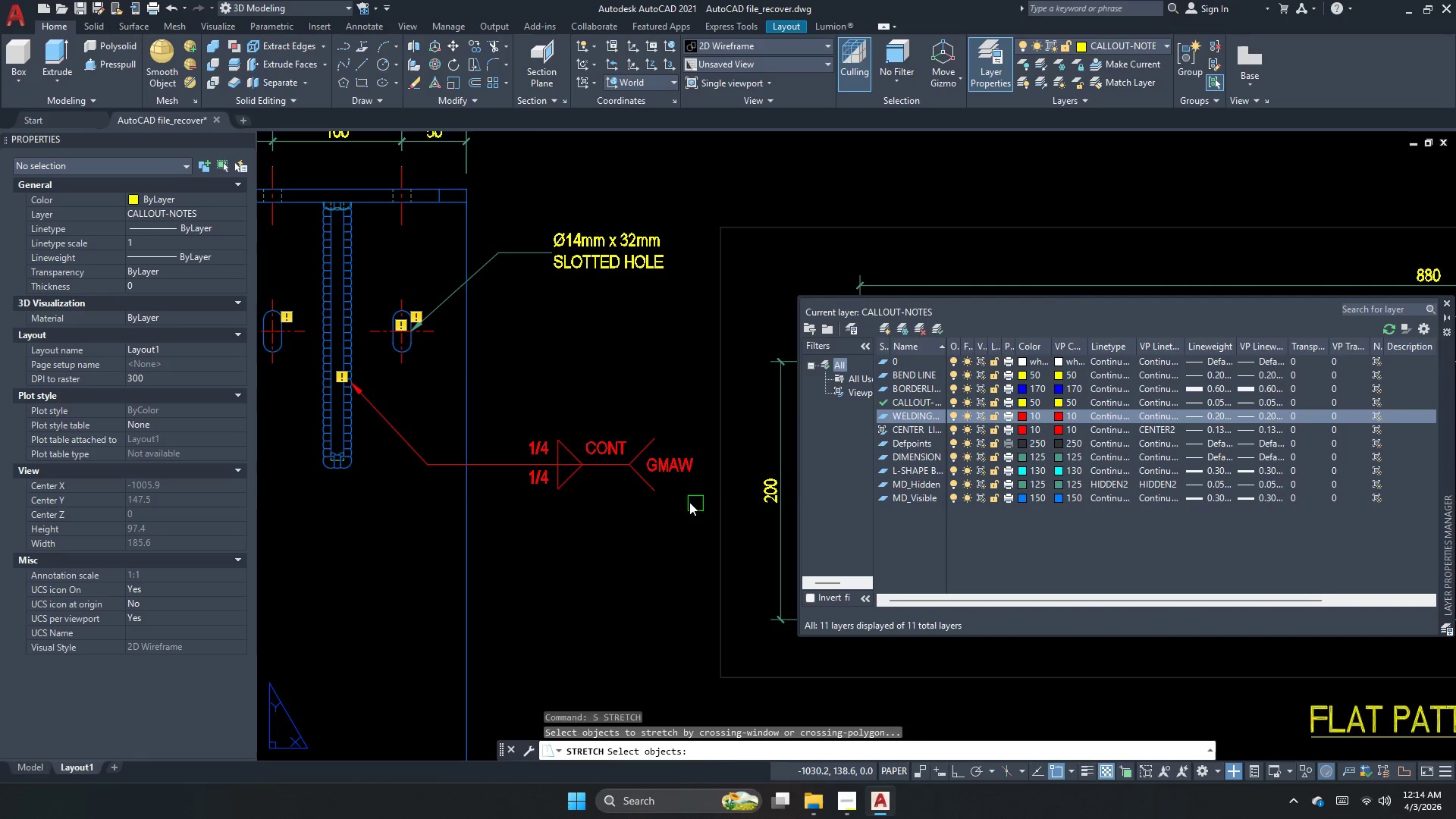 
left_click_drag(start_coordinate=[689, 502], to_coordinate=[675, 487])
 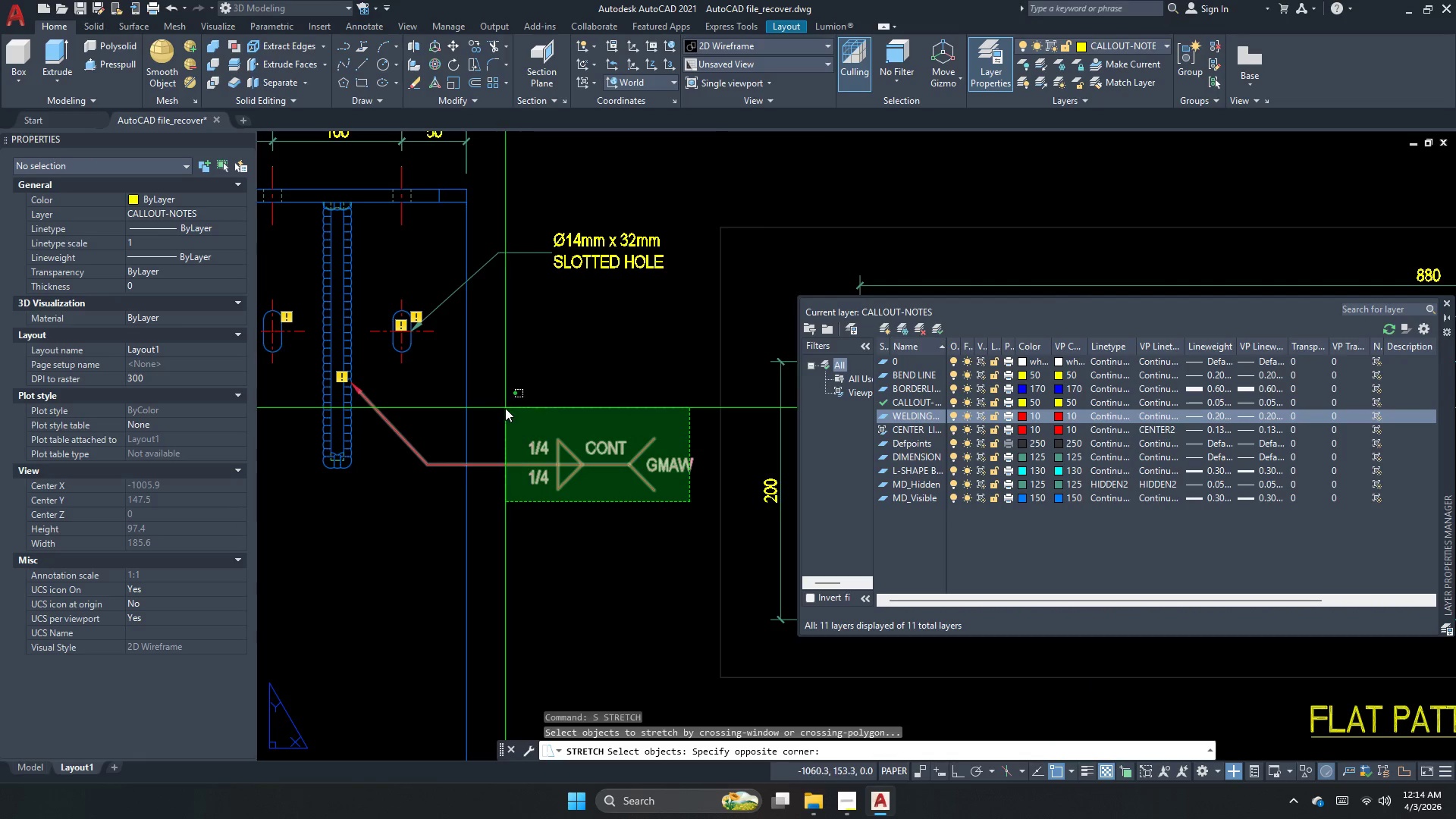 
left_click([504, 408])
 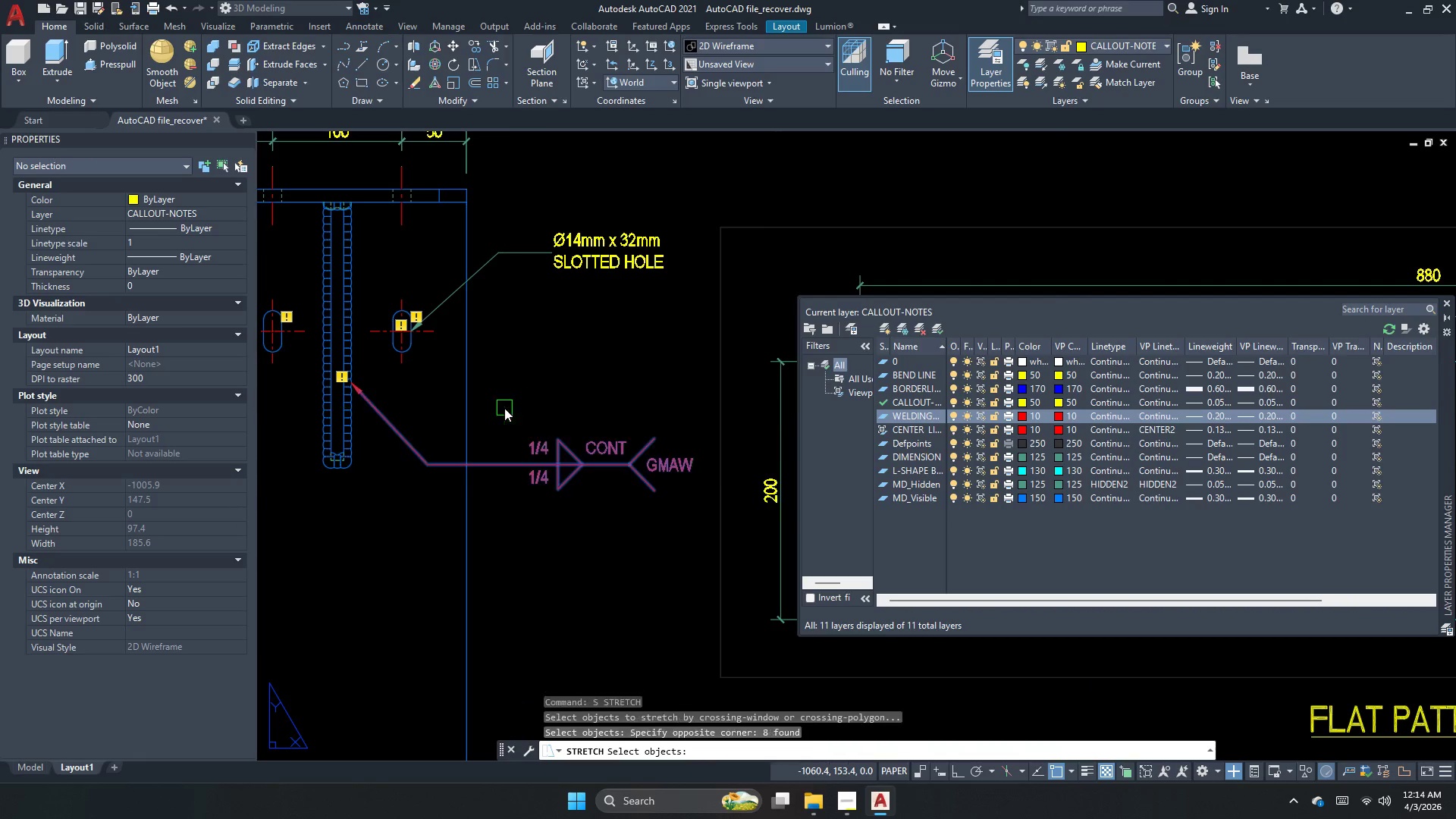 
key(Space)
 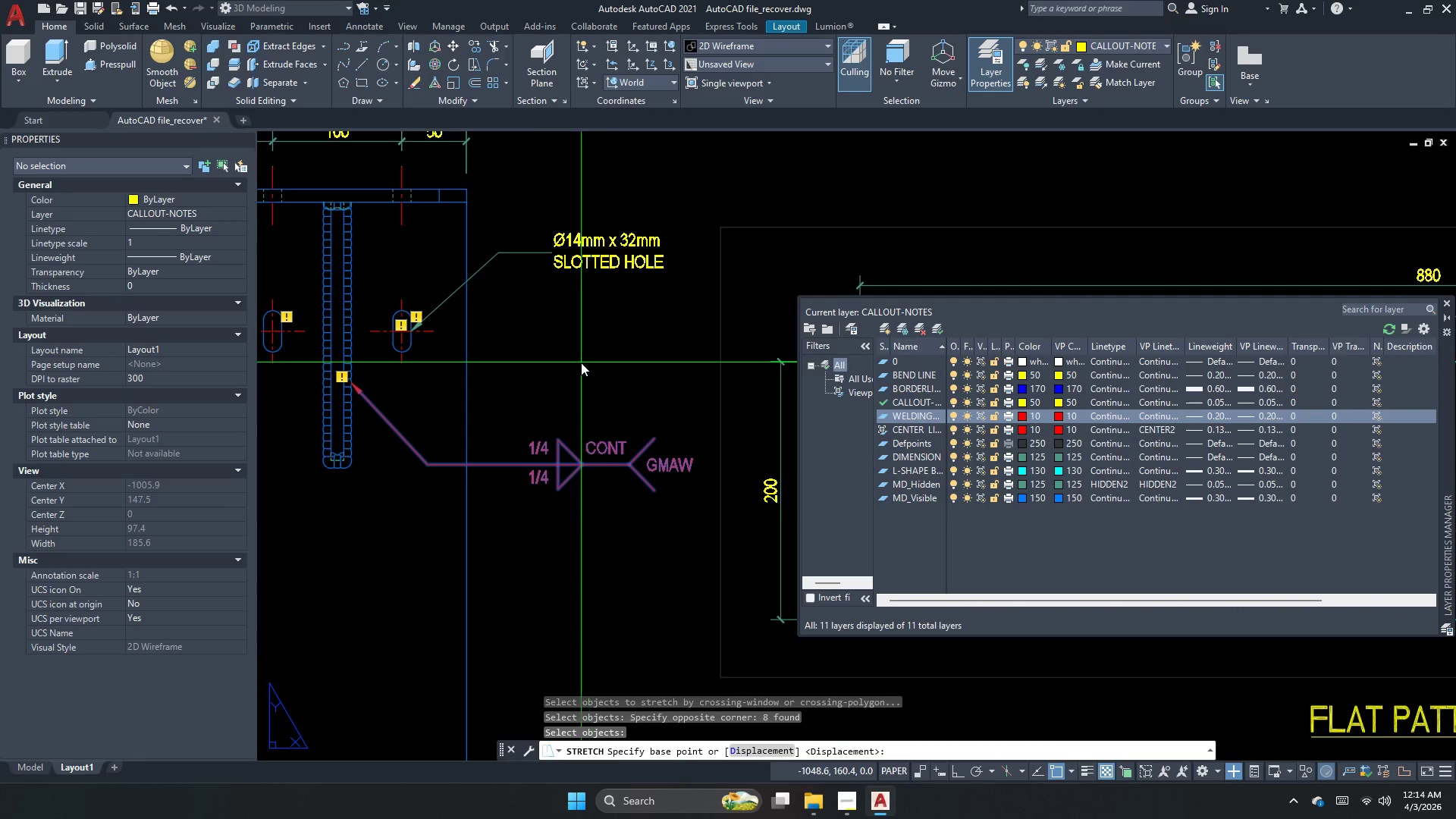 
left_click_drag(start_coordinate=[581, 362], to_coordinate=[572, 361])
 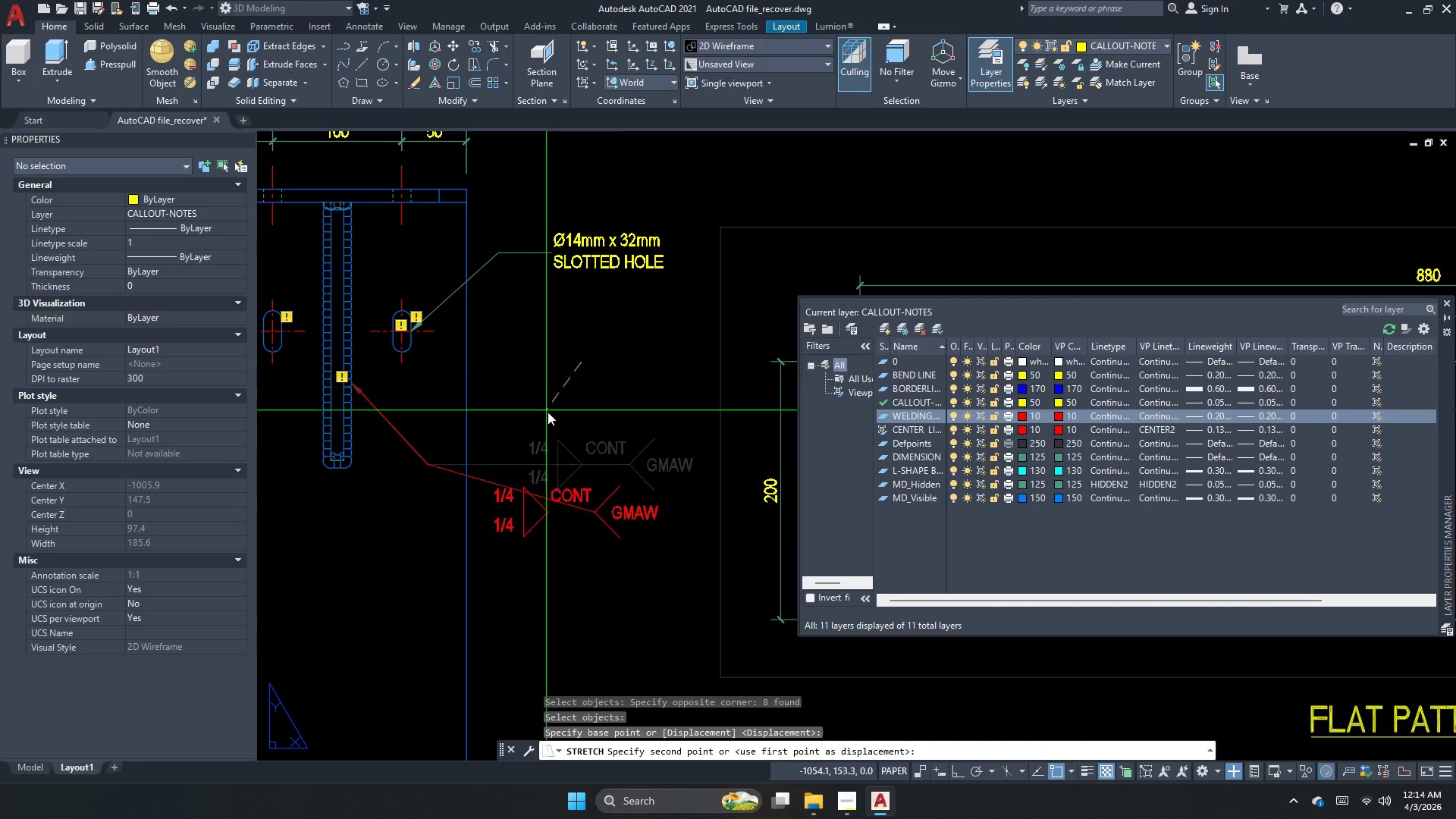 
key(F8)
 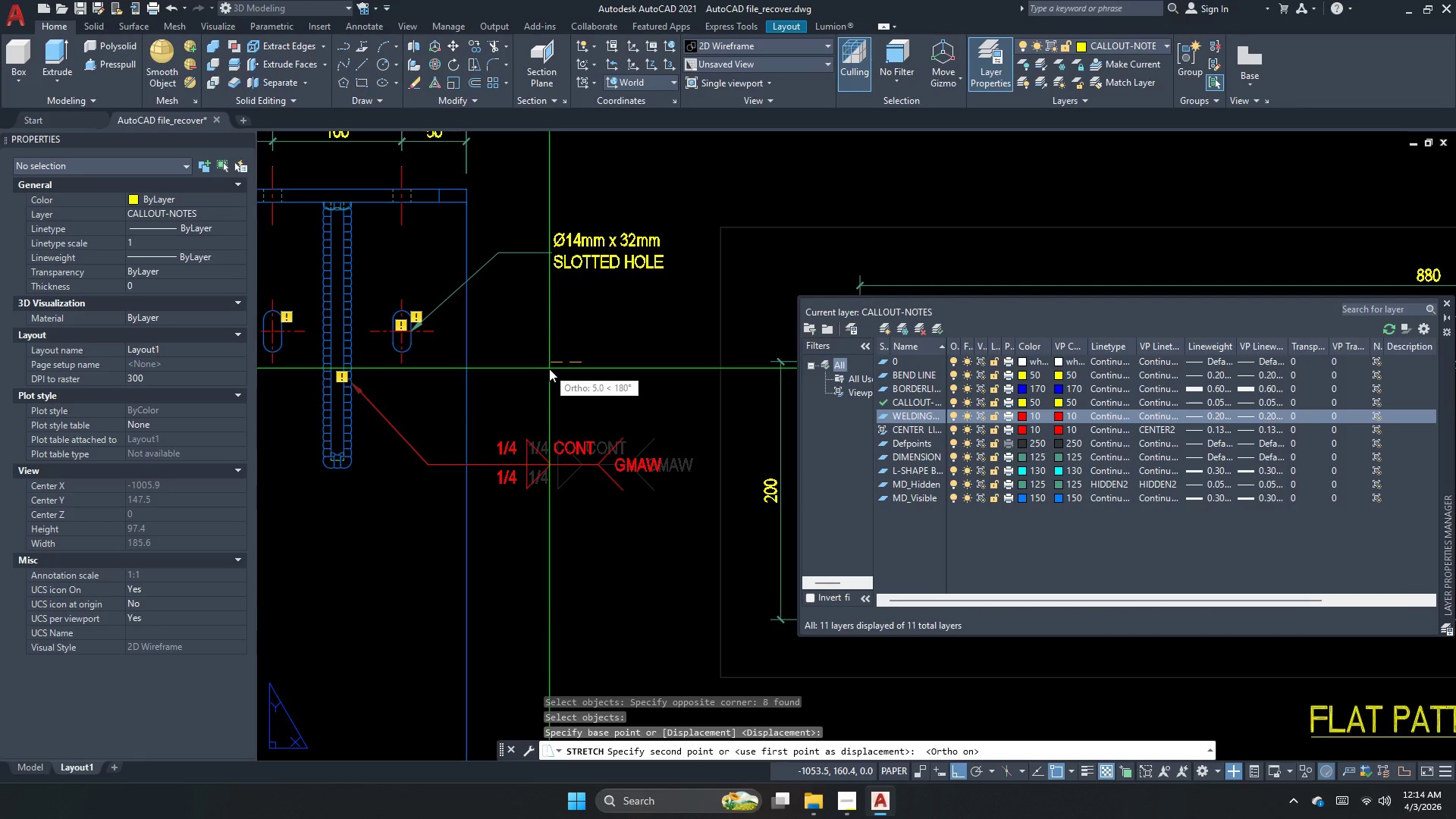 
left_click([549, 369])
 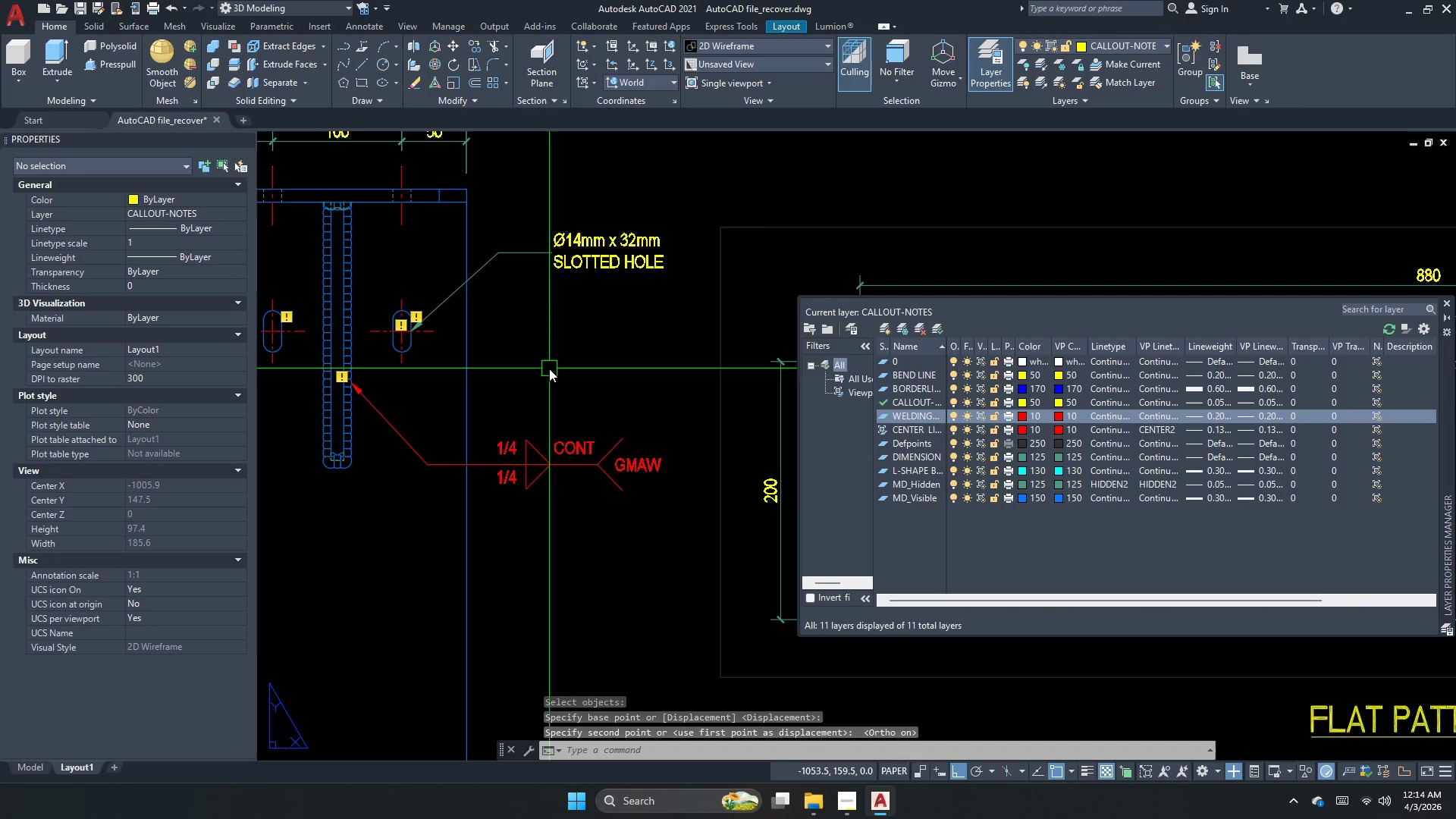 
key(Escape)
 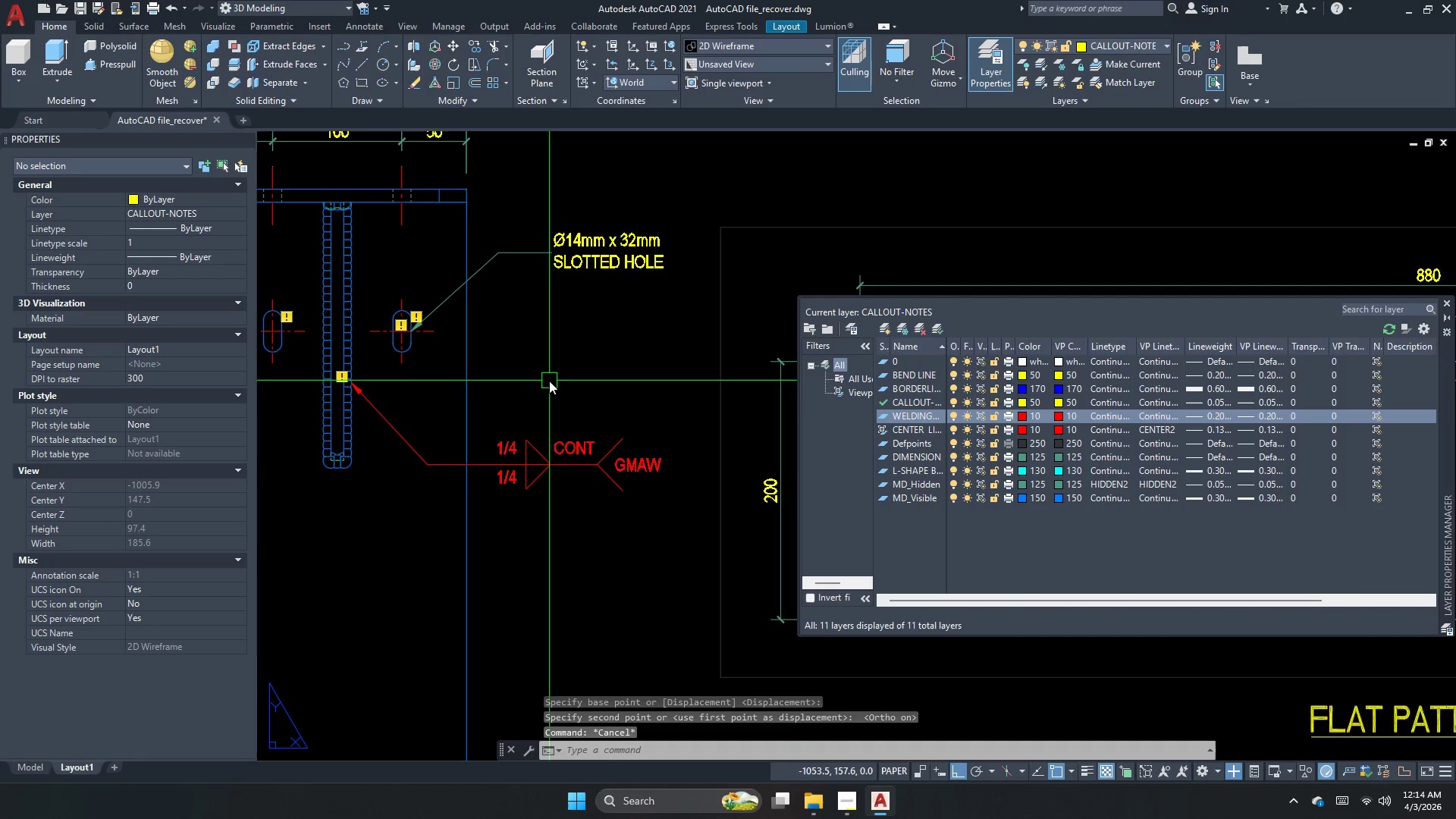 
scroll: coordinate [549, 381], scroll_direction: down, amount: 1.0
 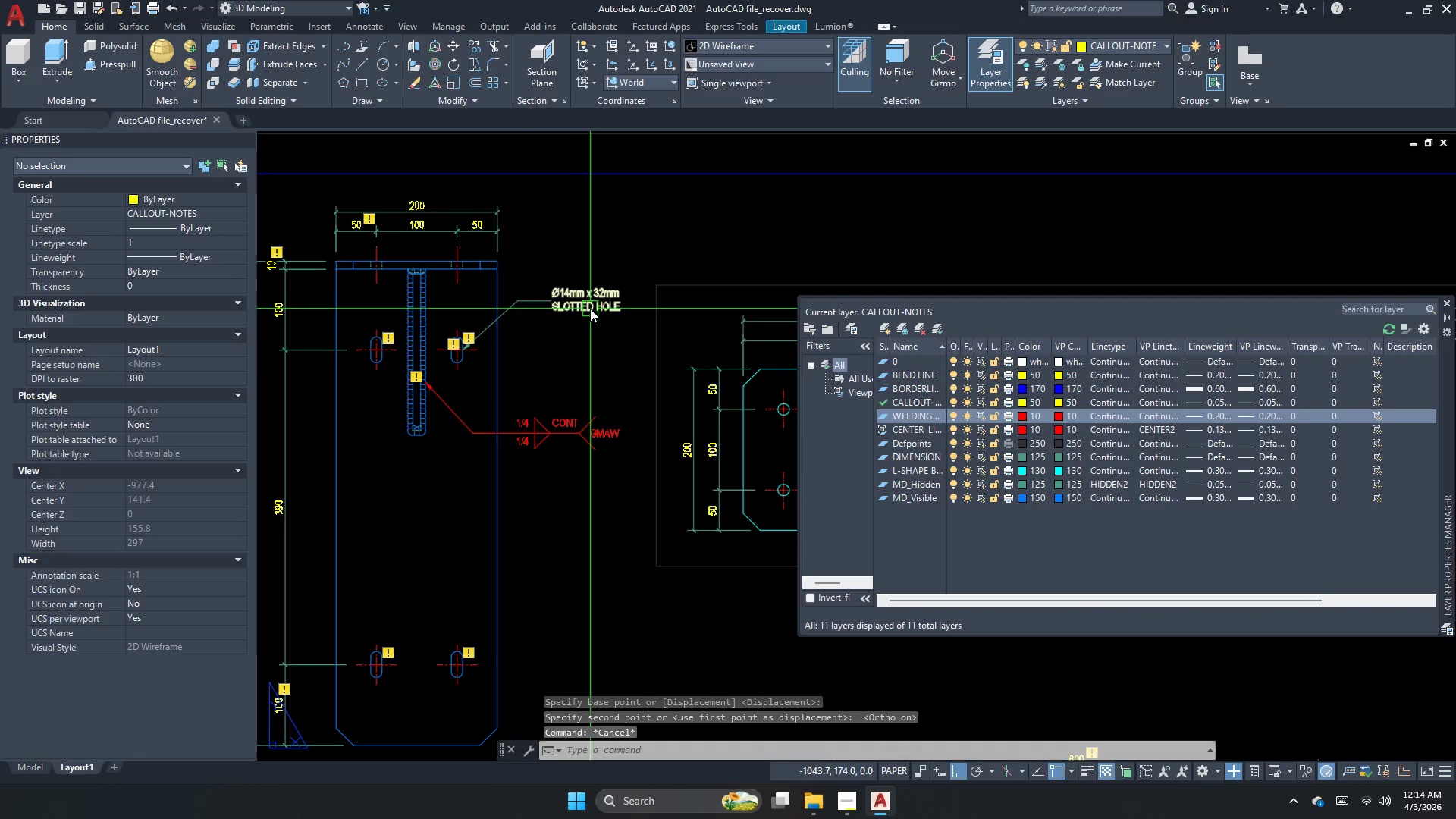 
left_click([592, 305])
 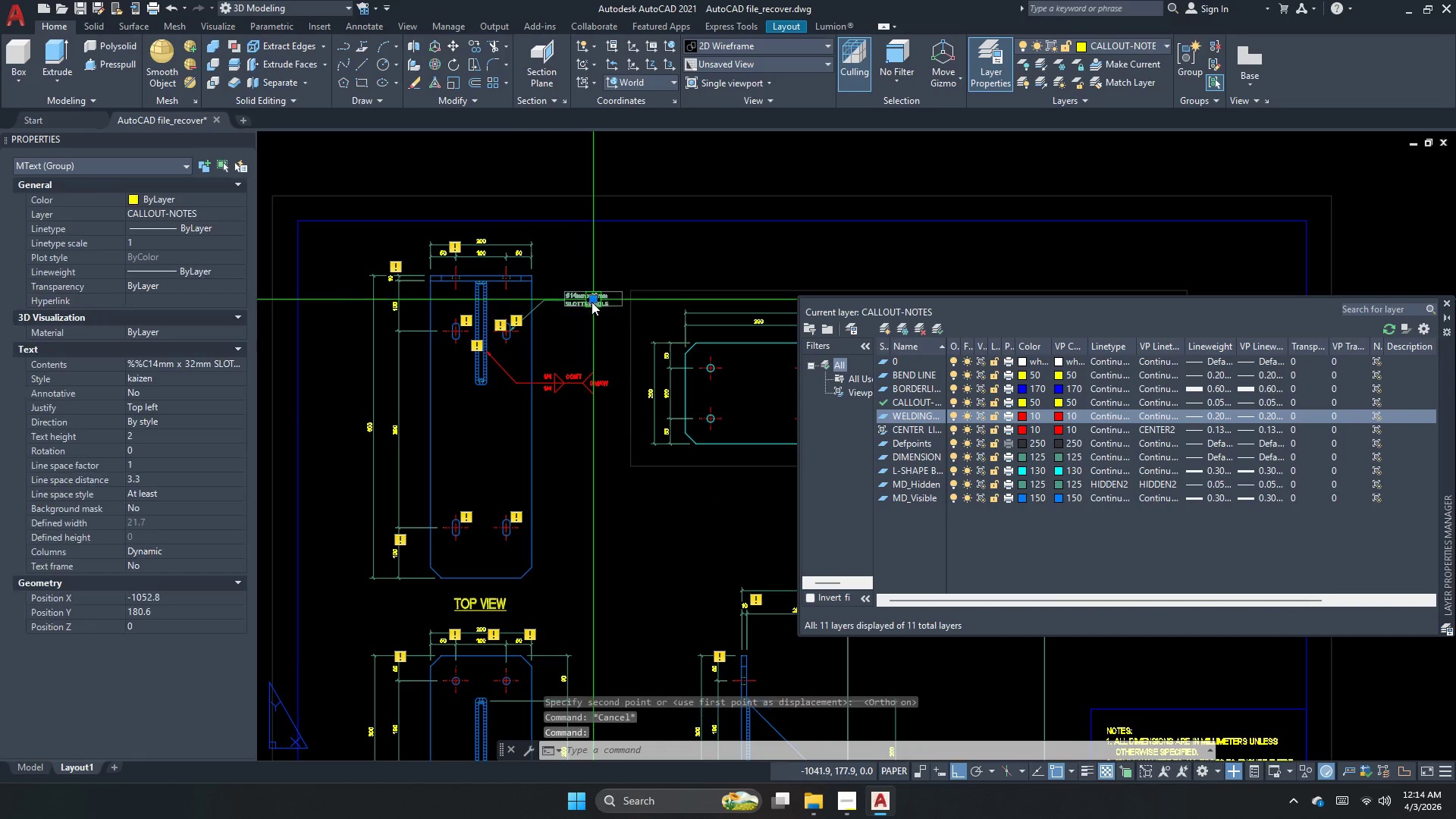 
scroll: coordinate [588, 299], scroll_direction: down, amount: 1.0
 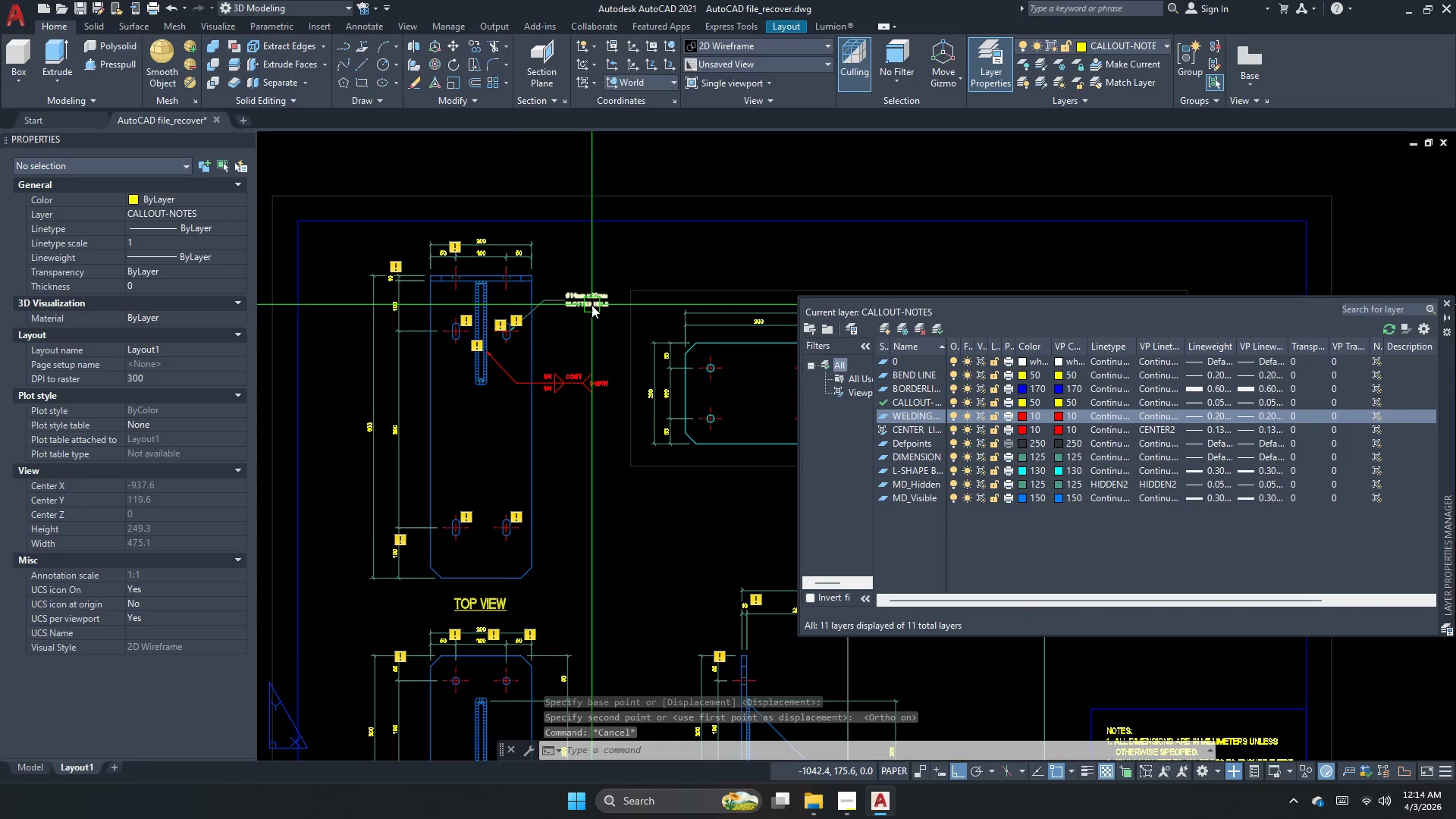 
scroll: coordinate [592, 302], scroll_direction: up, amount: 2.0
 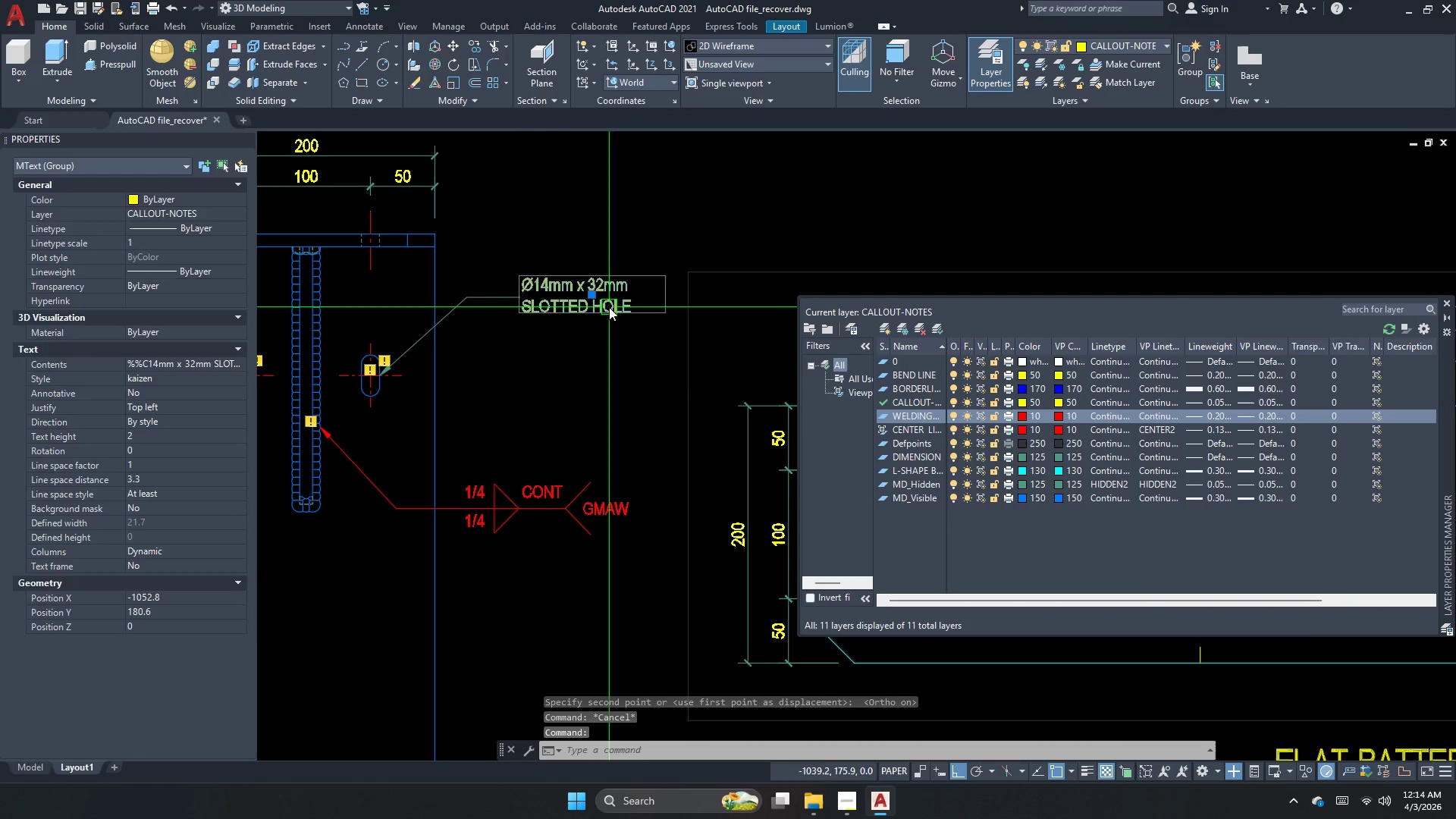 
key(Escape)
 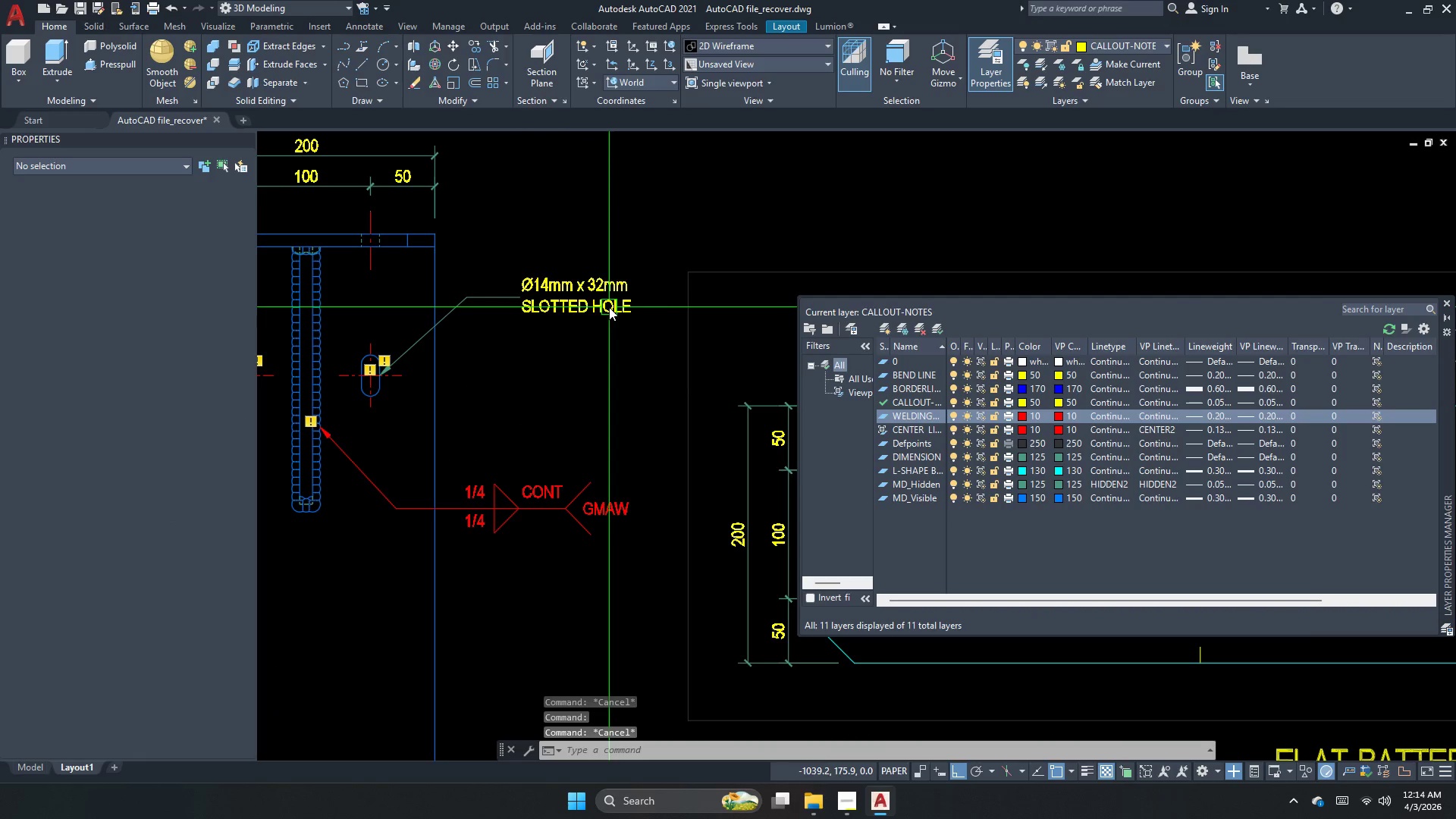 
left_click([609, 307])
 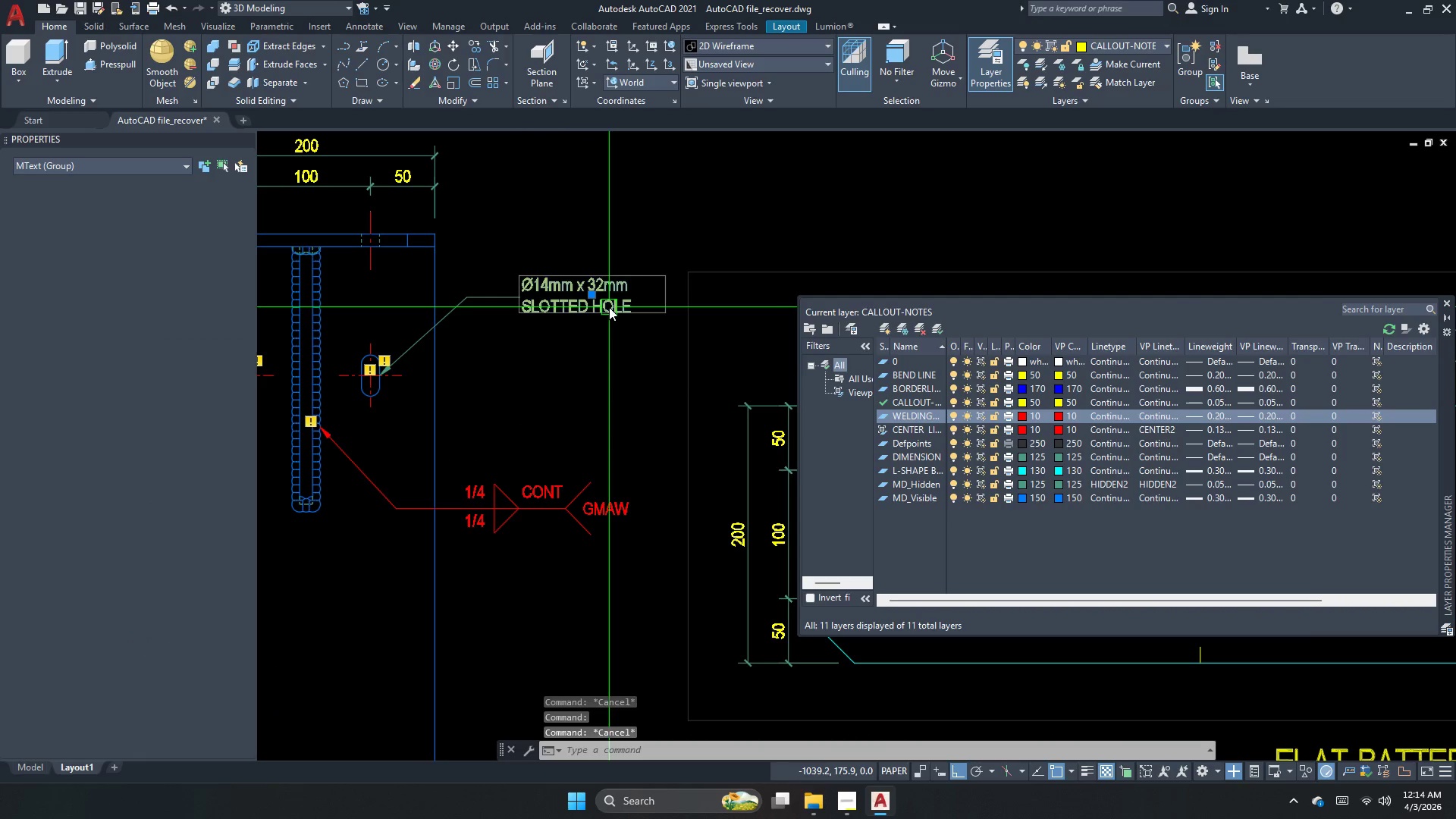 
double_click([609, 307])
 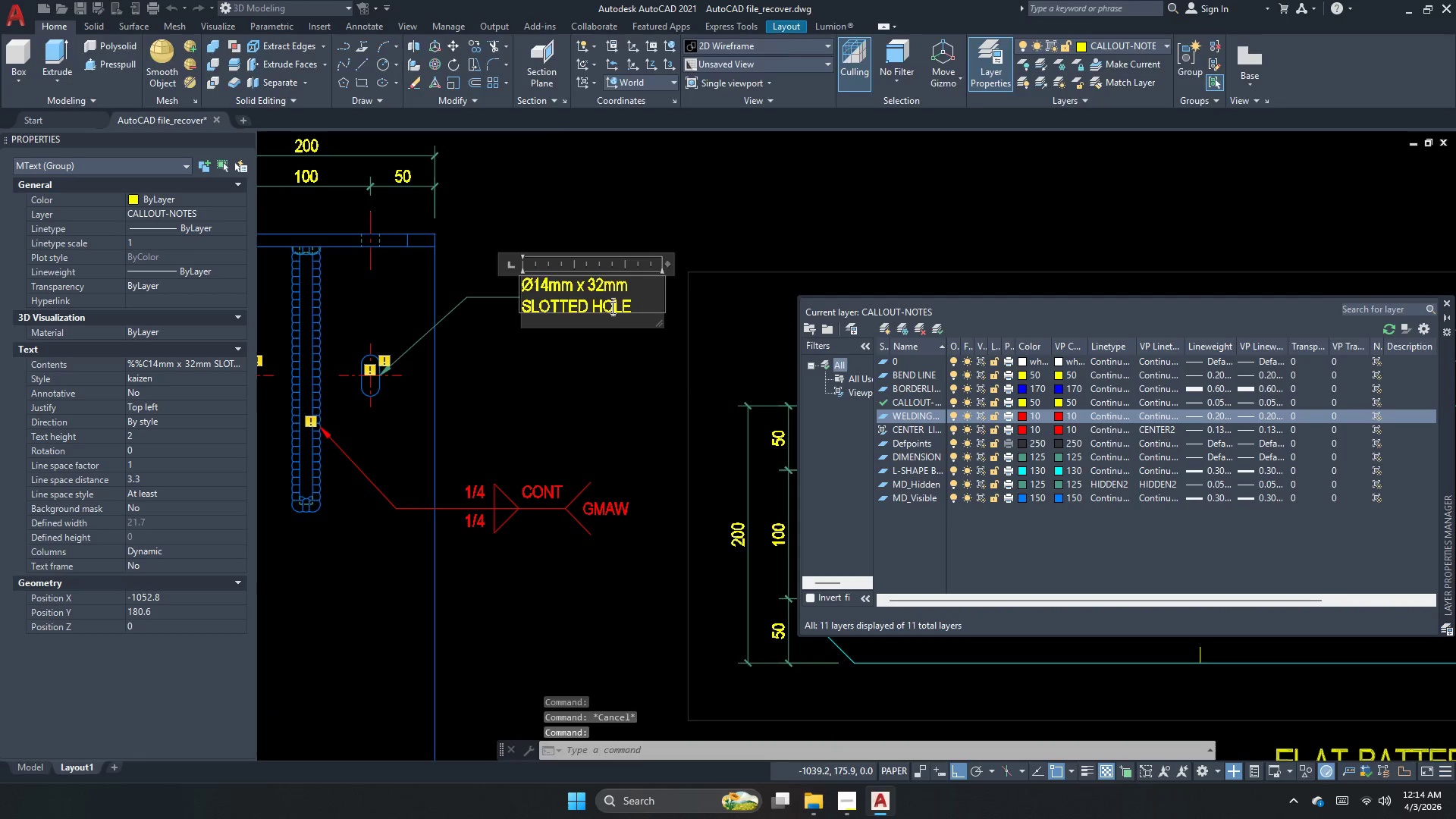 
scroll: coordinate [611, 307], scroll_direction: up, amount: 1.0
 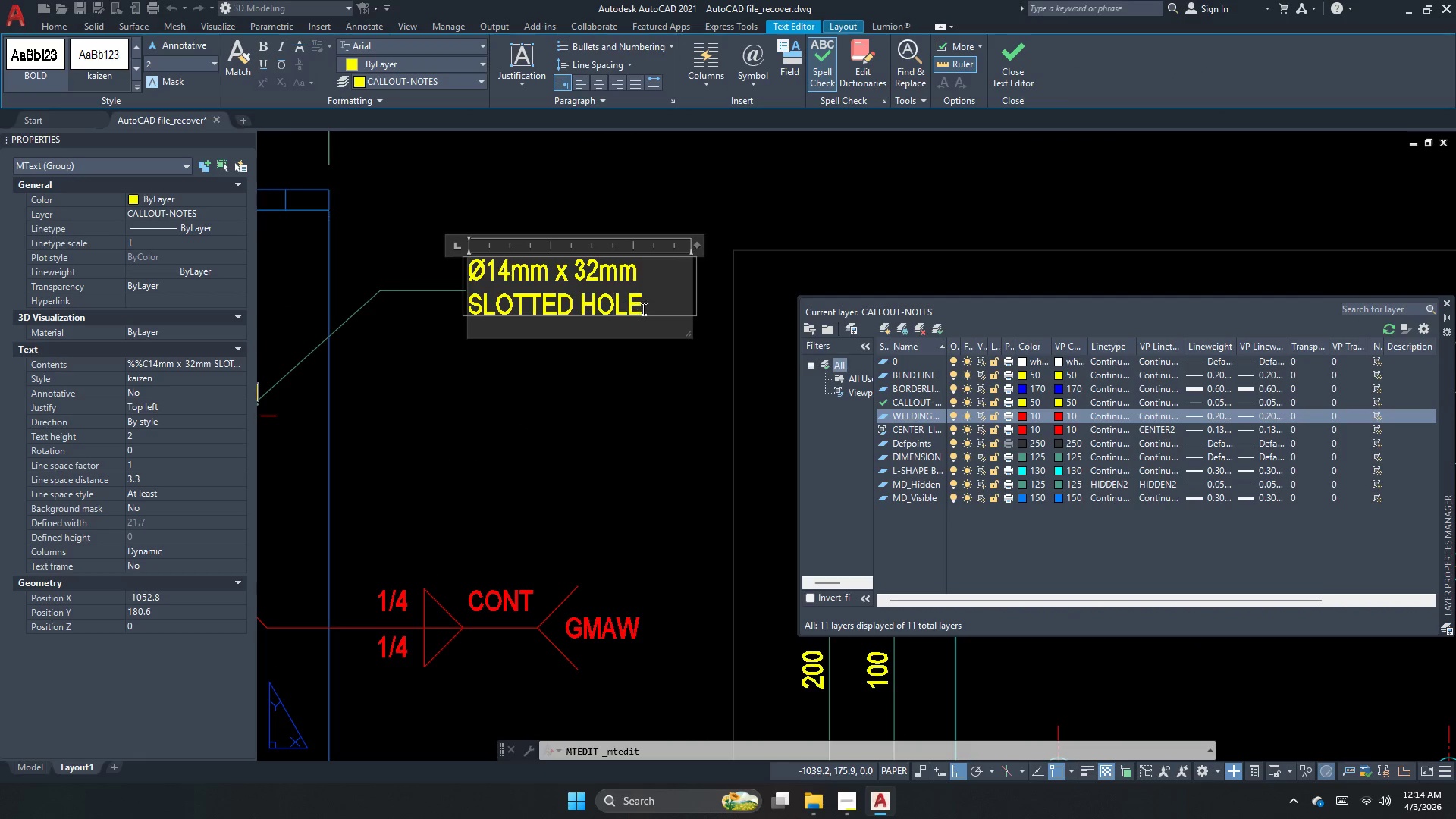 
left_click([645, 309])
 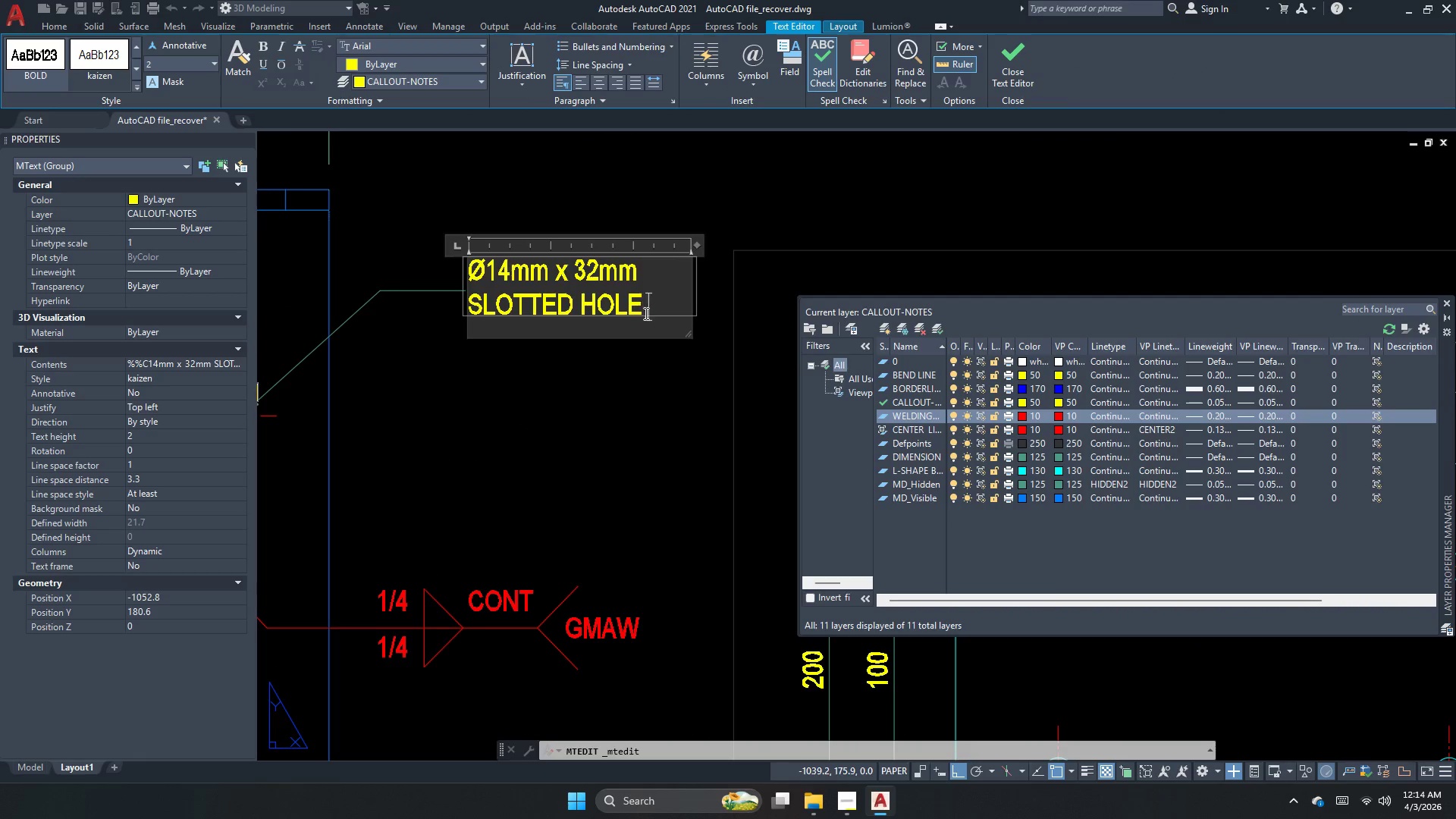 
key(Space)
 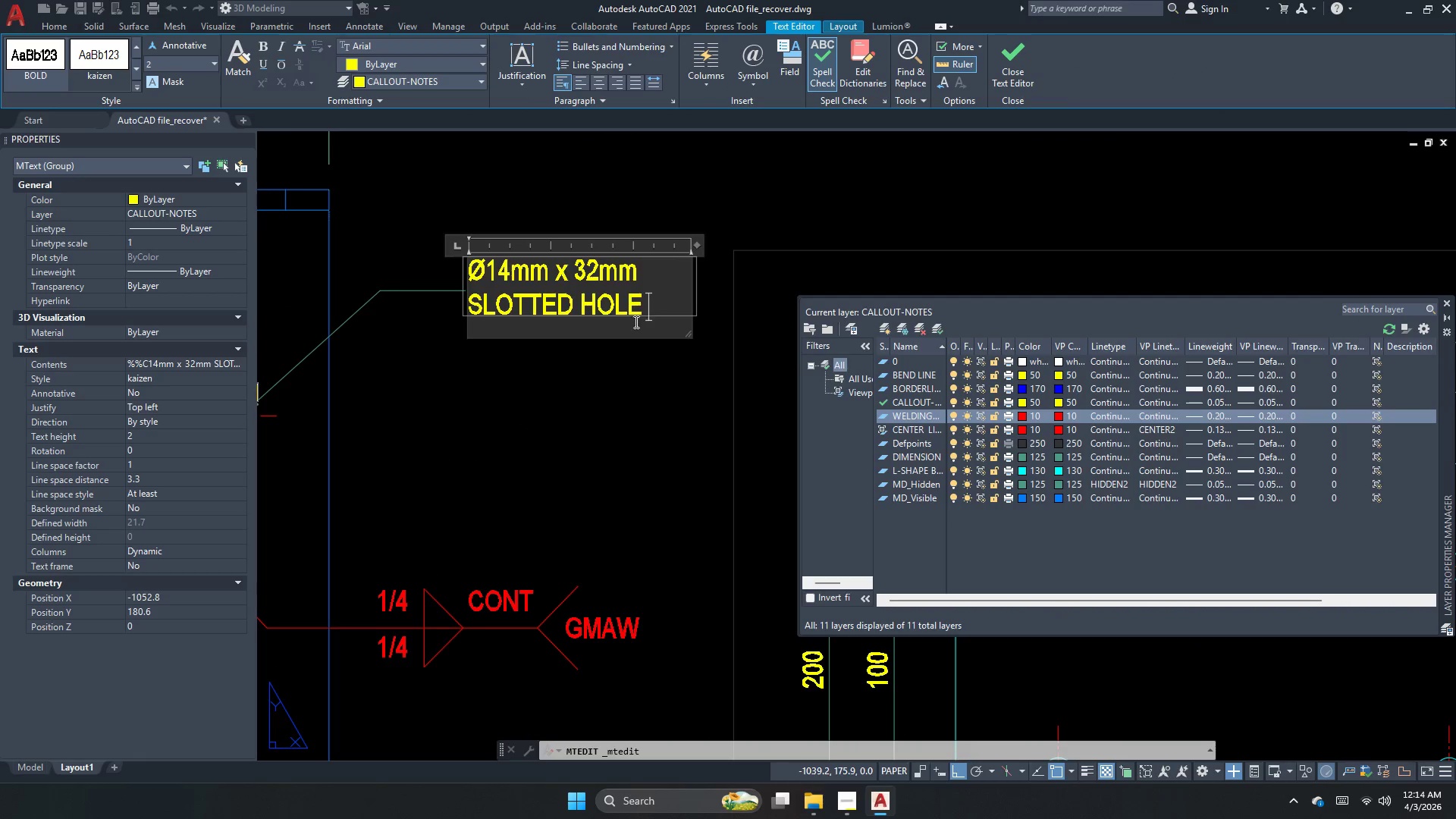 
key(Shift+9)
 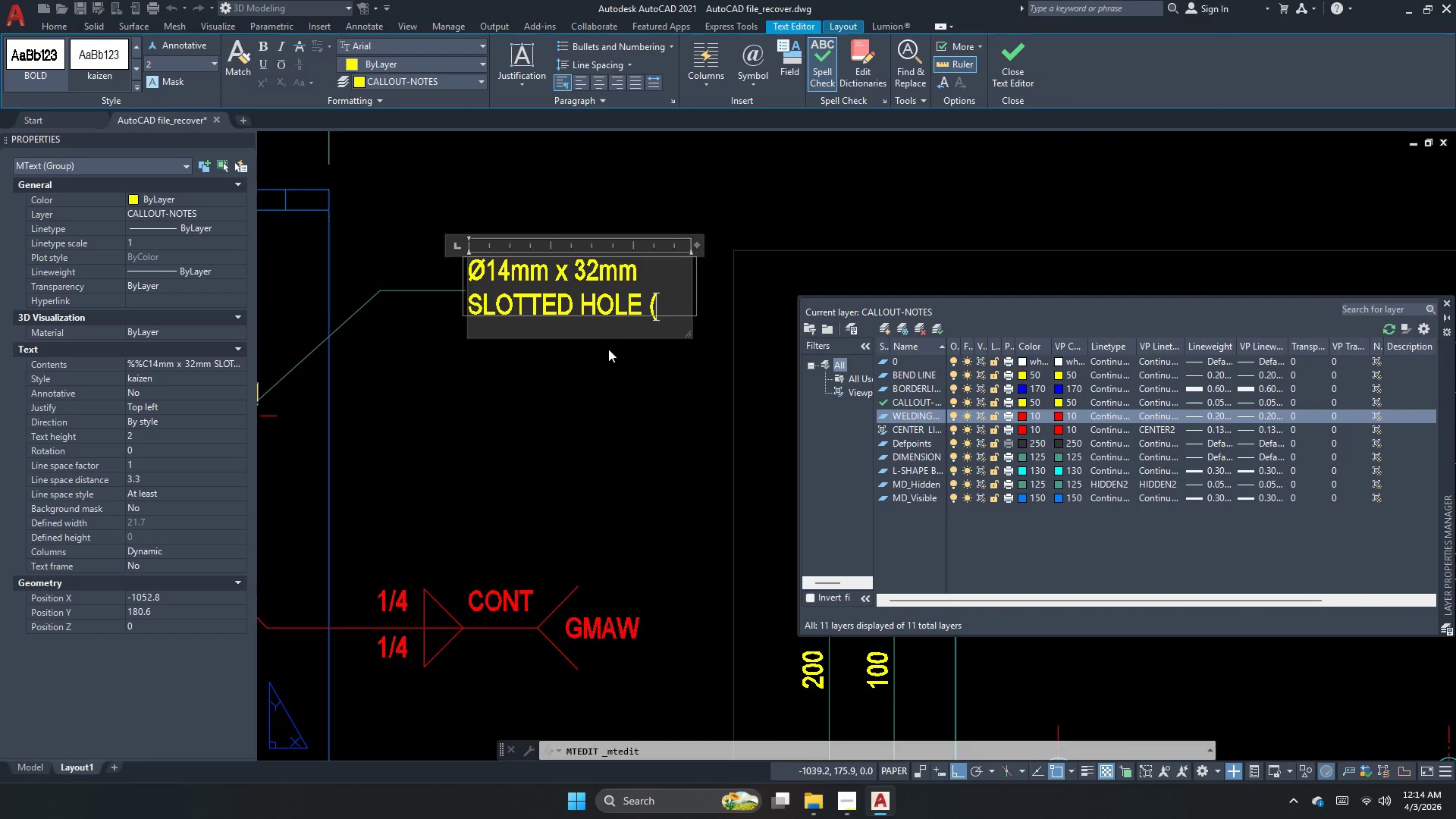 
key(Numpad4)
 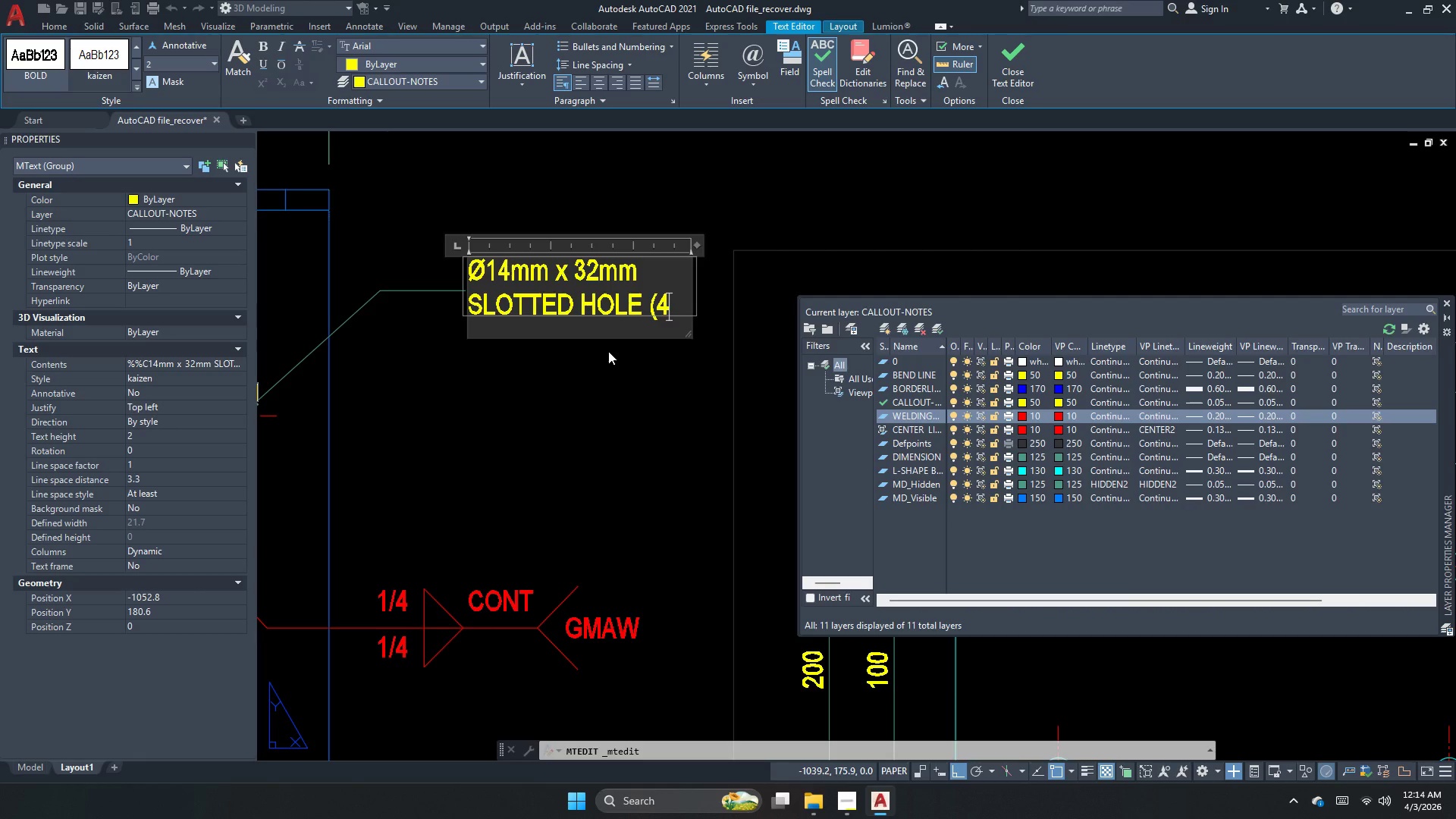 
key(Shift+X)
 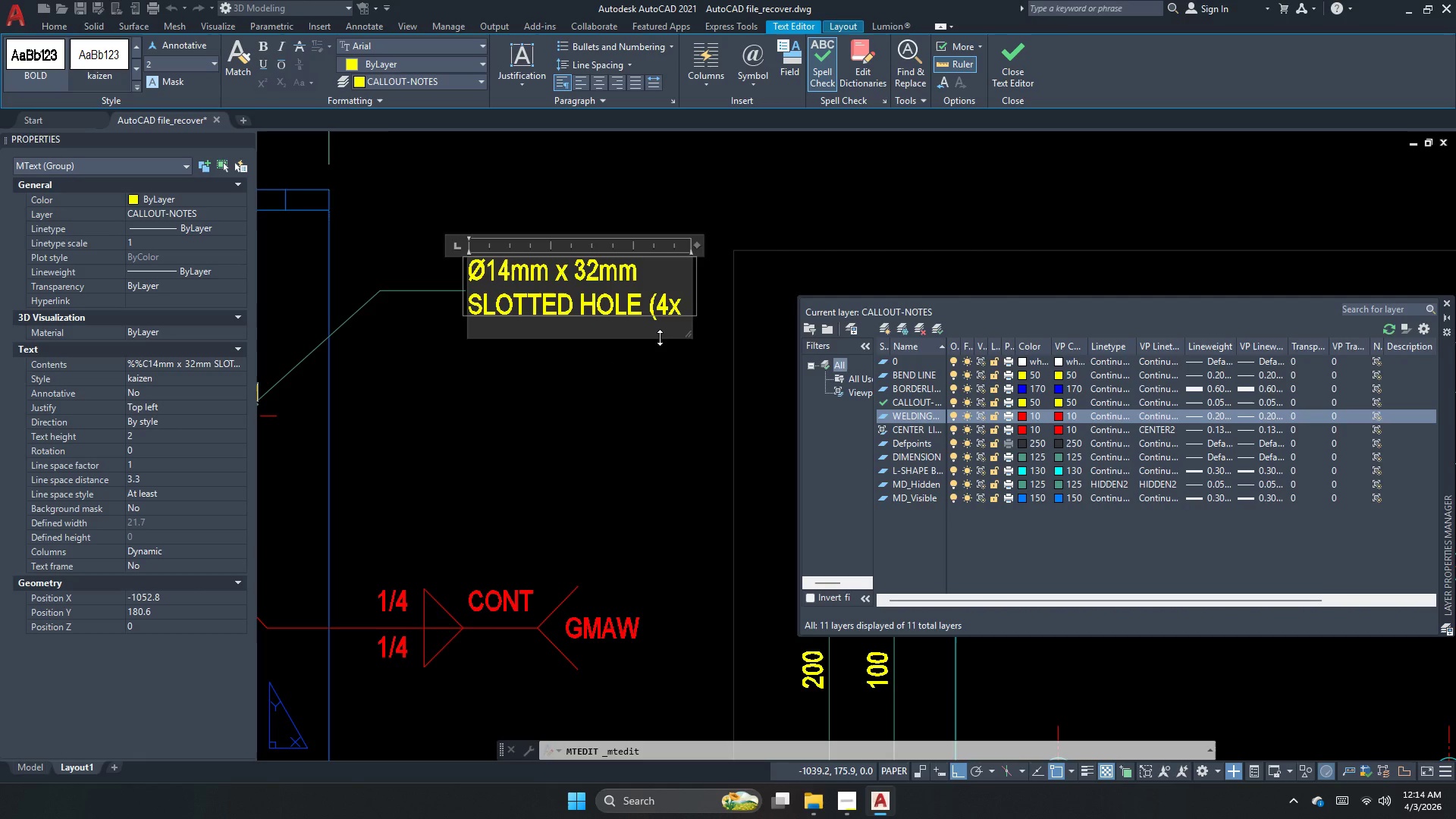 
key(Shift+0)
 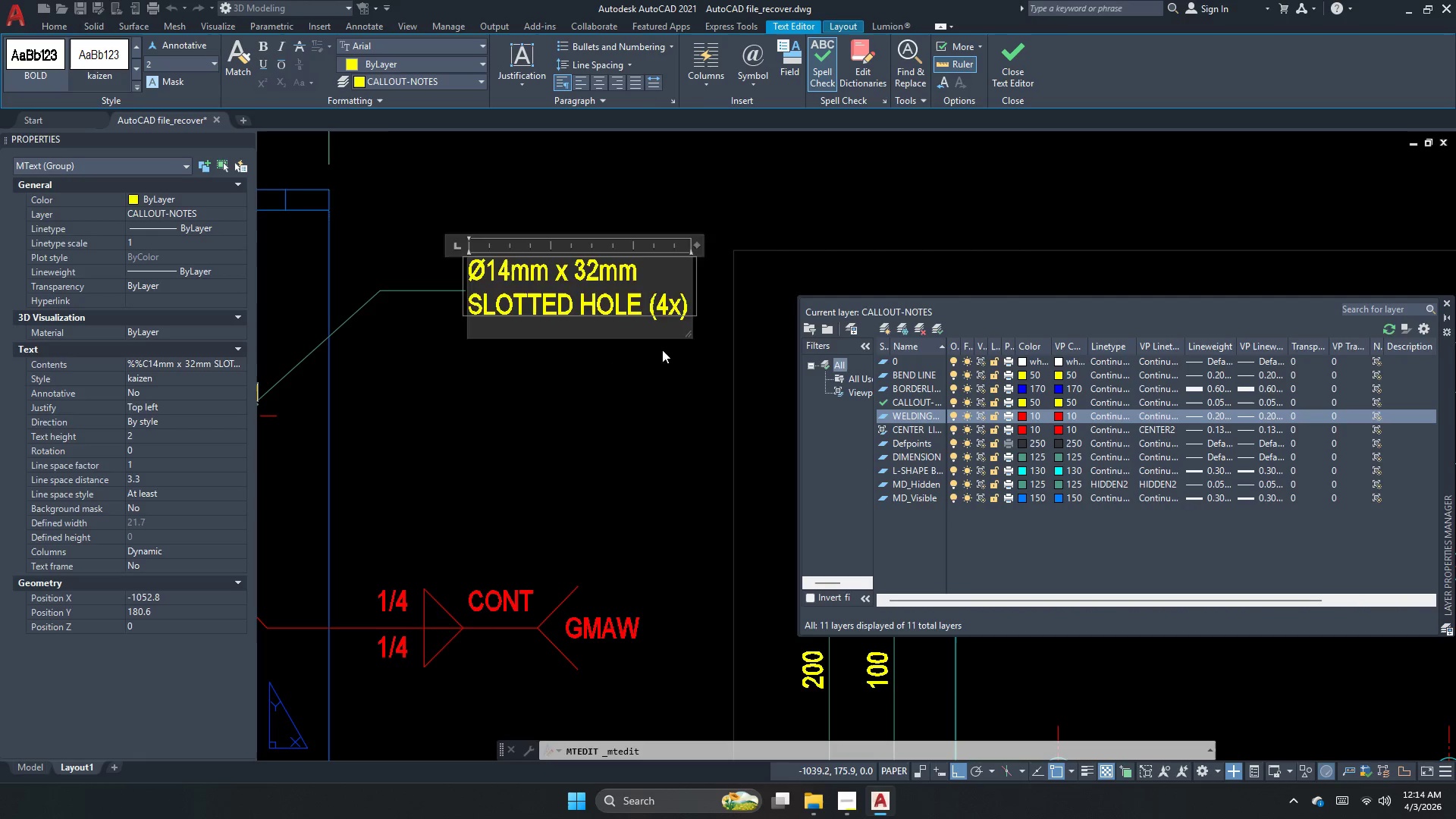 
left_click([662, 358])
 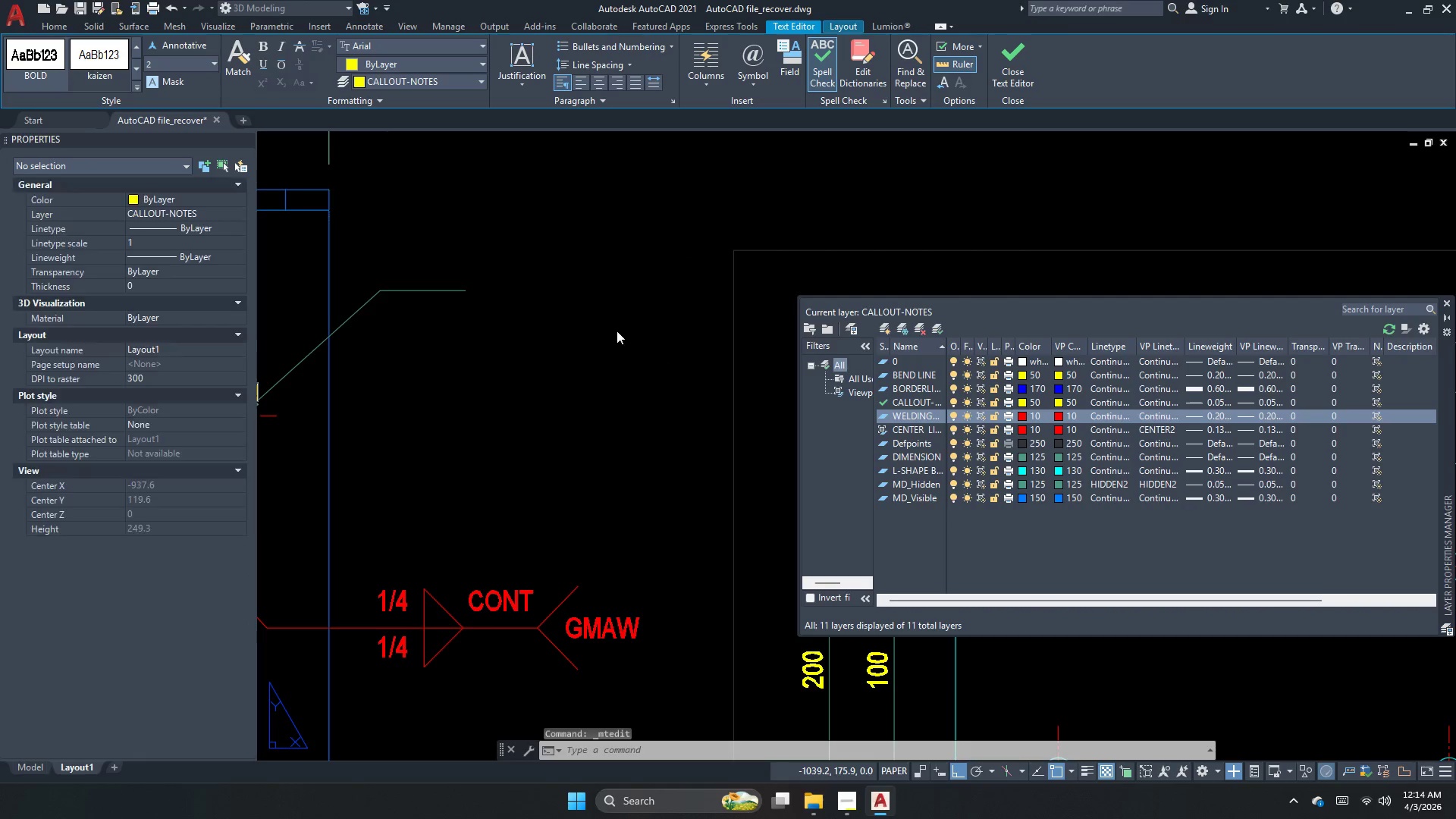 
key(Escape)
 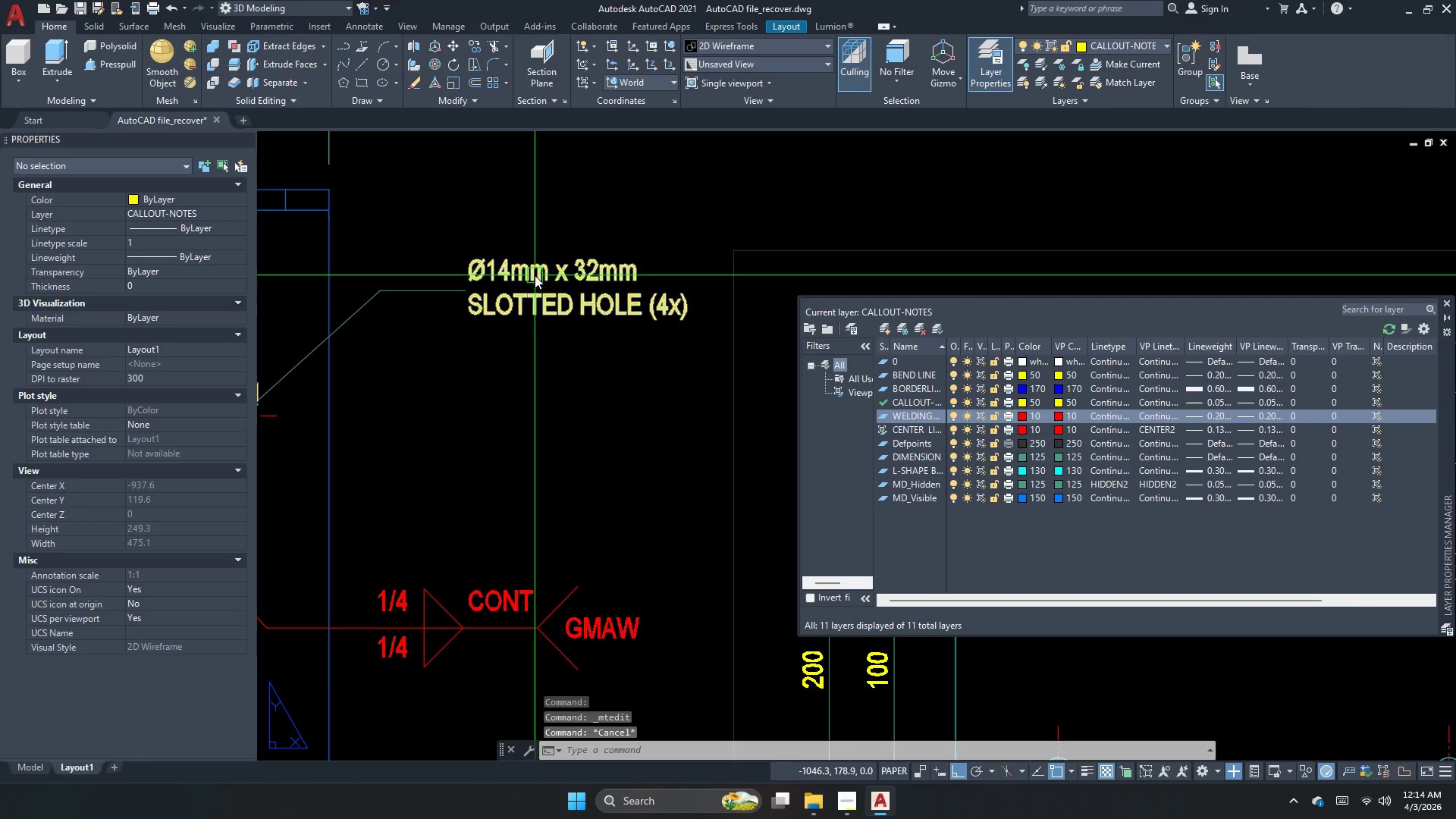 
left_click([535, 275])
 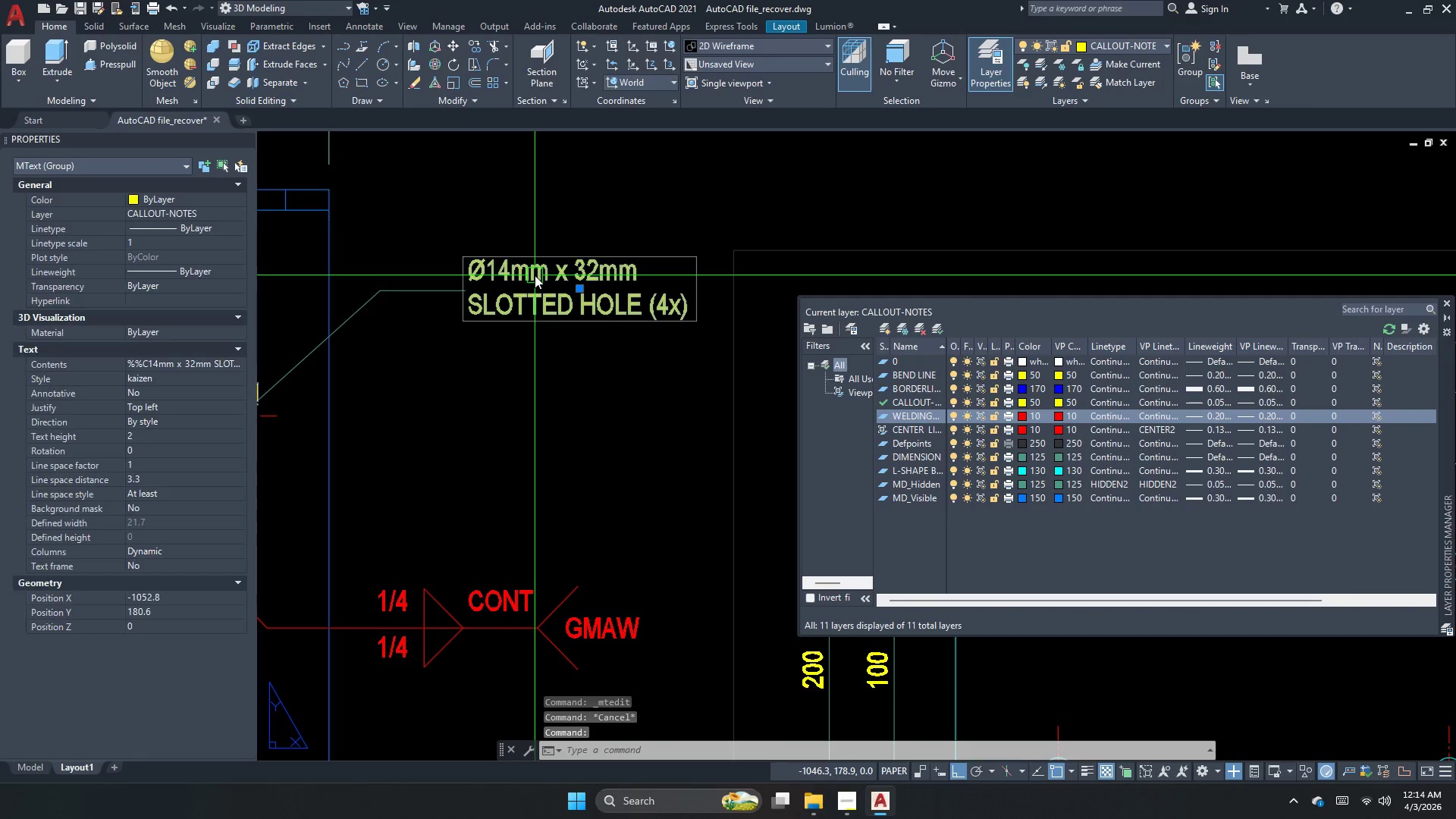 
scroll: coordinate [551, 225], scroll_direction: down, amount: 2.0
 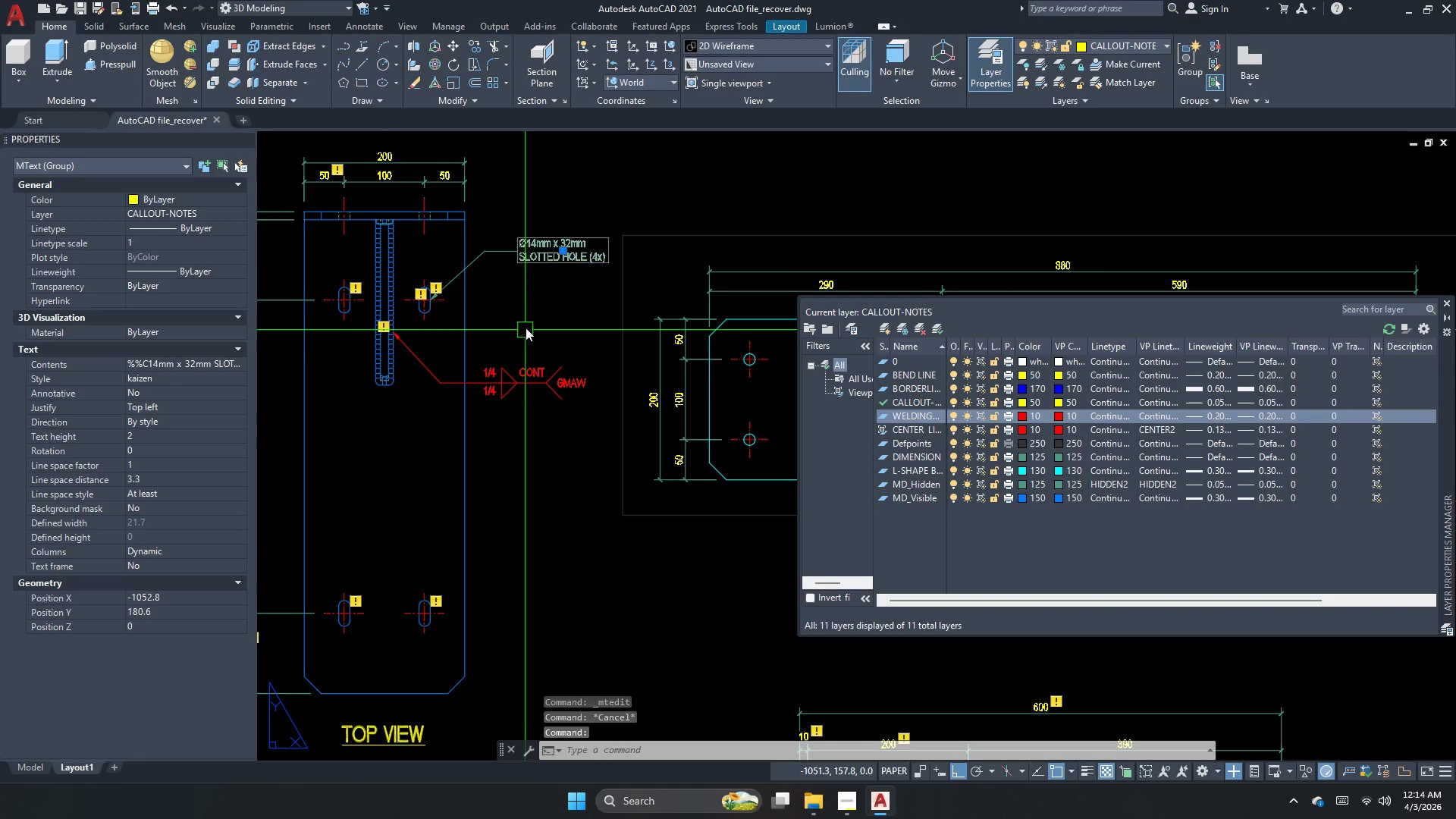 
left_click_drag(start_coordinate=[535, 312], to_coordinate=[491, 271])
 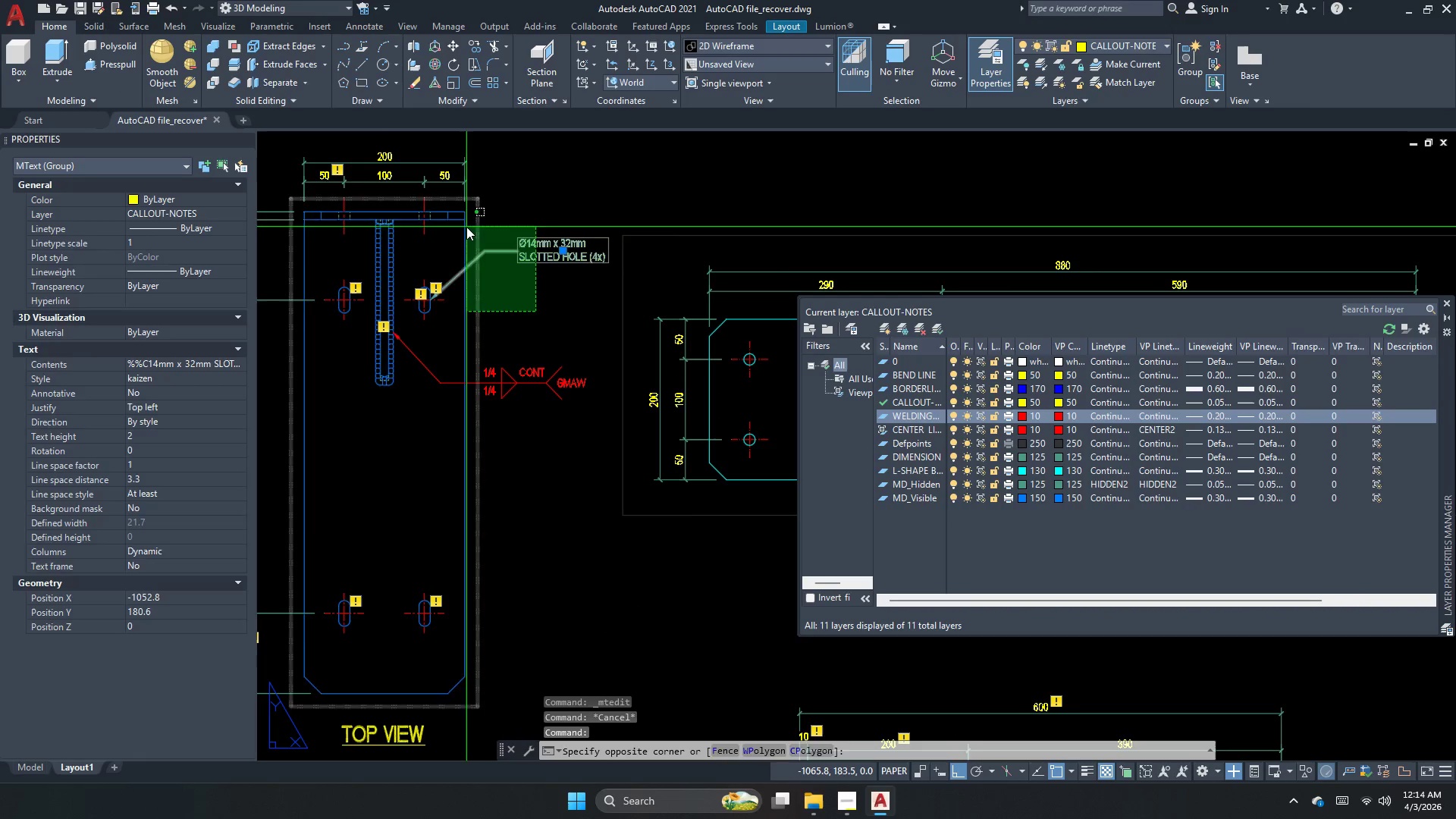 
double_click([466, 227])
 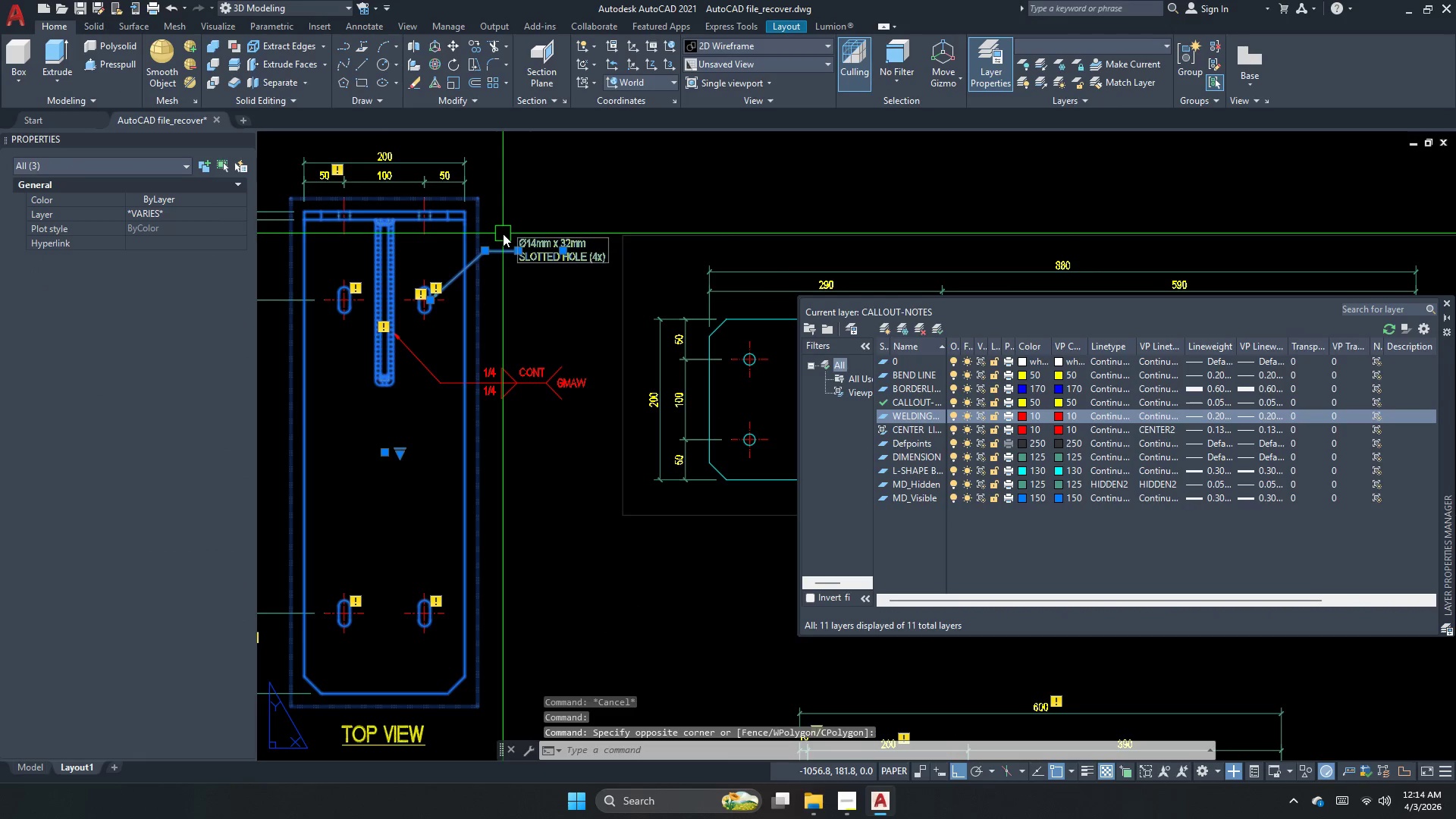 
key(Escape)
 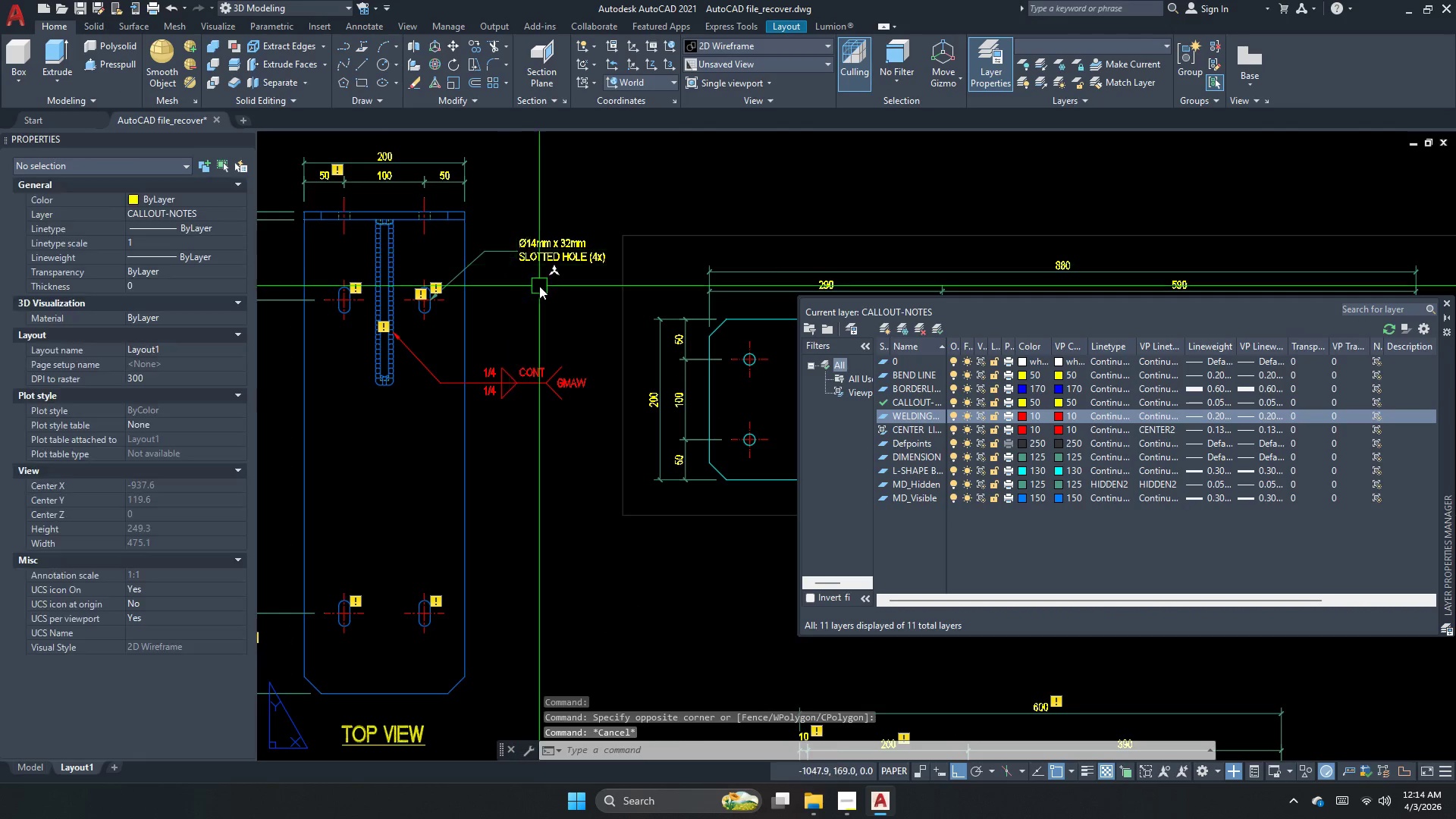 
left_click_drag(start_coordinate=[539, 286], to_coordinate=[532, 272])
 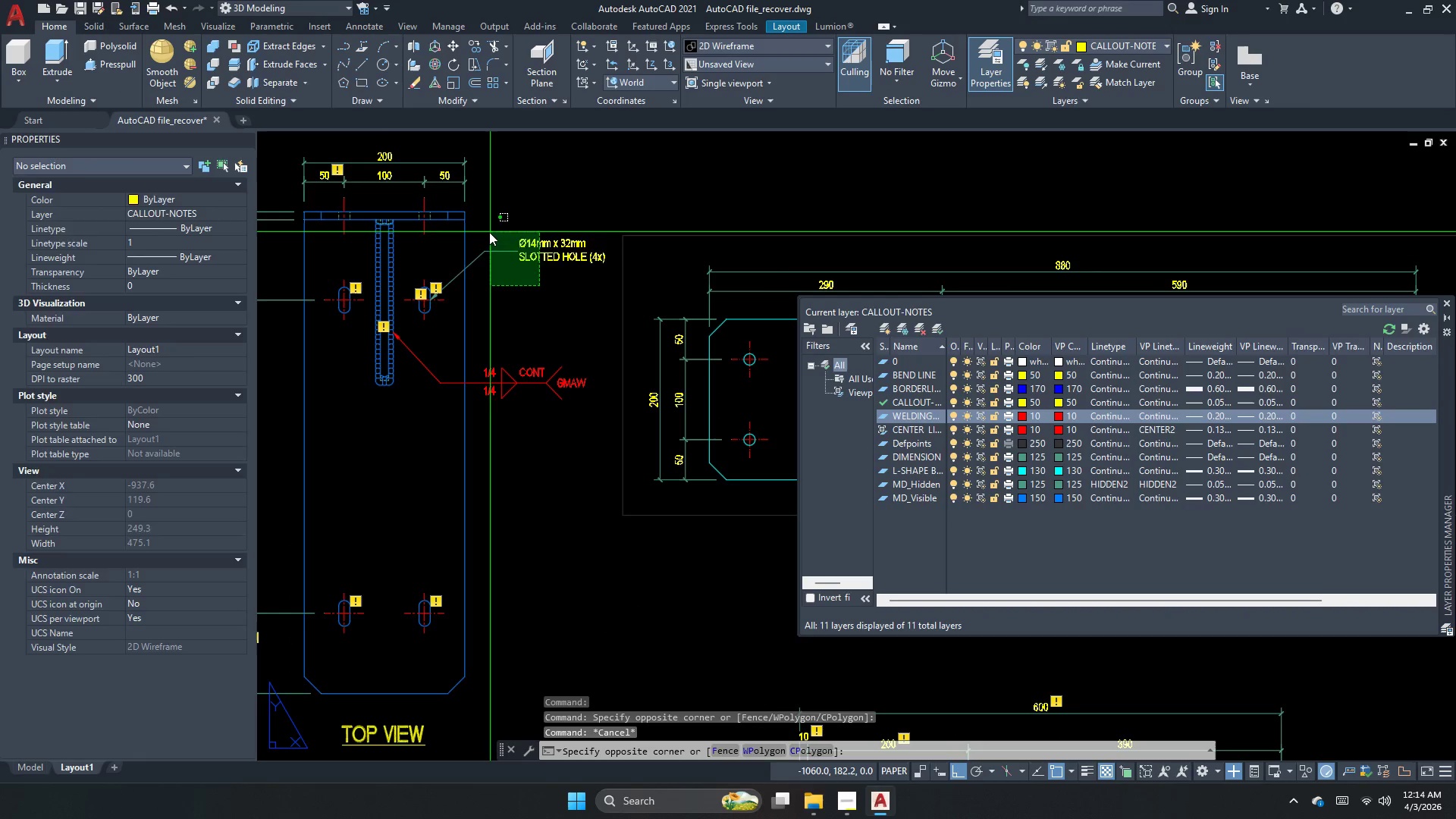 
double_click([489, 232])
 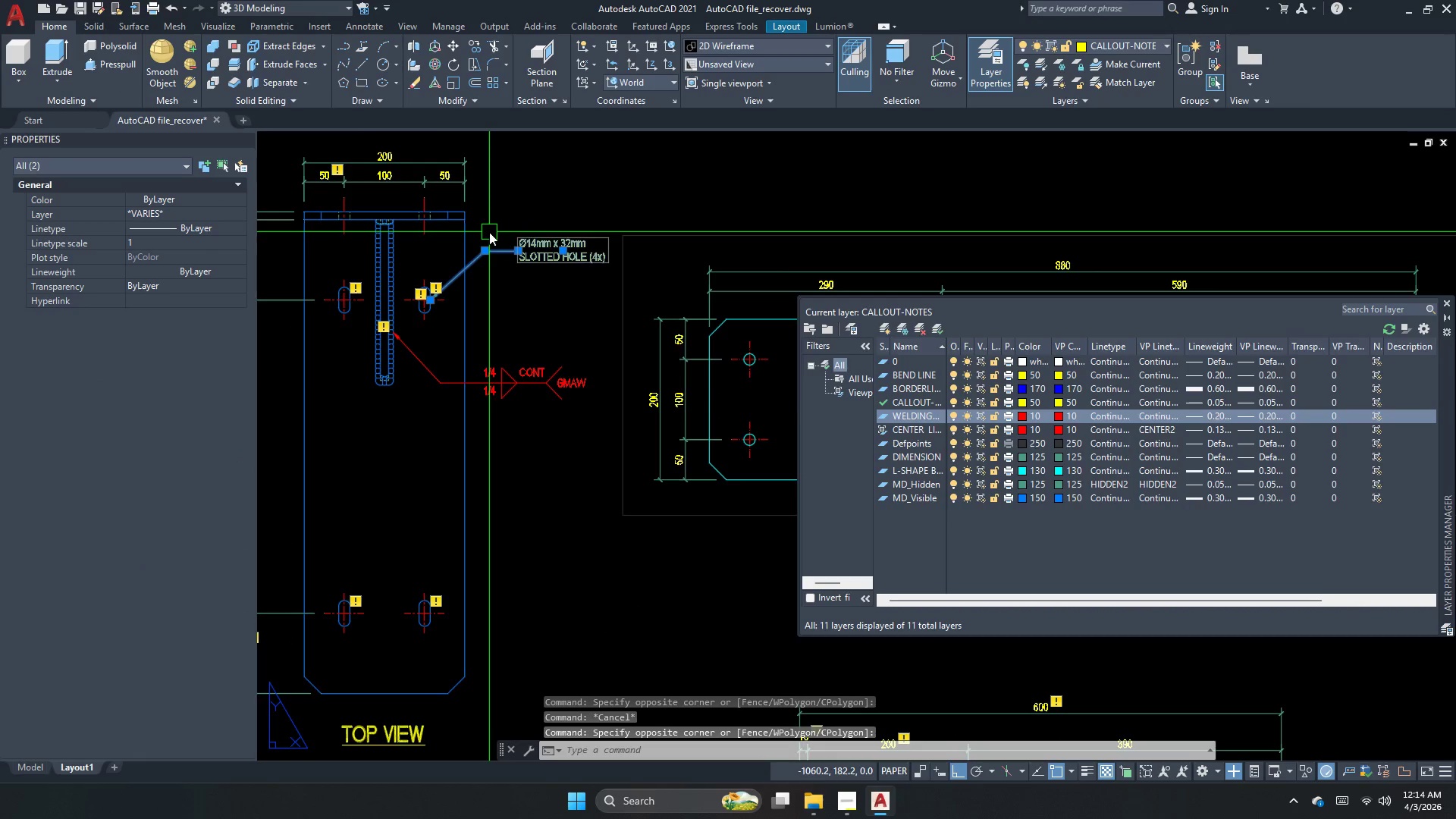 
scroll: coordinate [508, 271], scroll_direction: up, amount: 1.0
 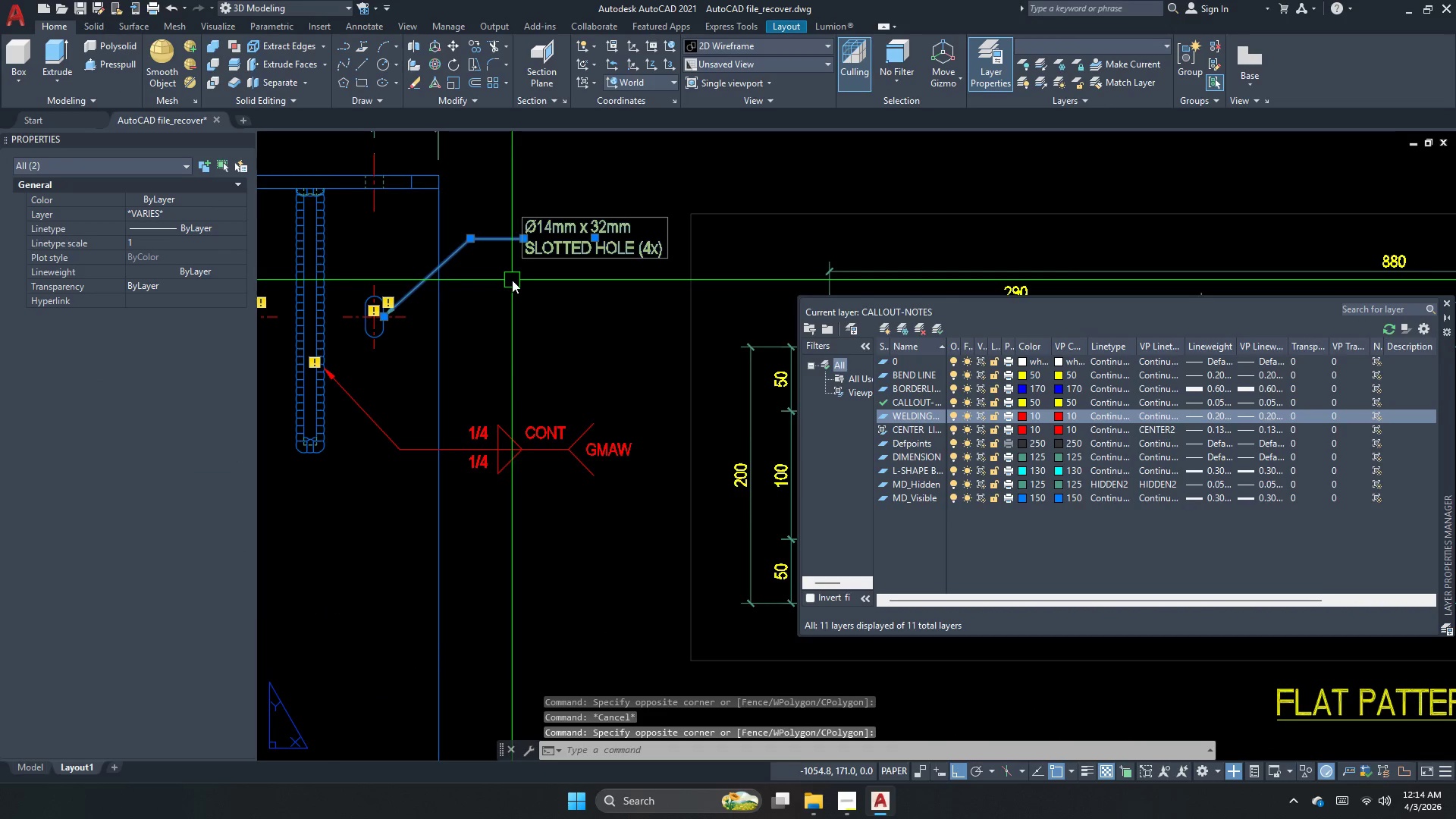 
scroll: coordinate [512, 280], scroll_direction: down, amount: 2.0
 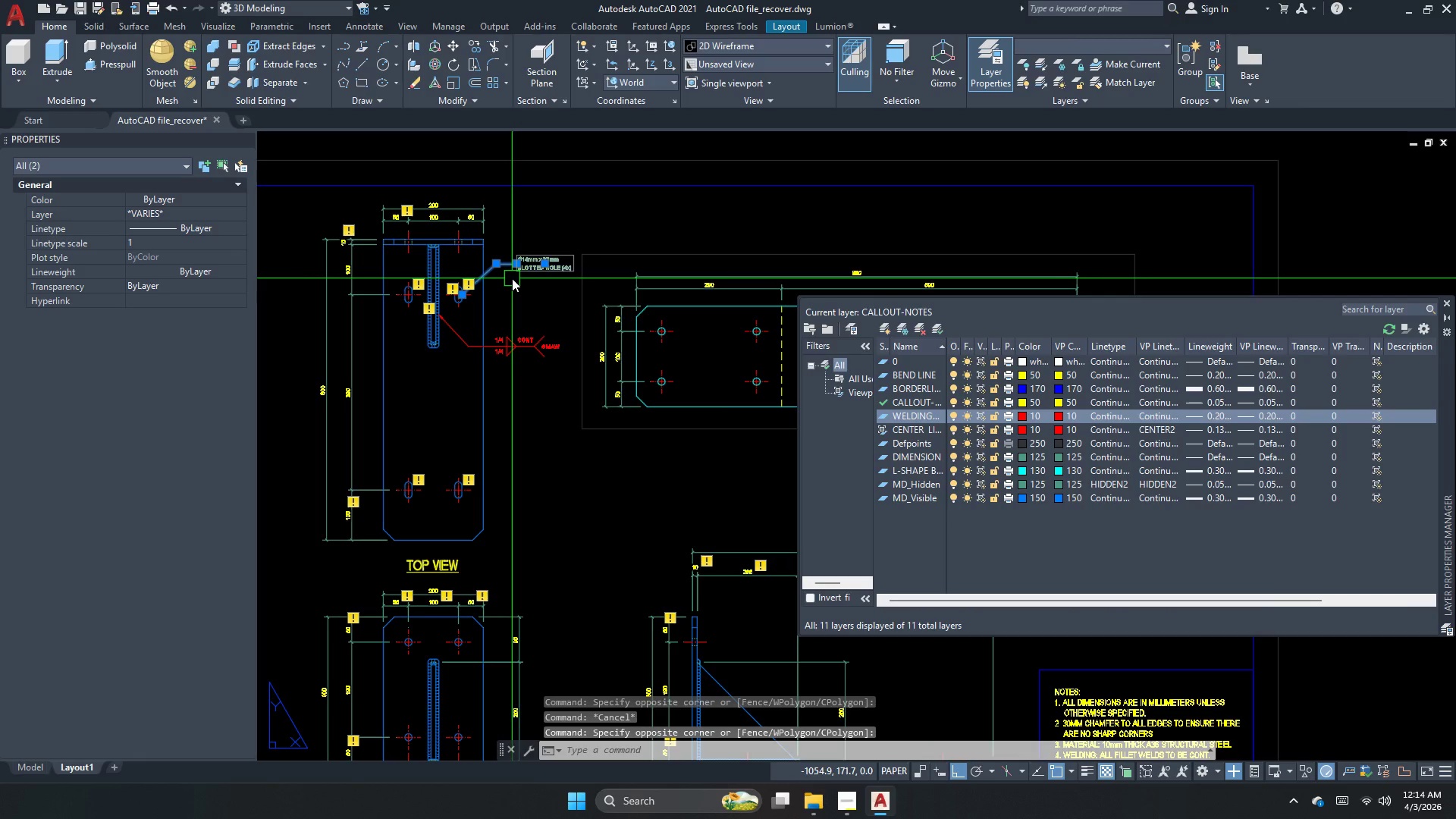 
type(co )
 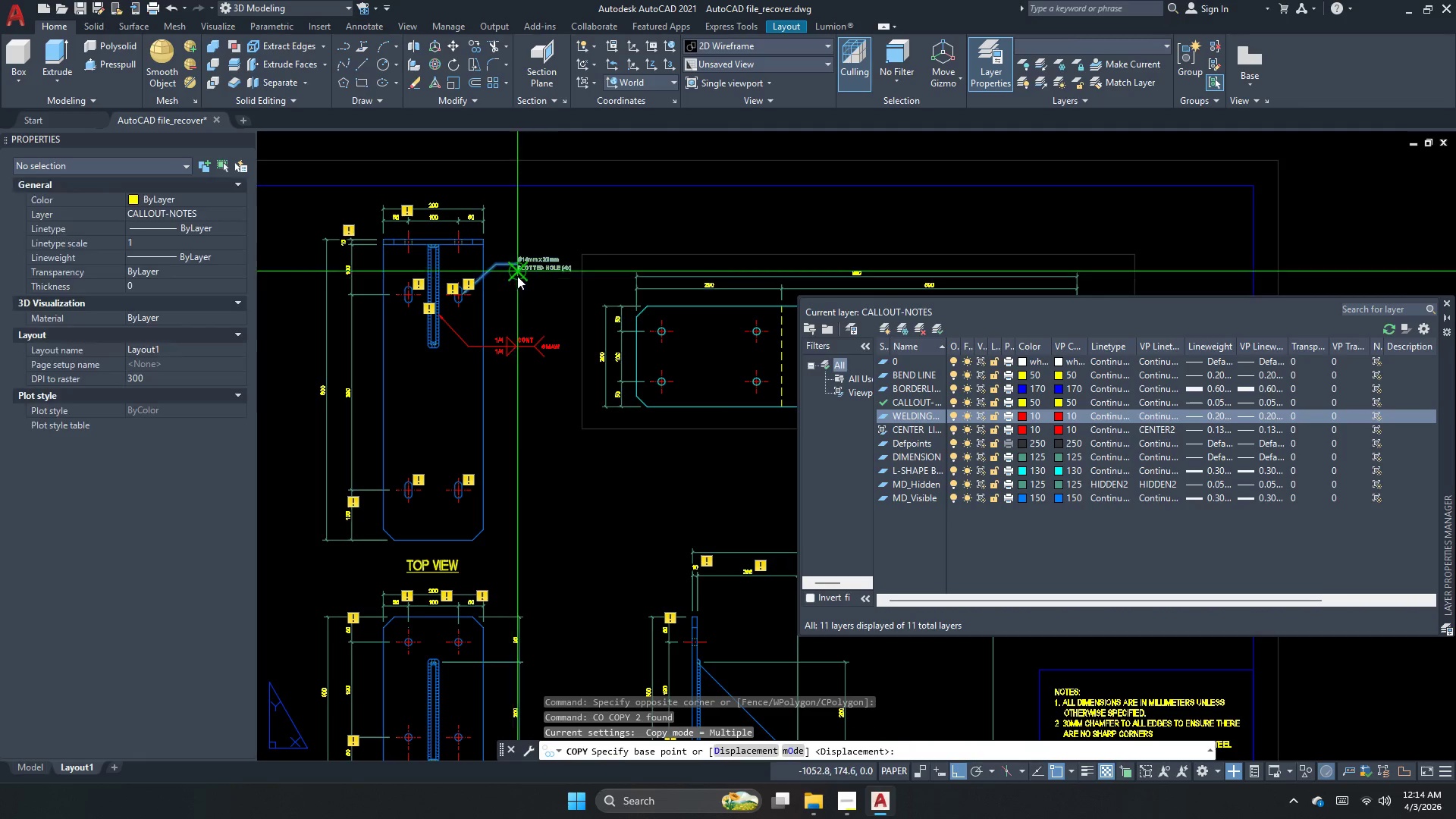 
left_click_drag(start_coordinate=[519, 279], to_coordinate=[519, 286])
 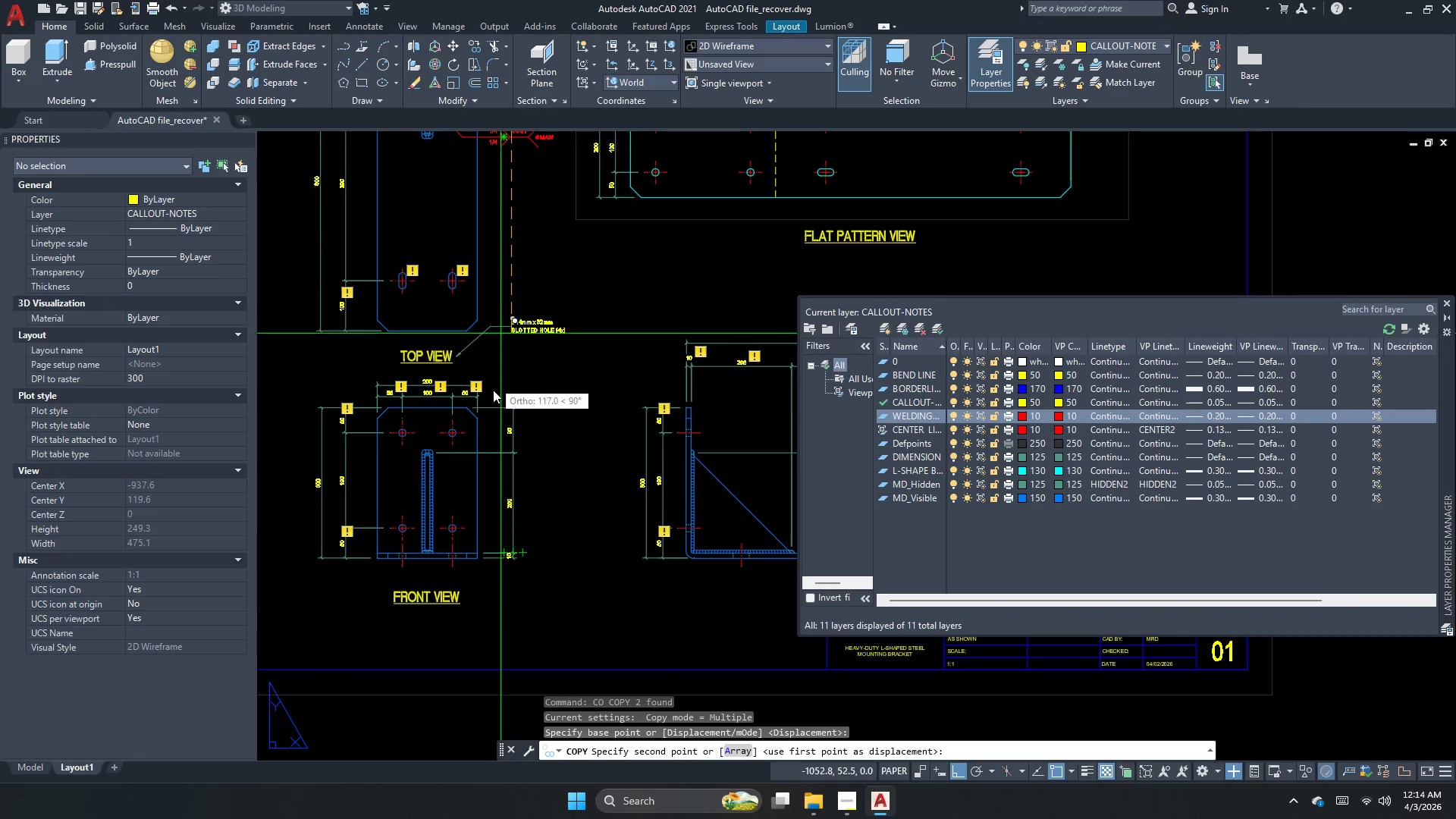 
scroll: coordinate [497, 488], scroll_direction: up, amount: 4.0
 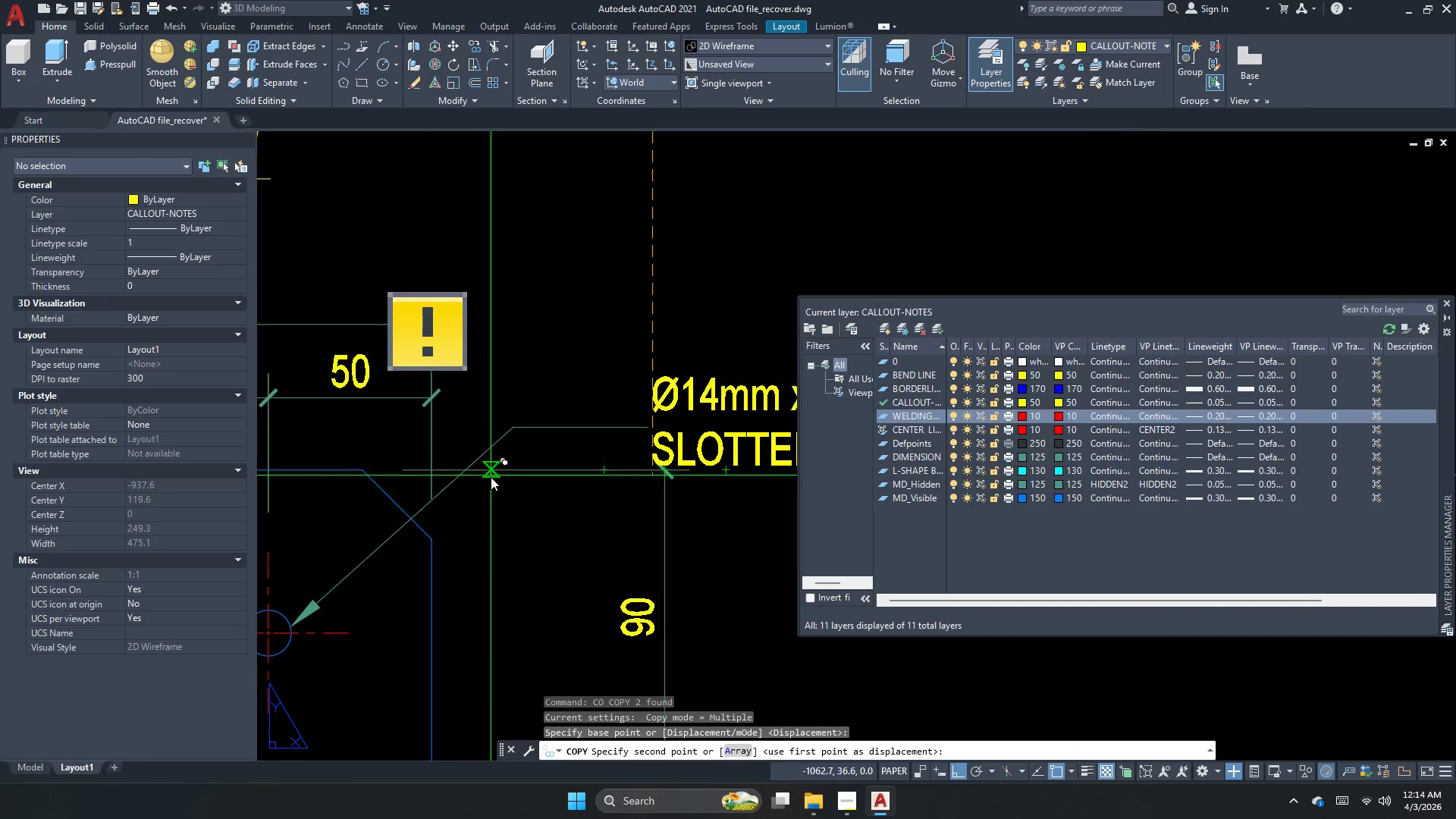 
left_click([491, 477])
 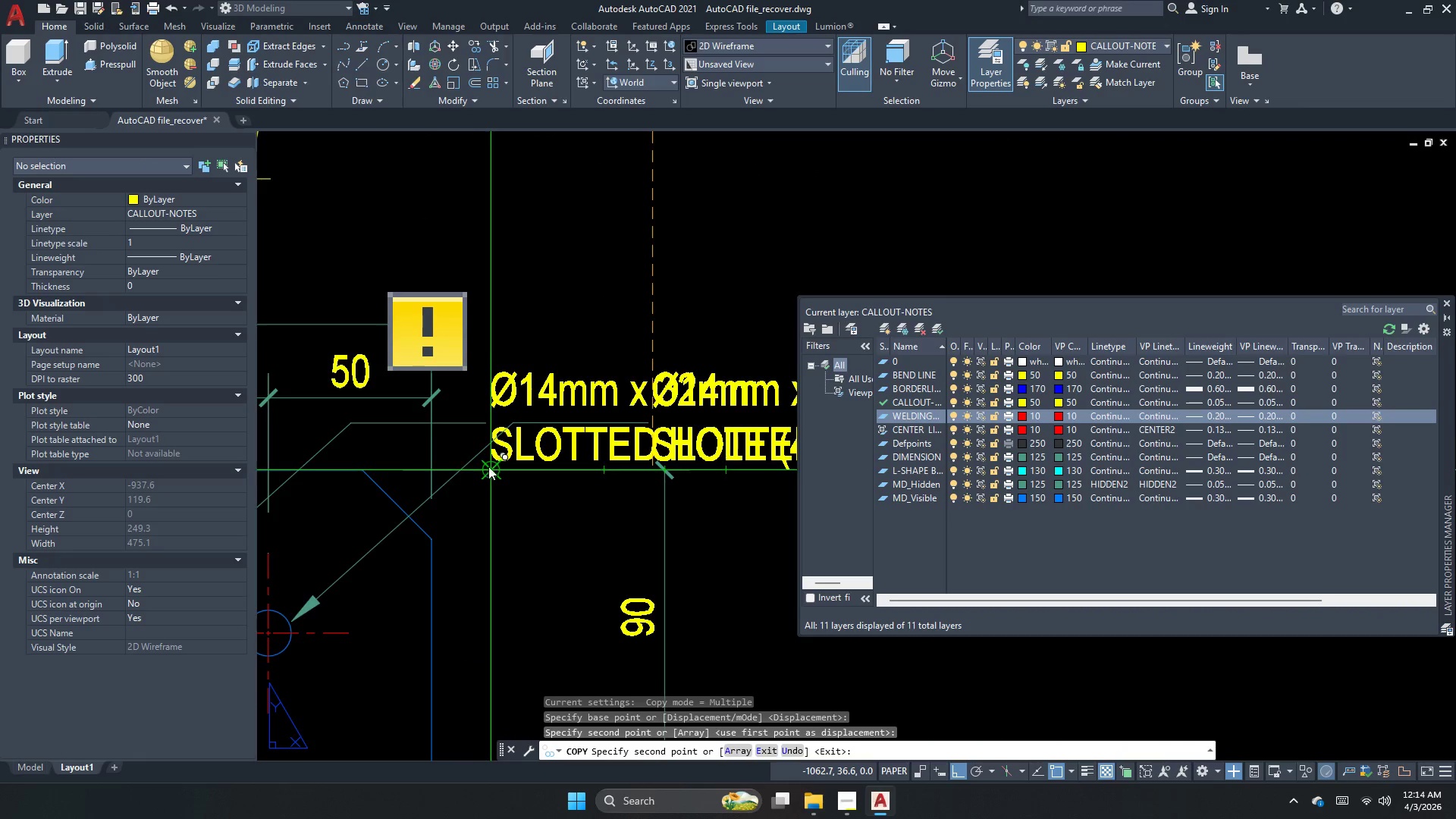 
key(Escape)
 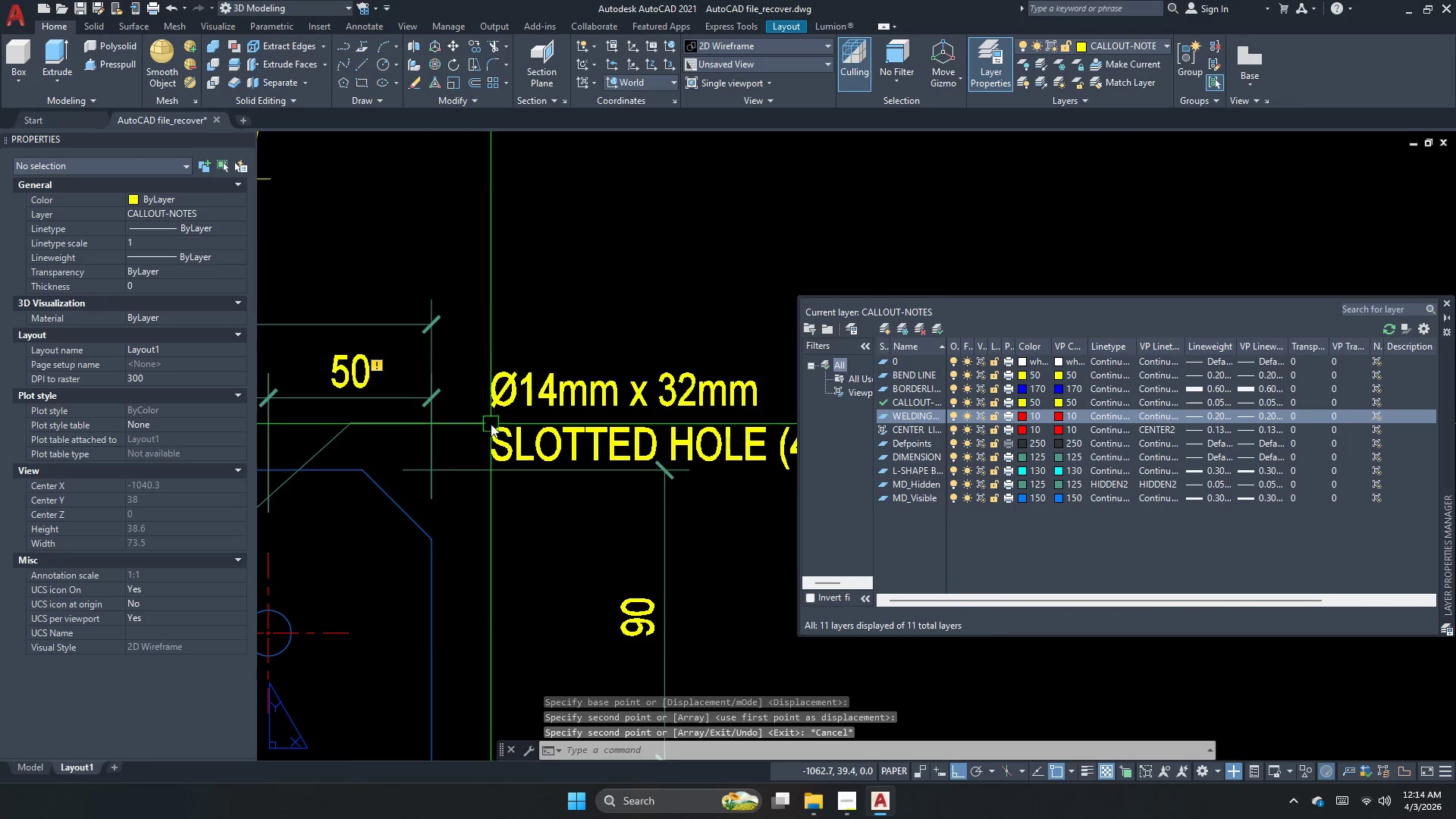 
key(Control+ControlLeft)
 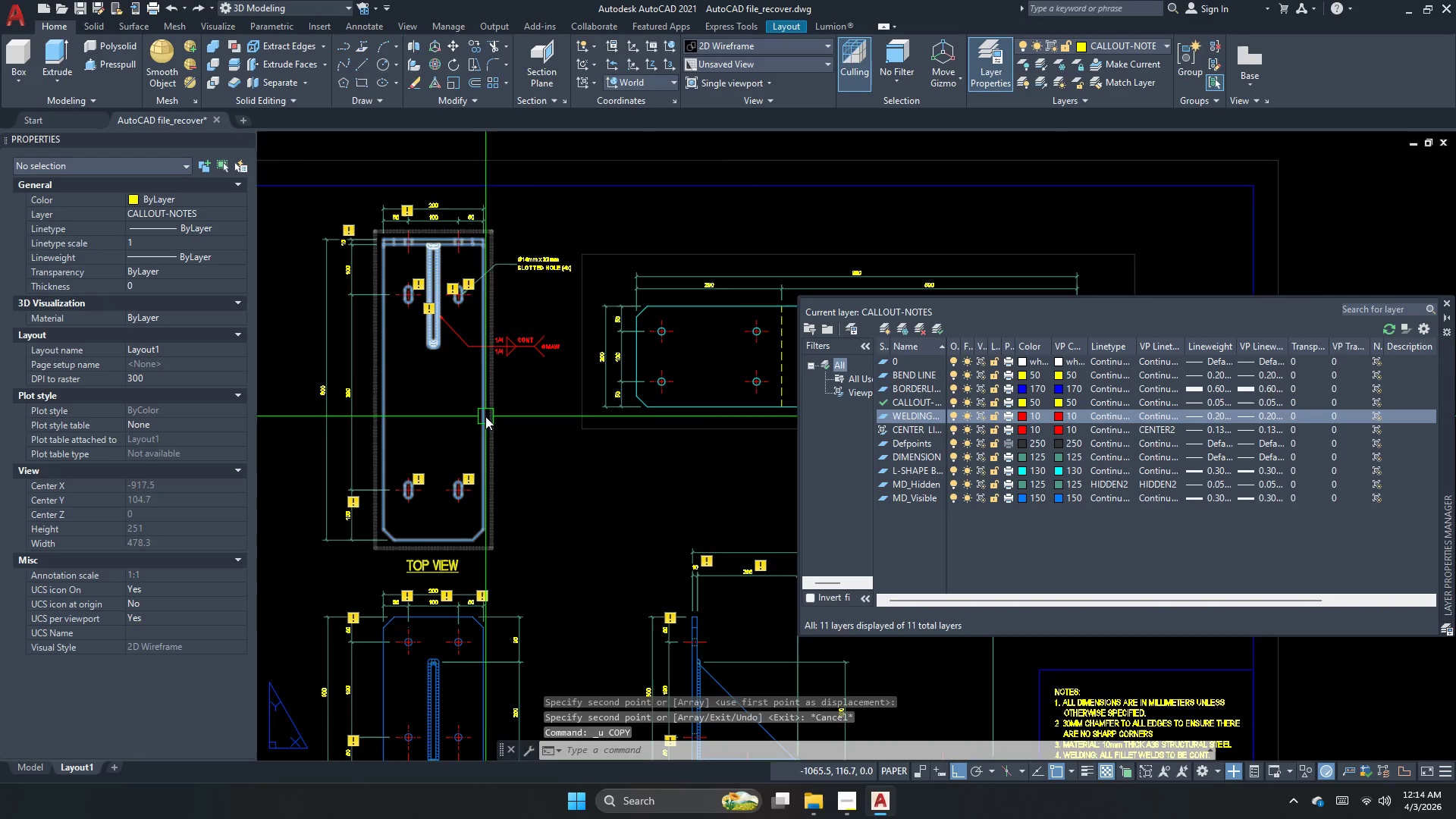 
key(Control+Z)
 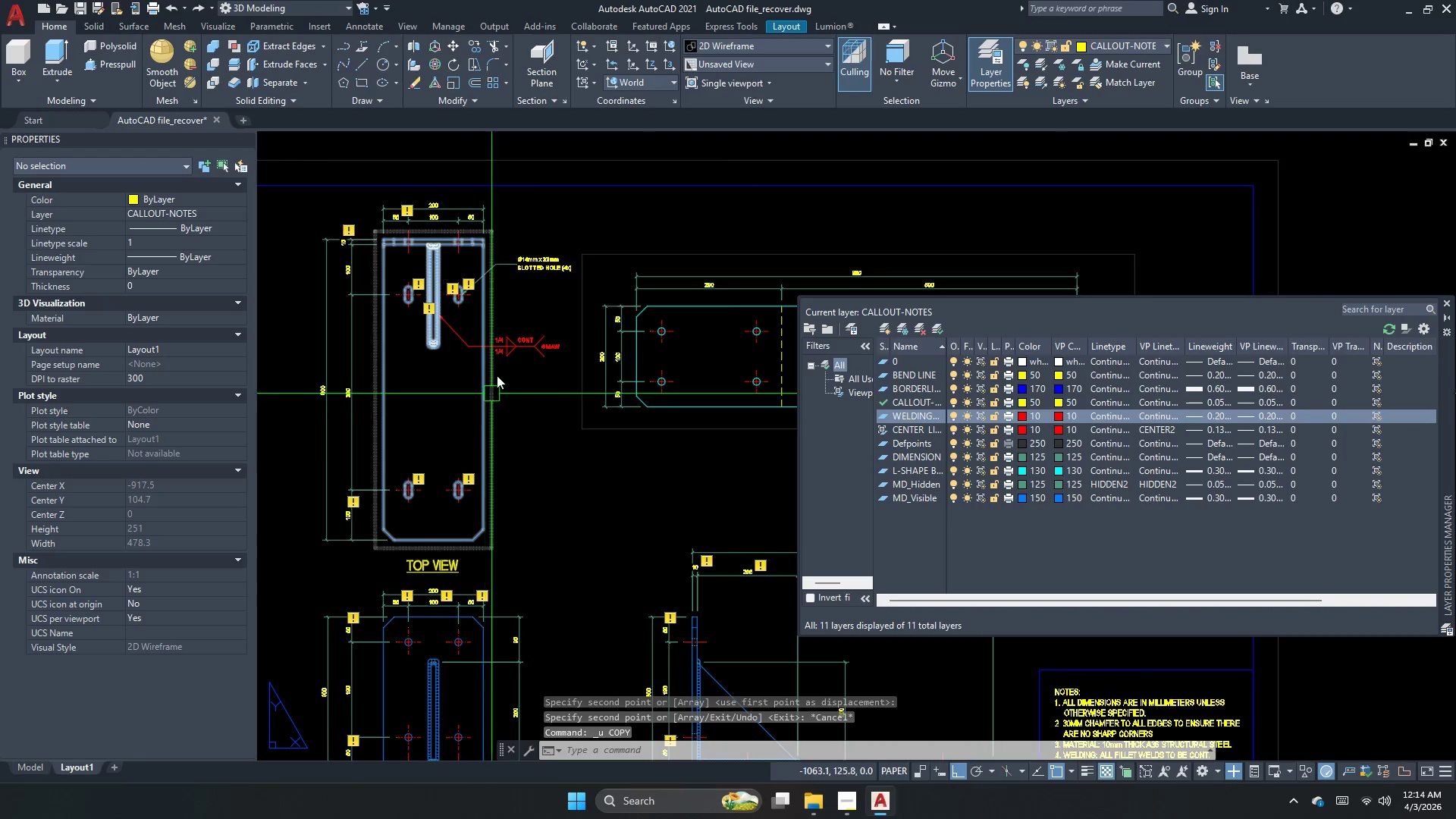 
key(Escape)
 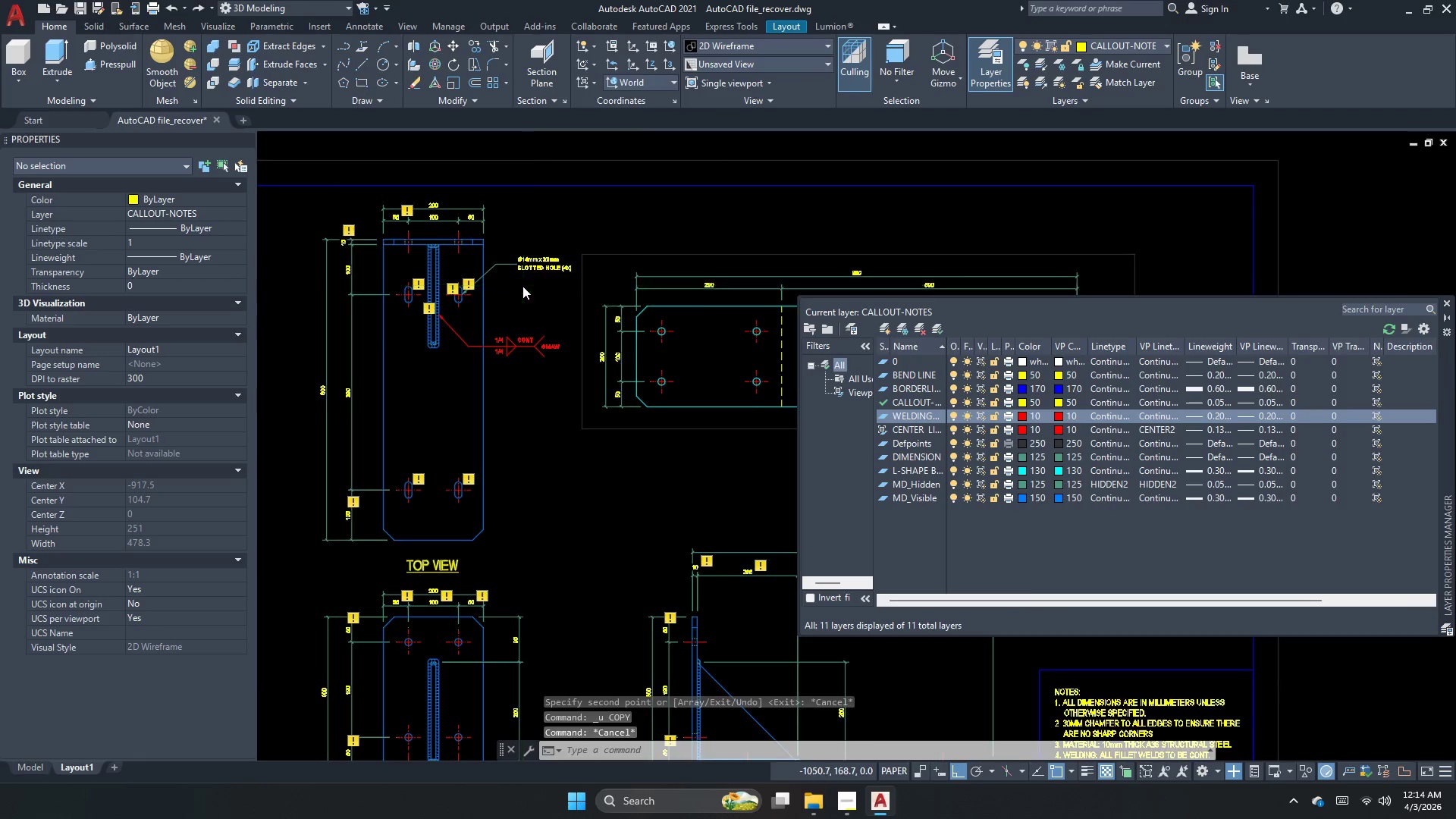 
left_click_drag(start_coordinate=[569, 297], to_coordinate=[545, 262])
 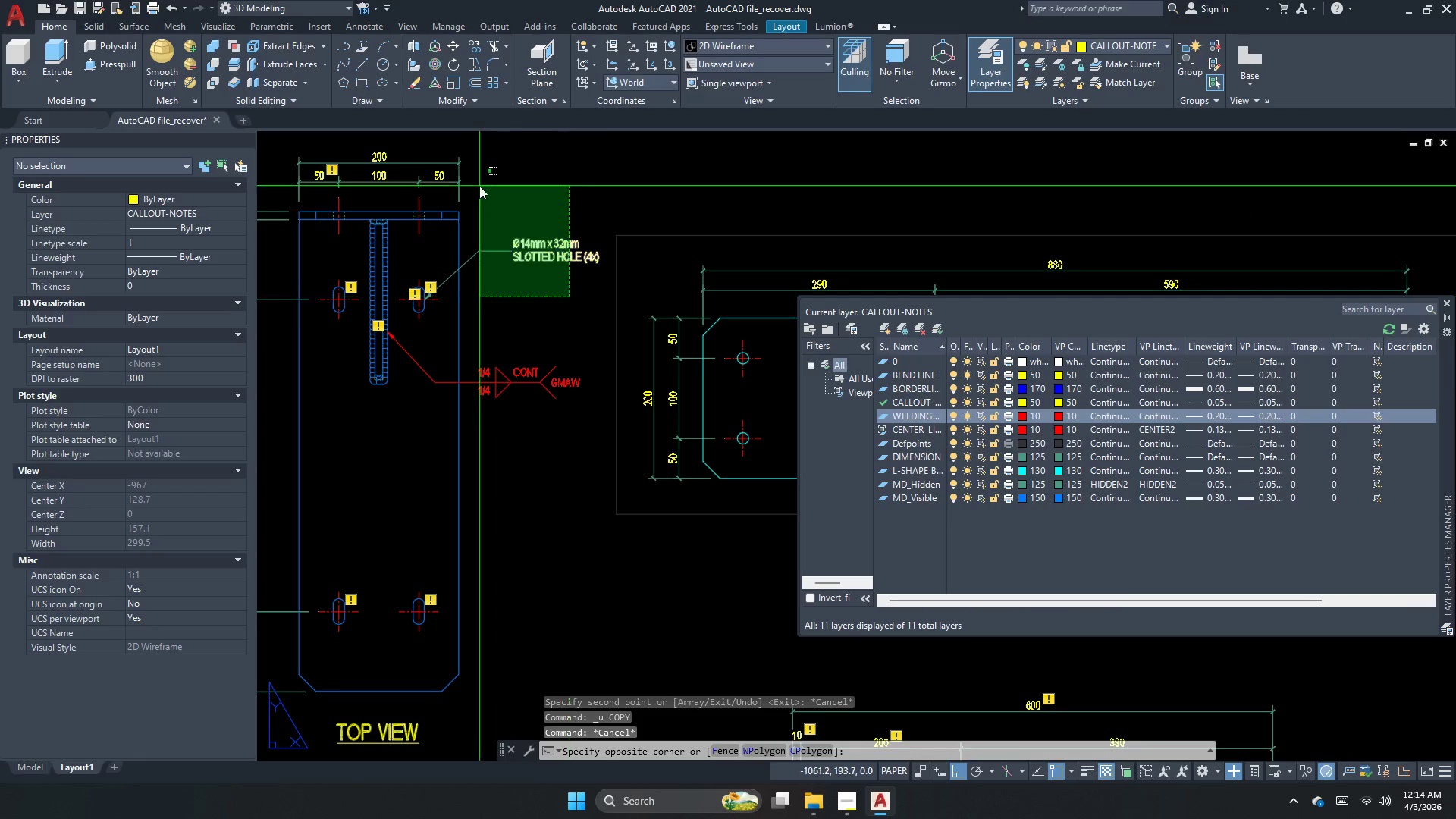 
double_click([479, 186])
 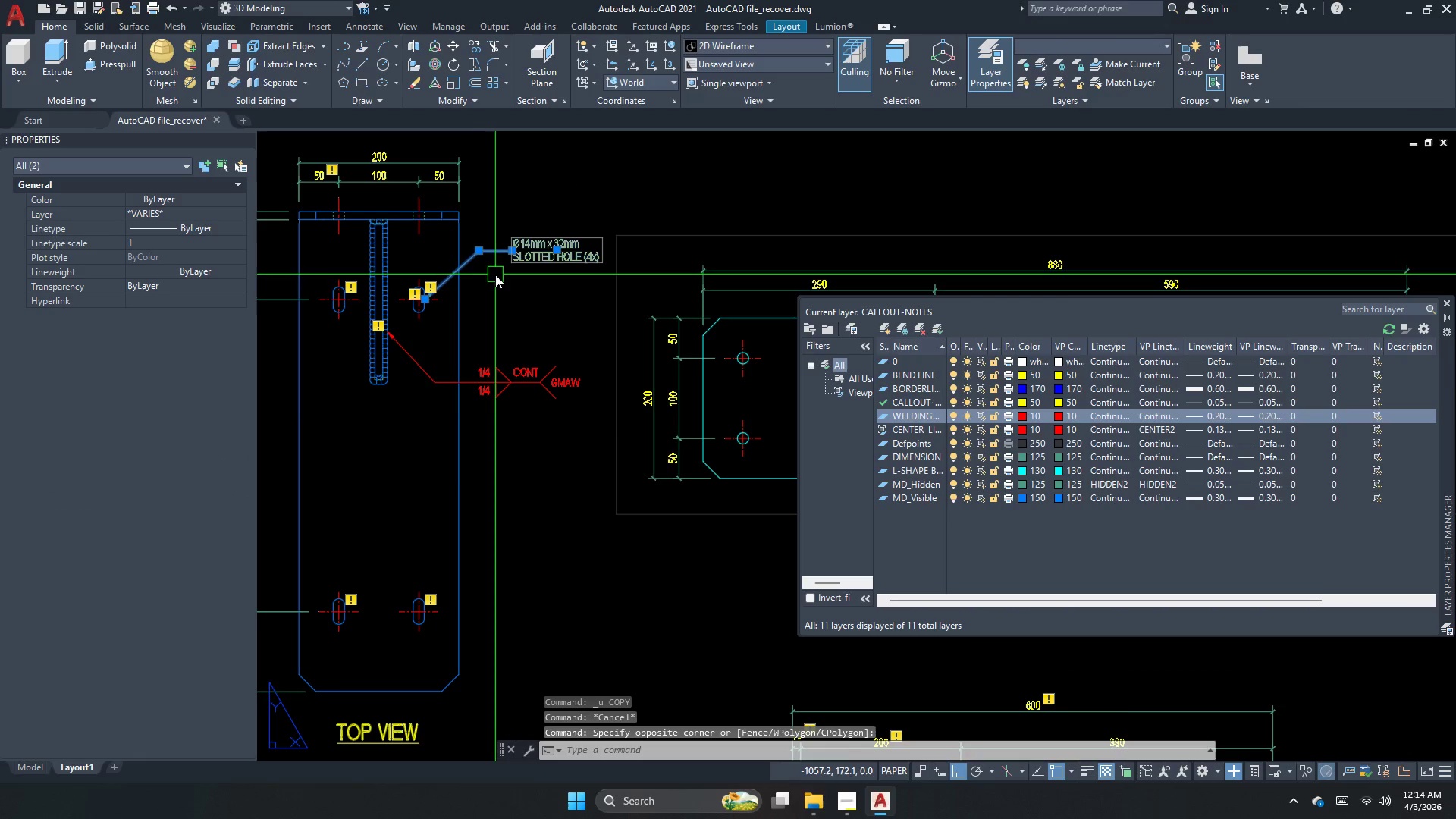 
scroll: coordinate [522, 286], scroll_direction: up, amount: 1.0
 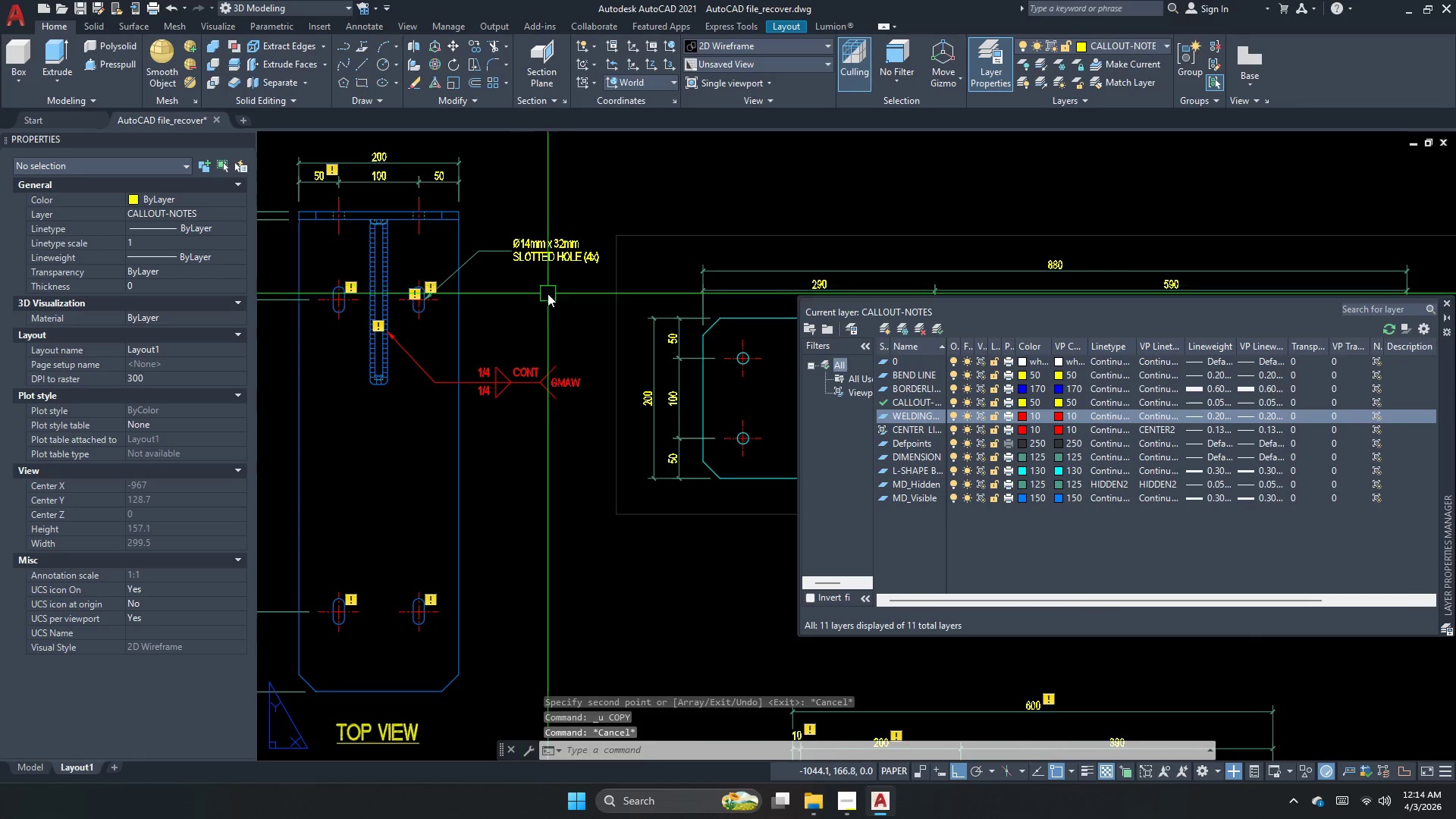 
type(co )
 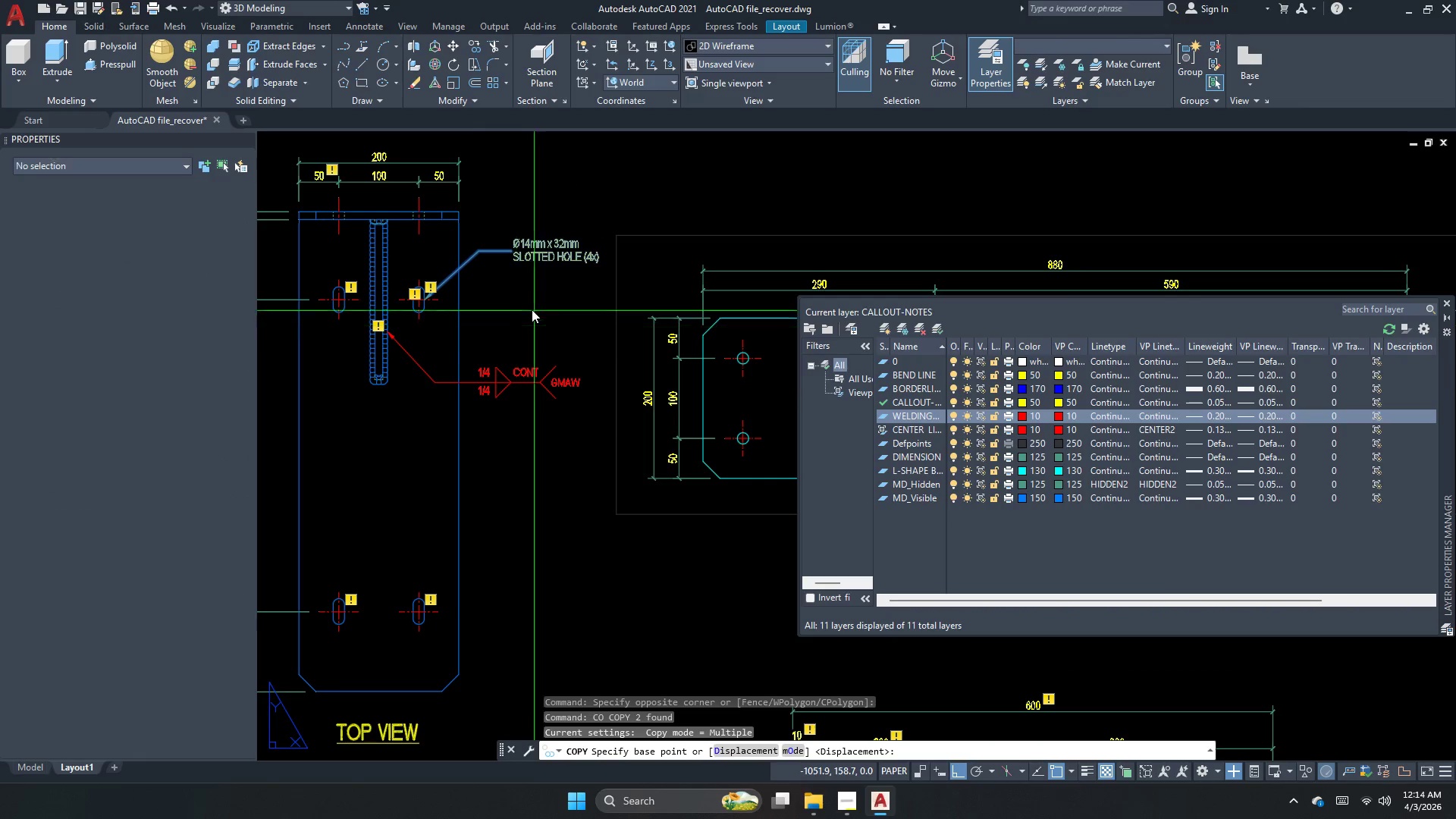 
left_click_drag(start_coordinate=[532, 309], to_coordinate=[533, 356])
 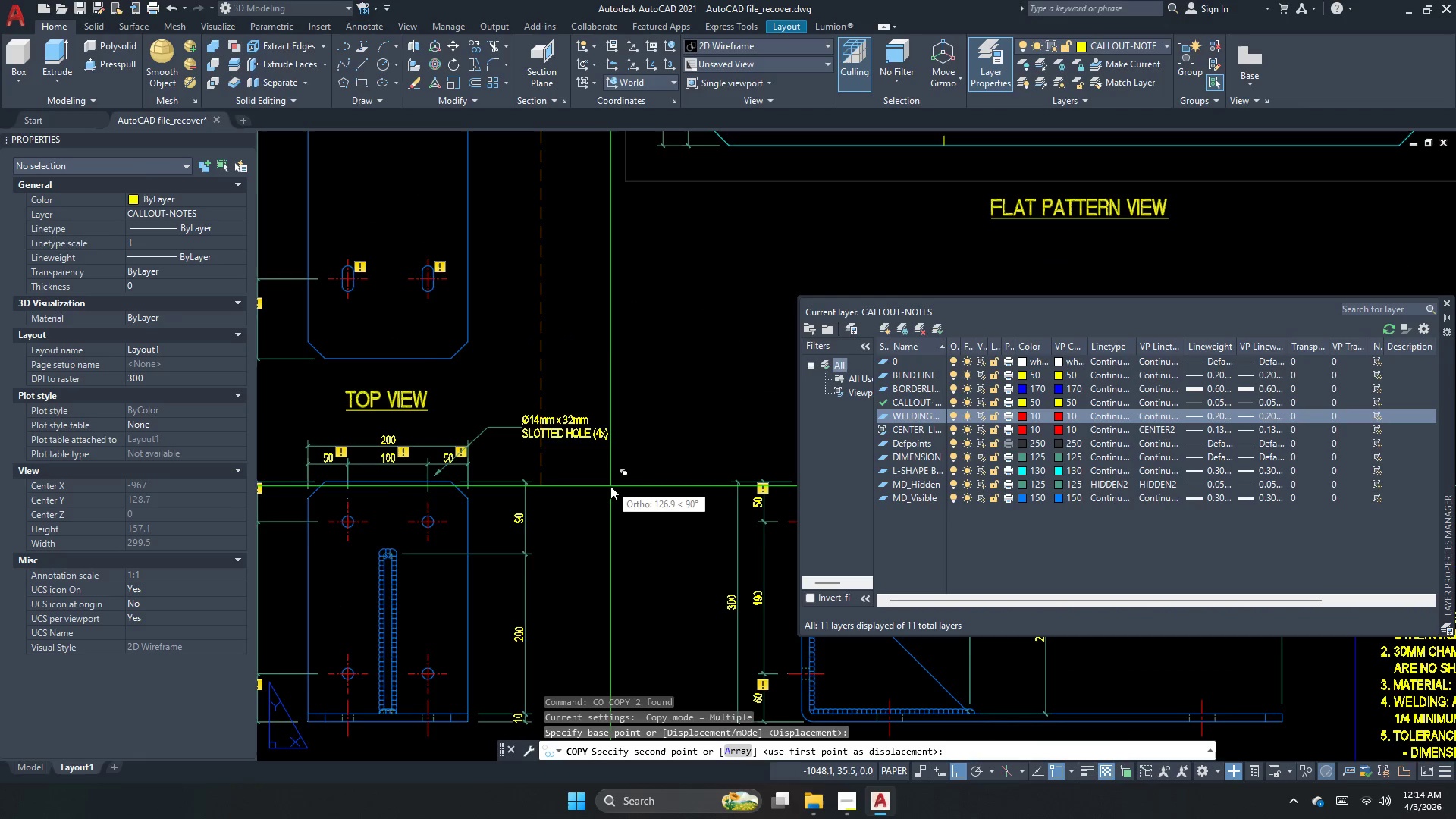 
scroll: coordinate [610, 482], scroll_direction: up, amount: 1.0
 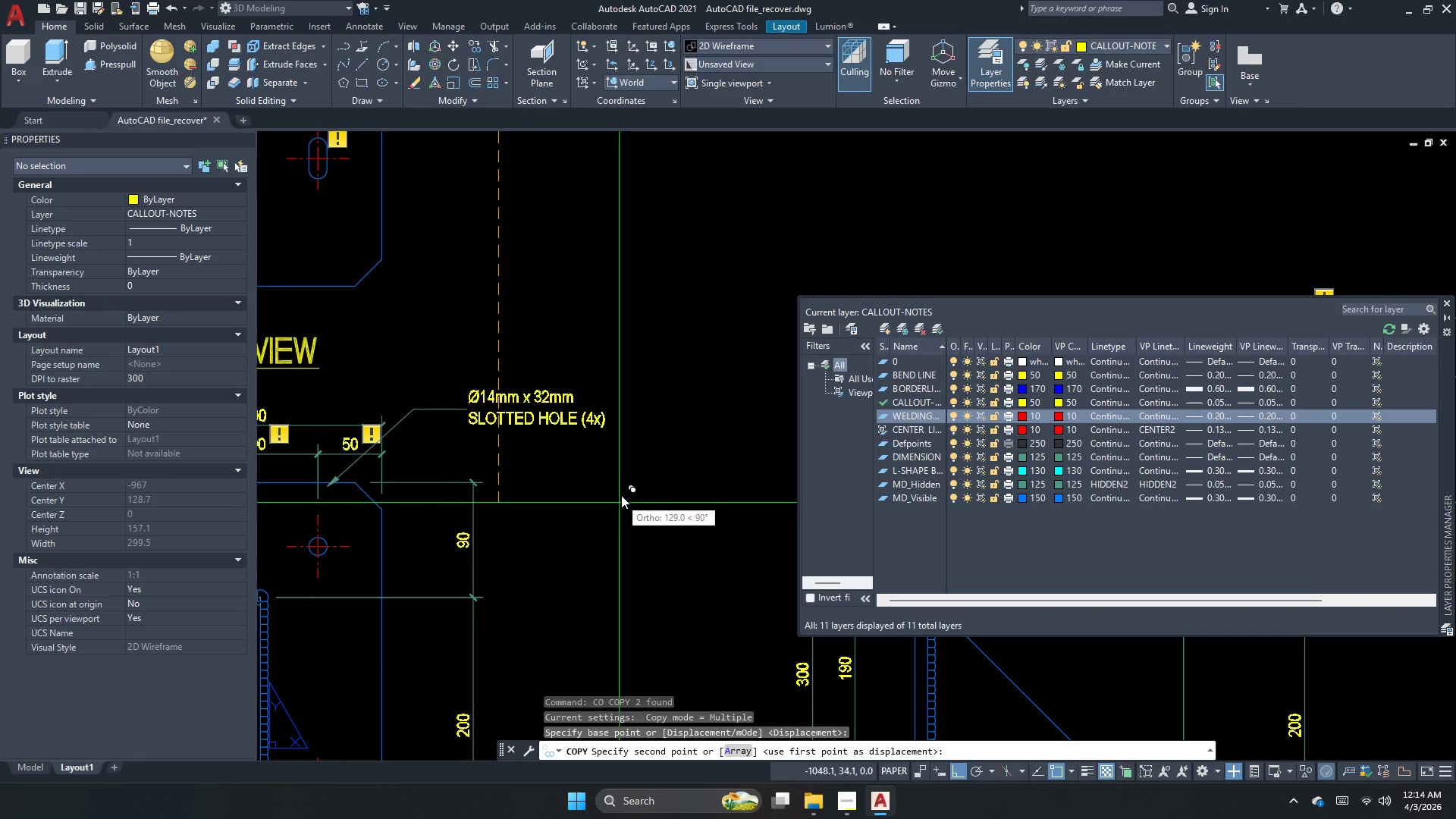 
key(Escape)
 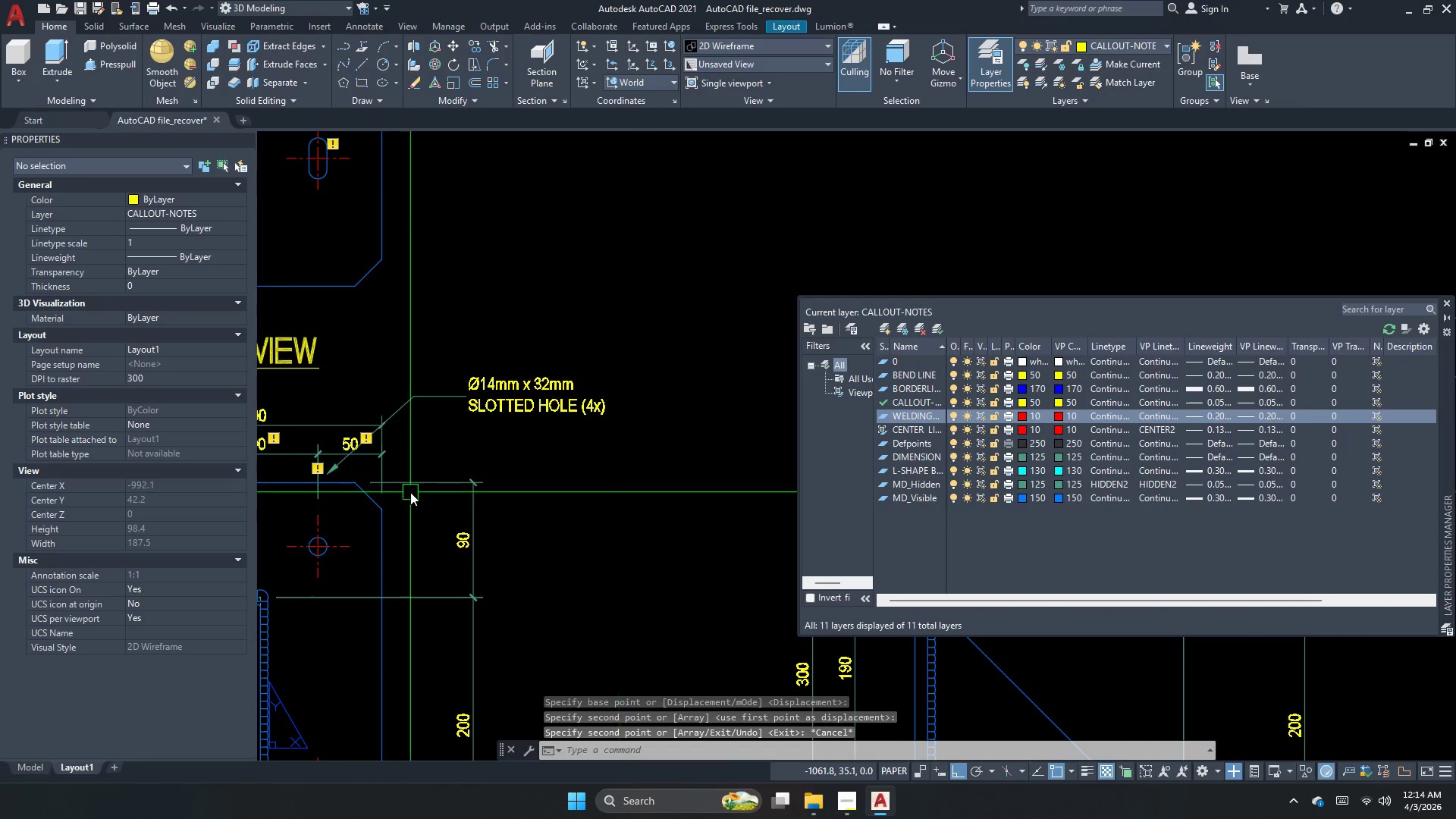 
key(S)
 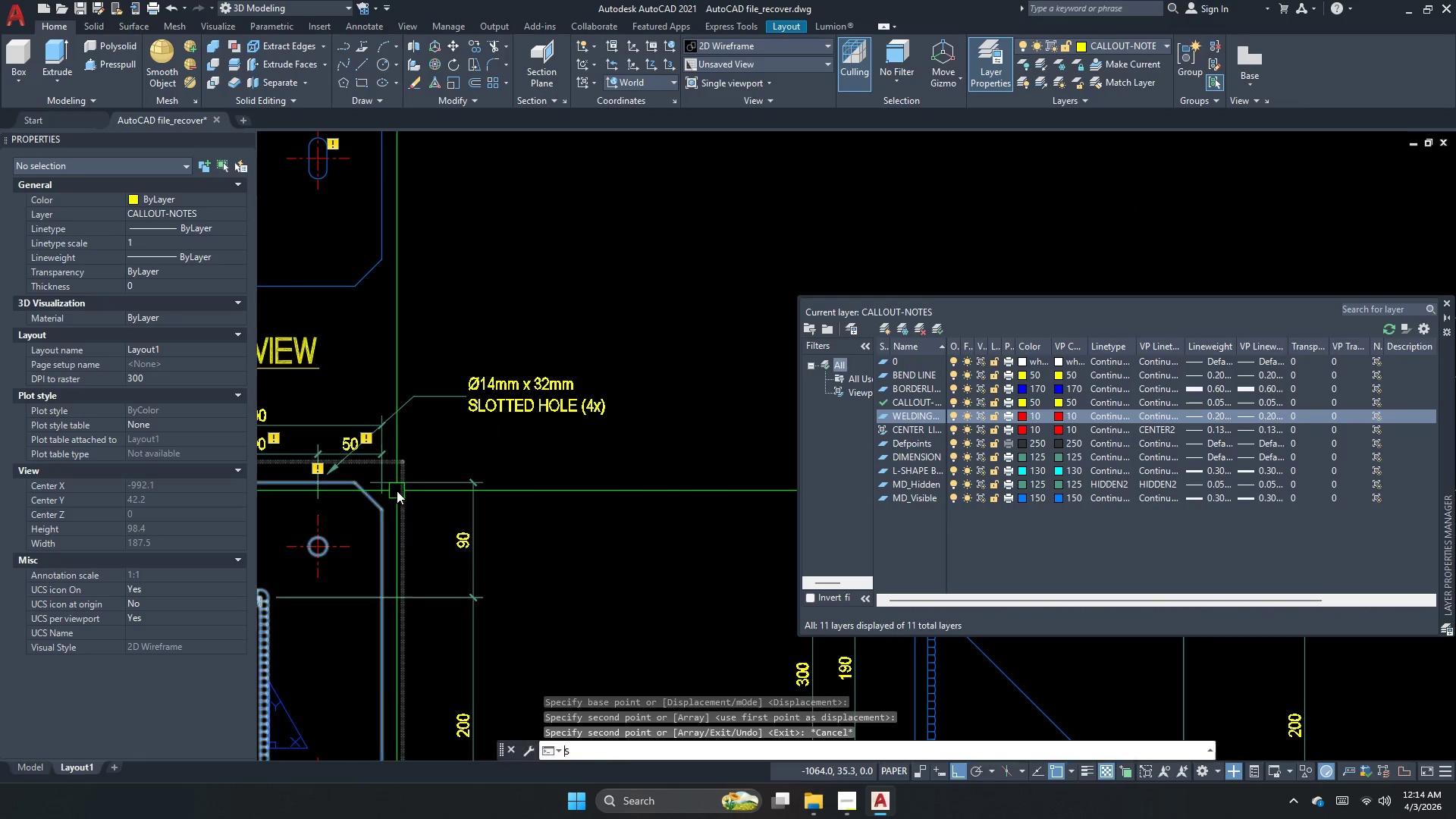 
key(Space)
 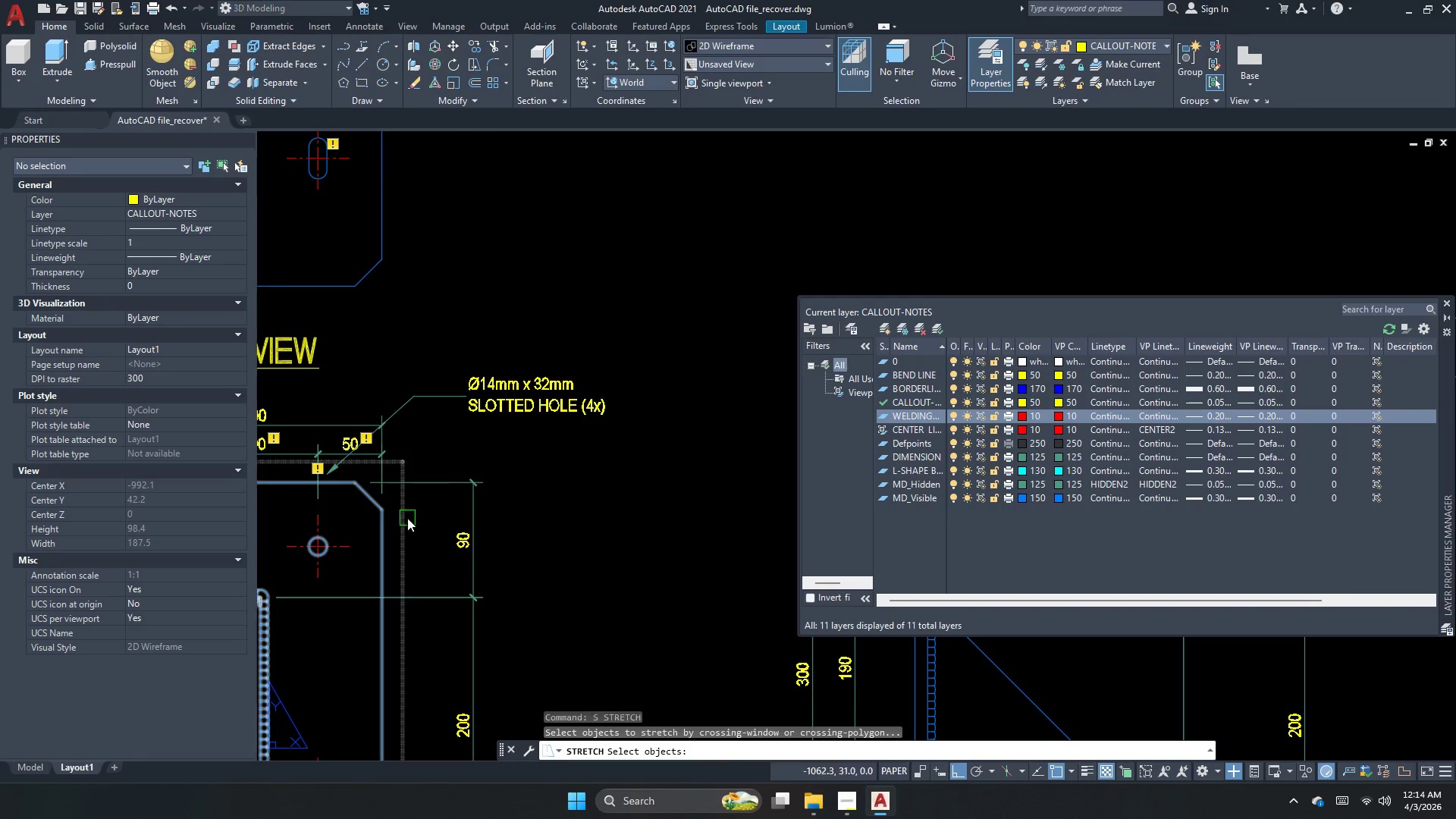 
left_click_drag(start_coordinate=[406, 519], to_coordinate=[356, 491])
 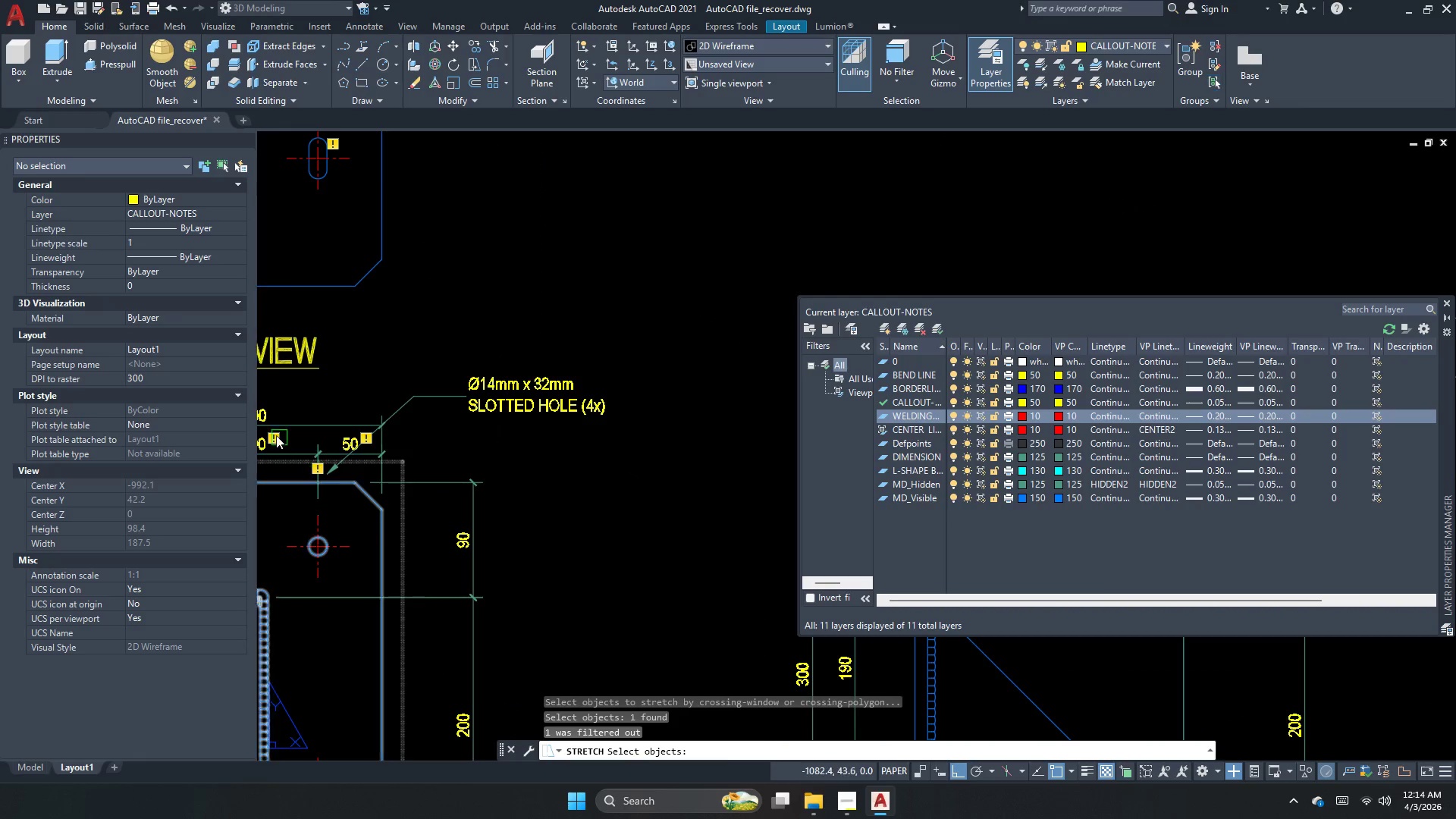 
double_click([275, 435])
 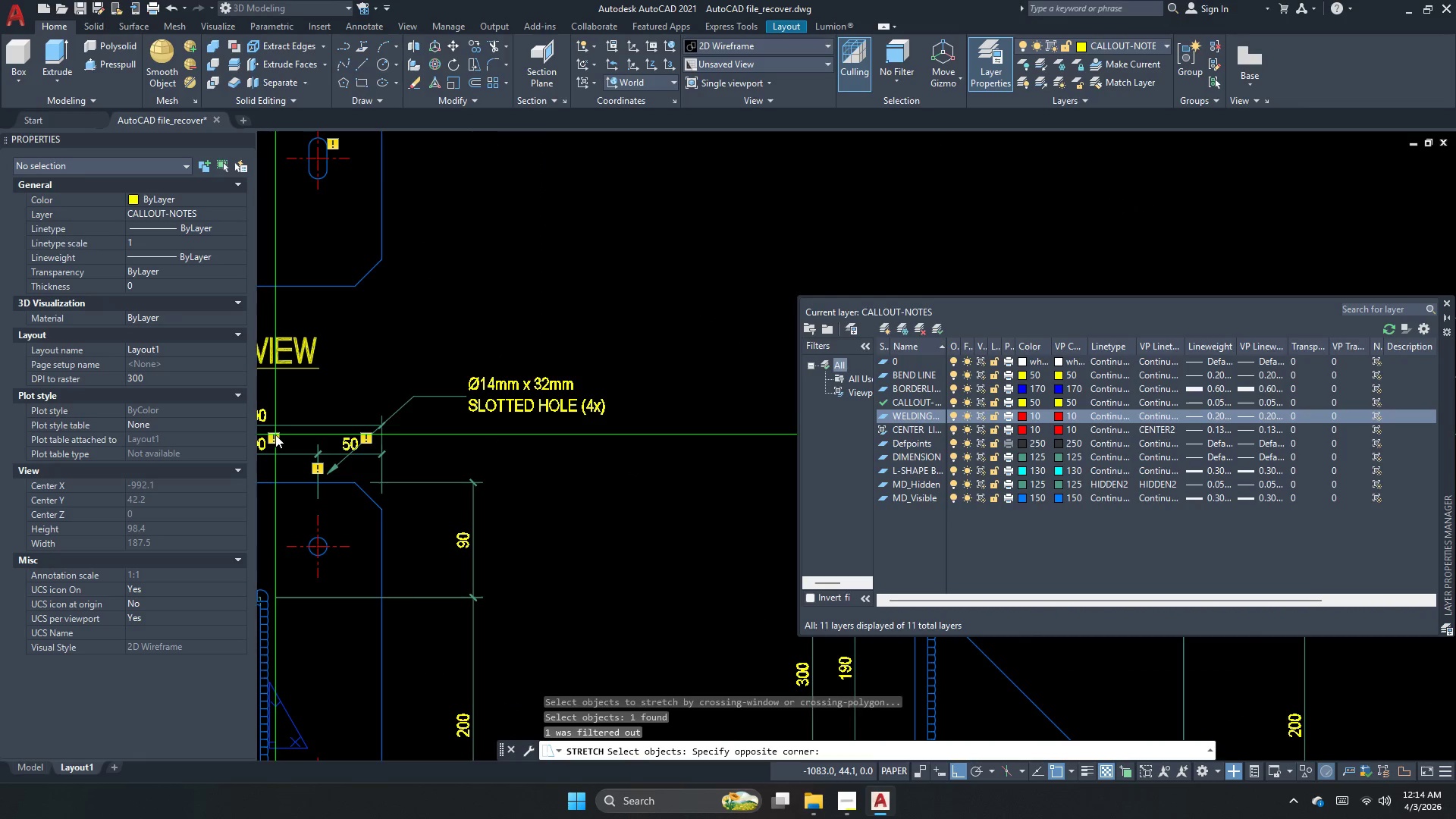 
key(Space)
 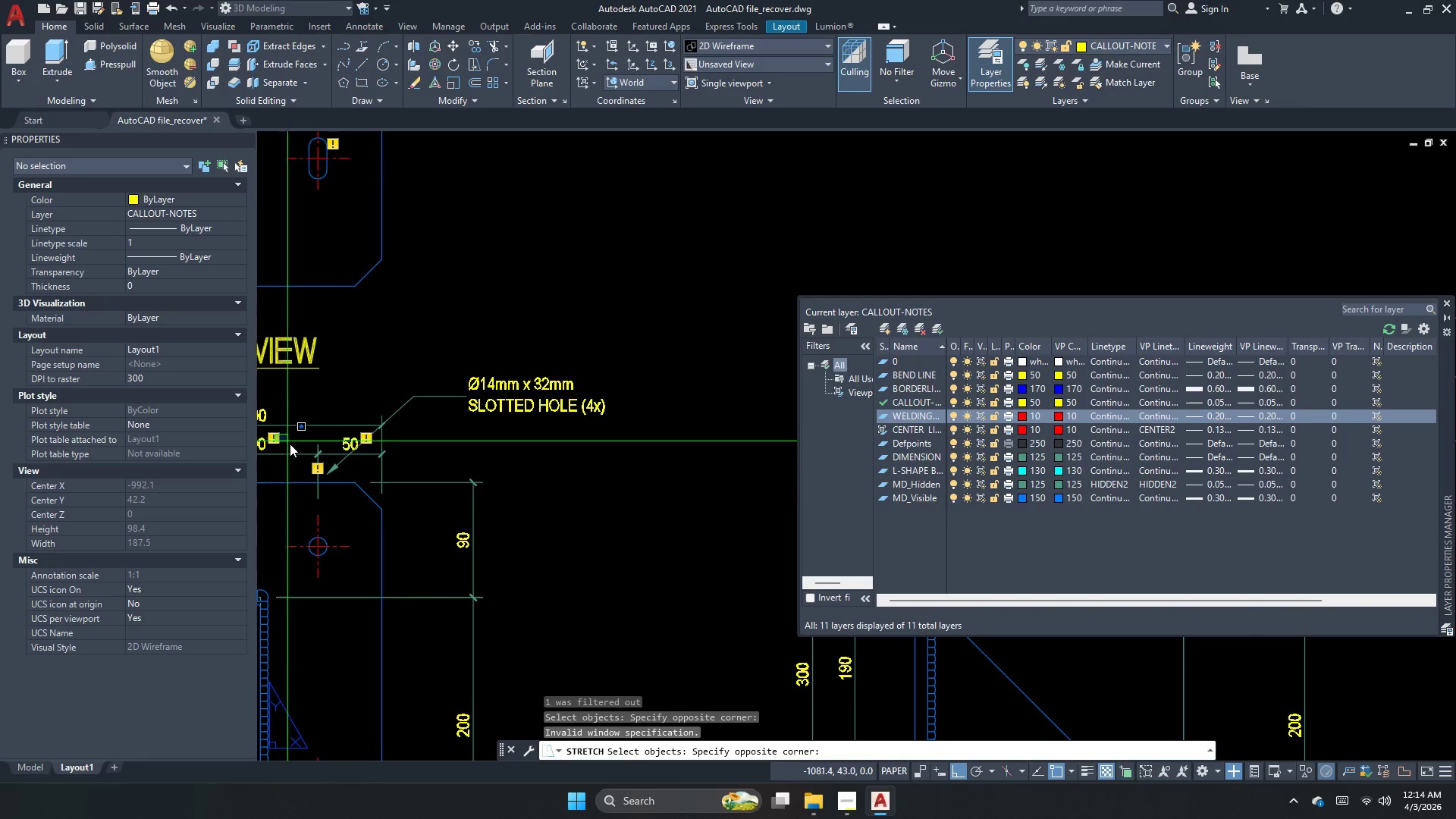 
key(Escape)
 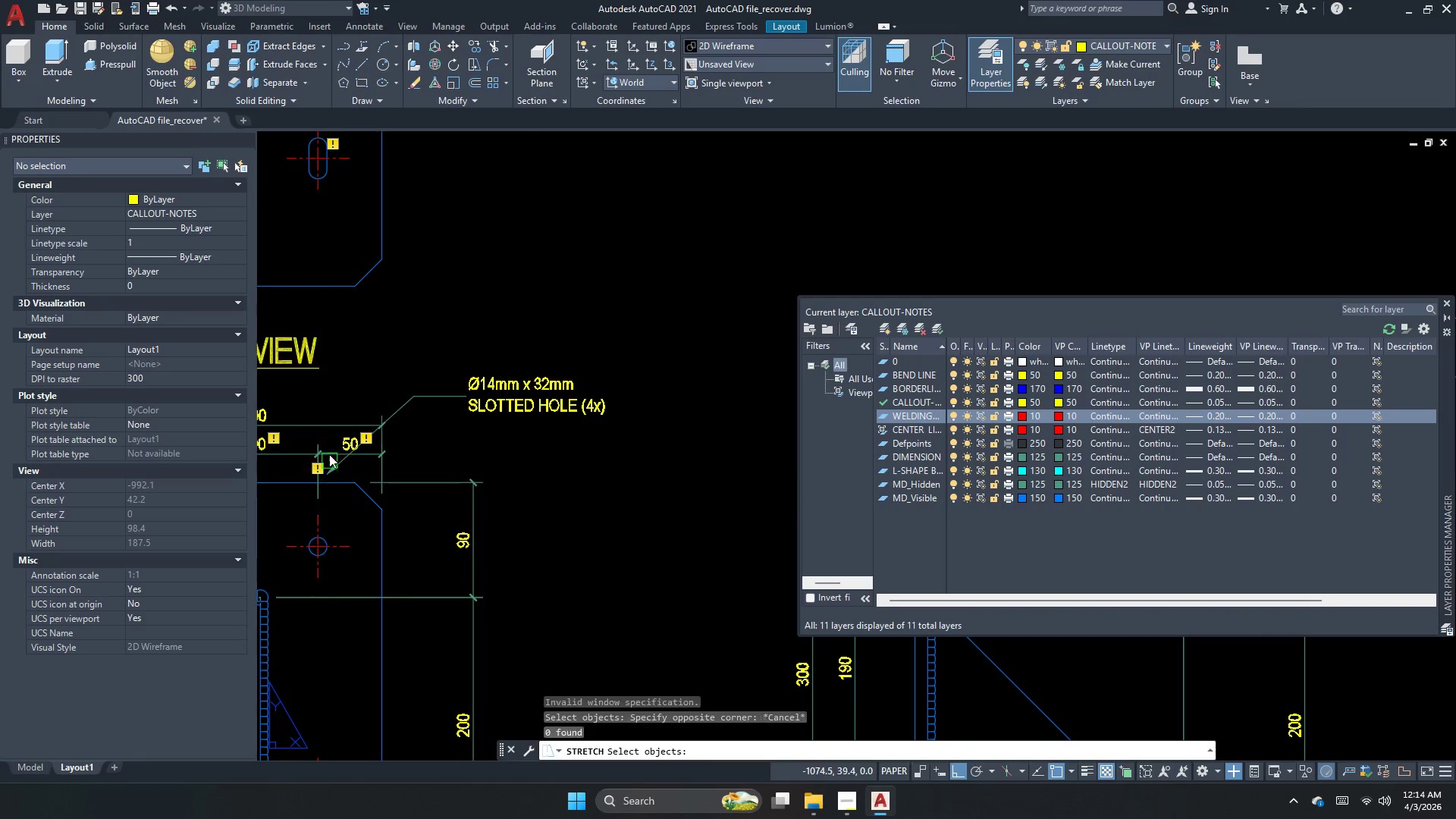 
key(Escape)
 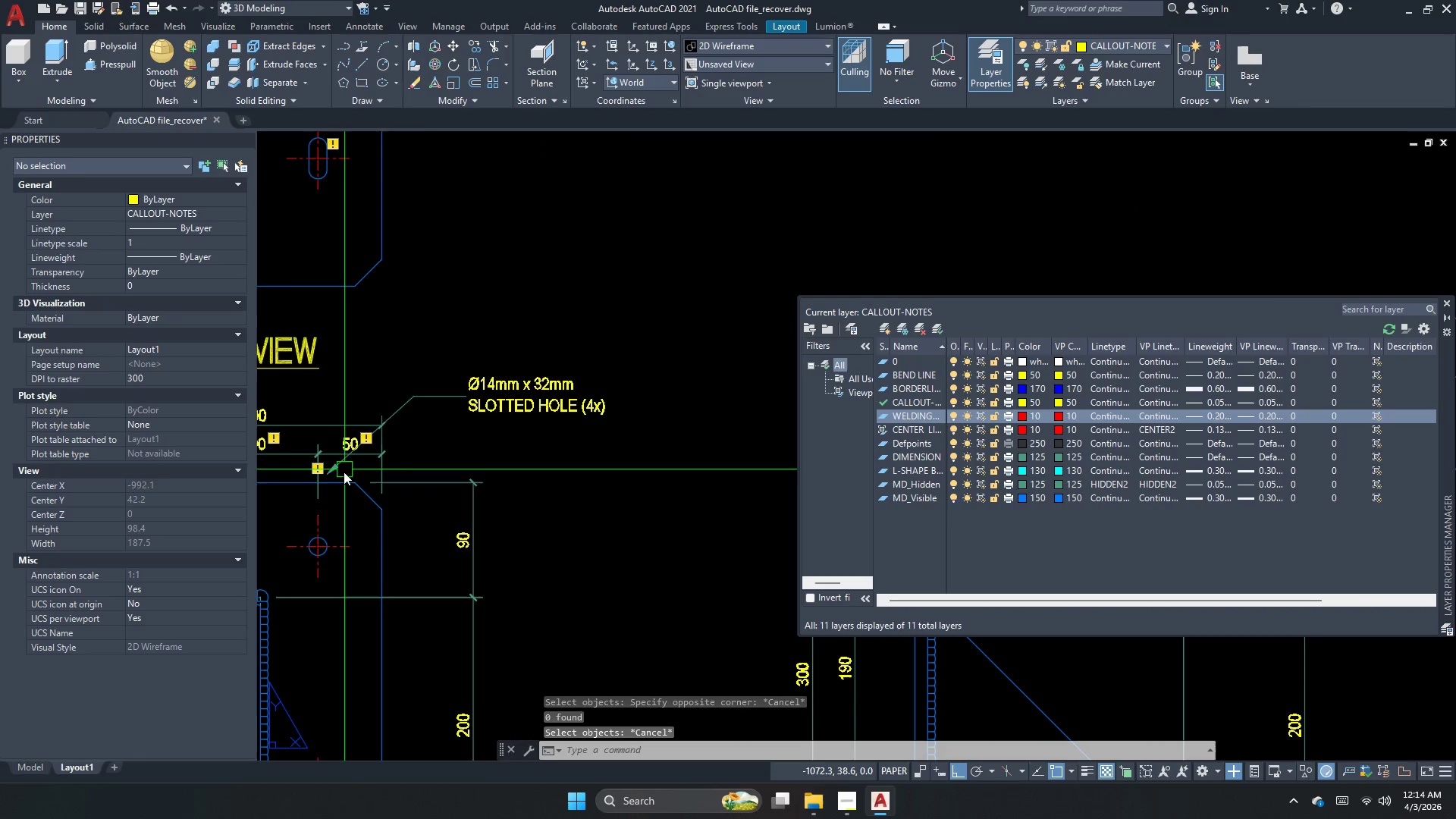 
key(Escape)
 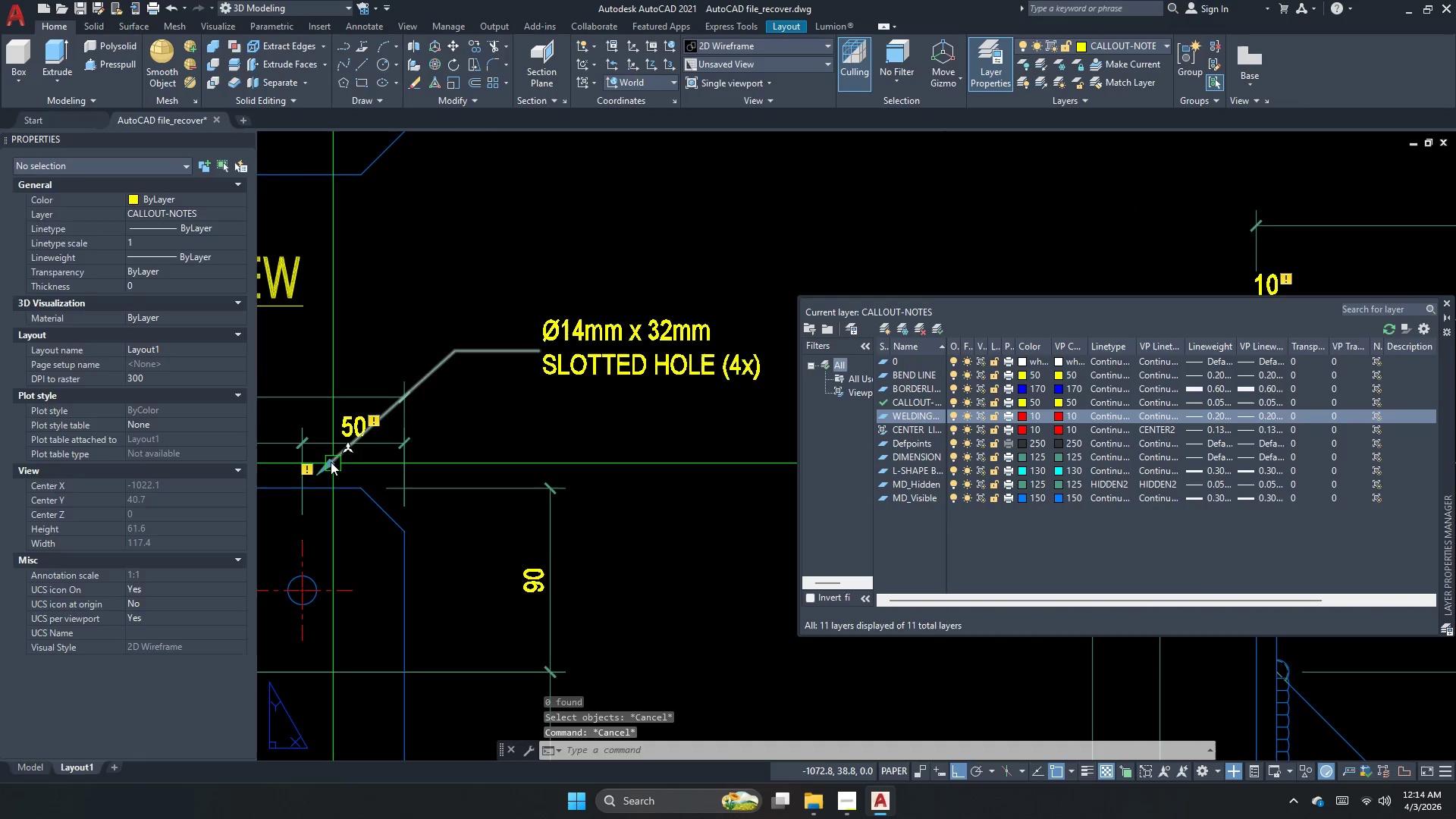 
left_click([328, 460])
 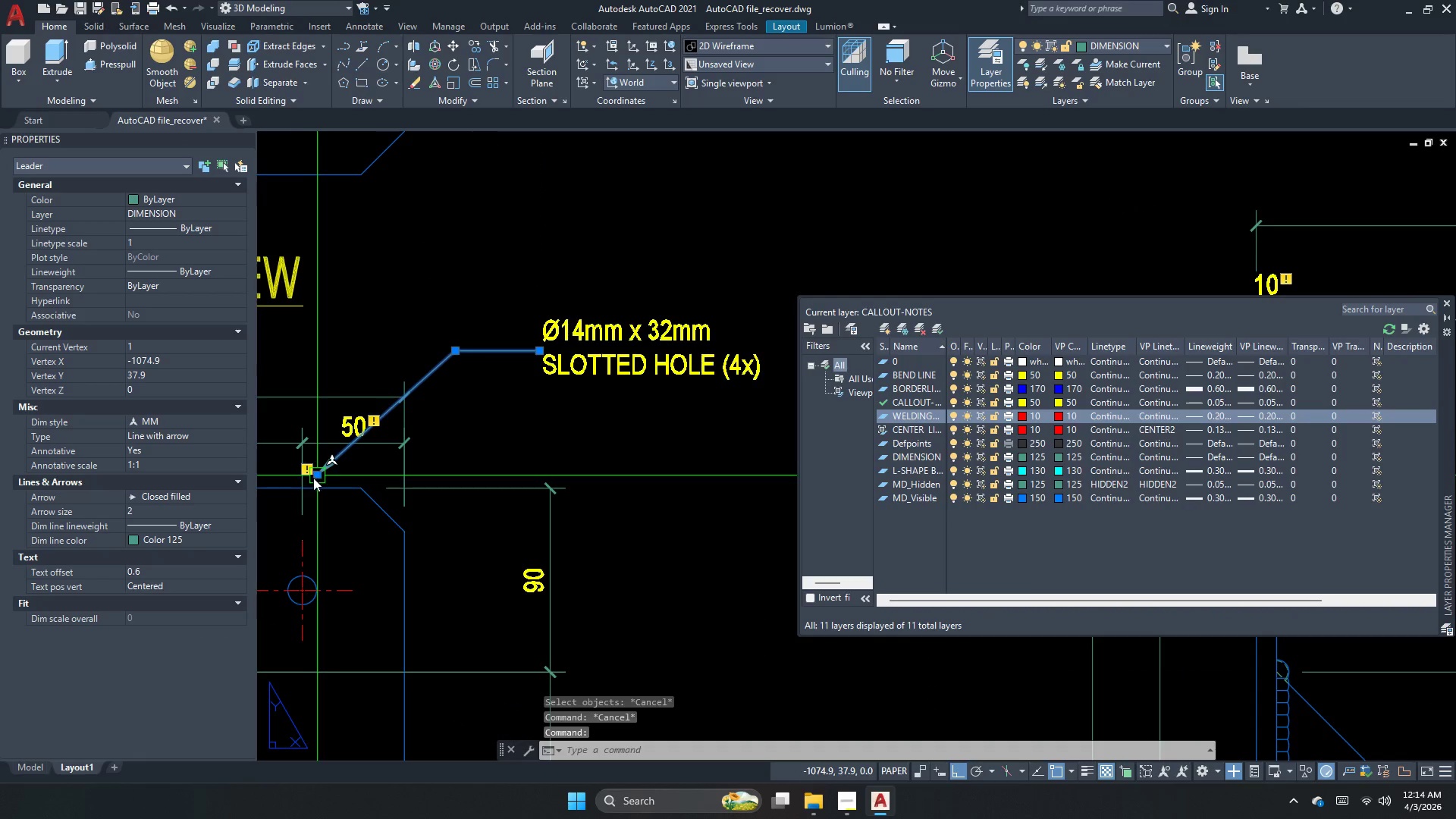 
scroll: coordinate [344, 475], scroll_direction: up, amount: 1.0
 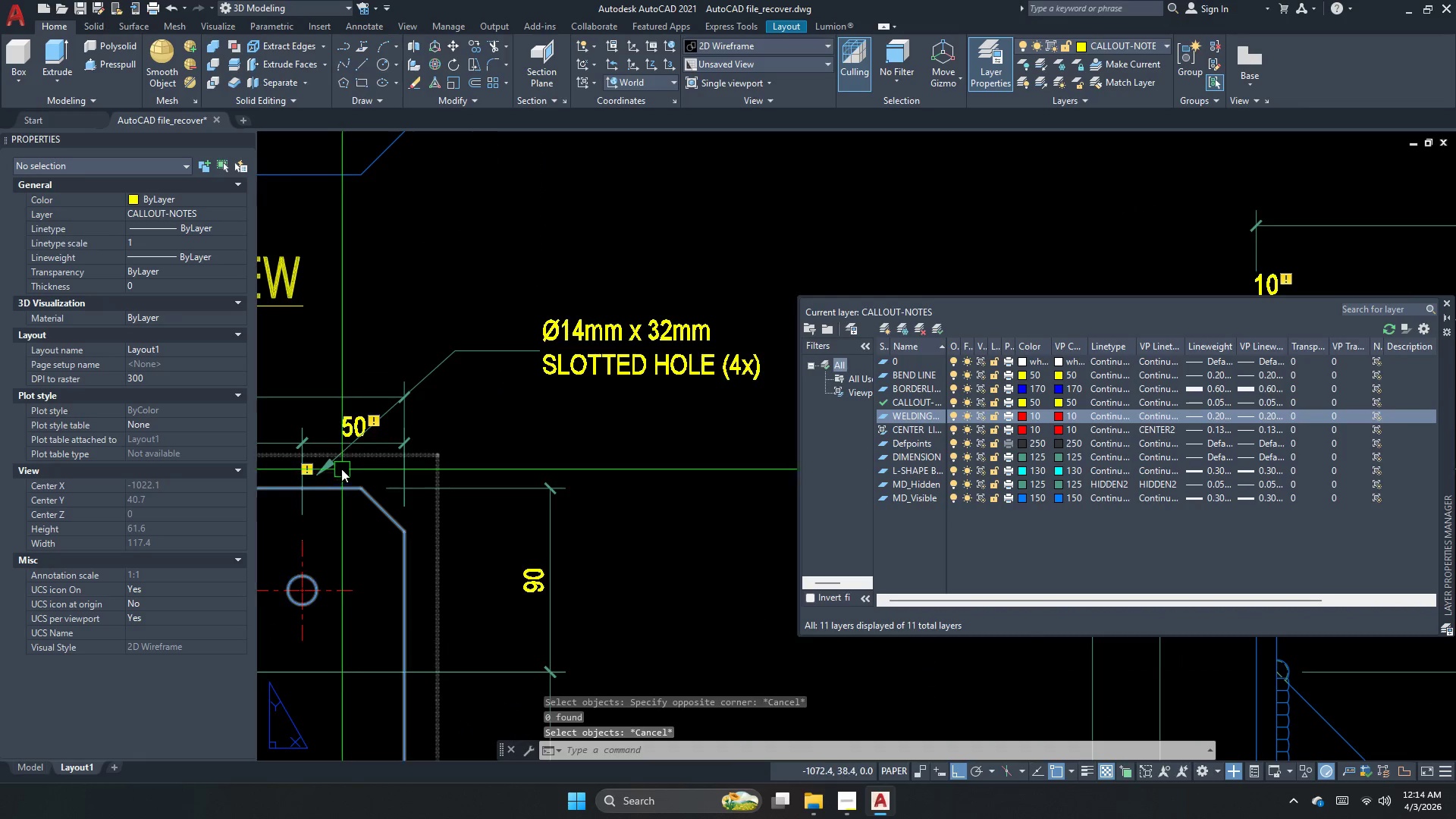 
left_click([315, 480])
 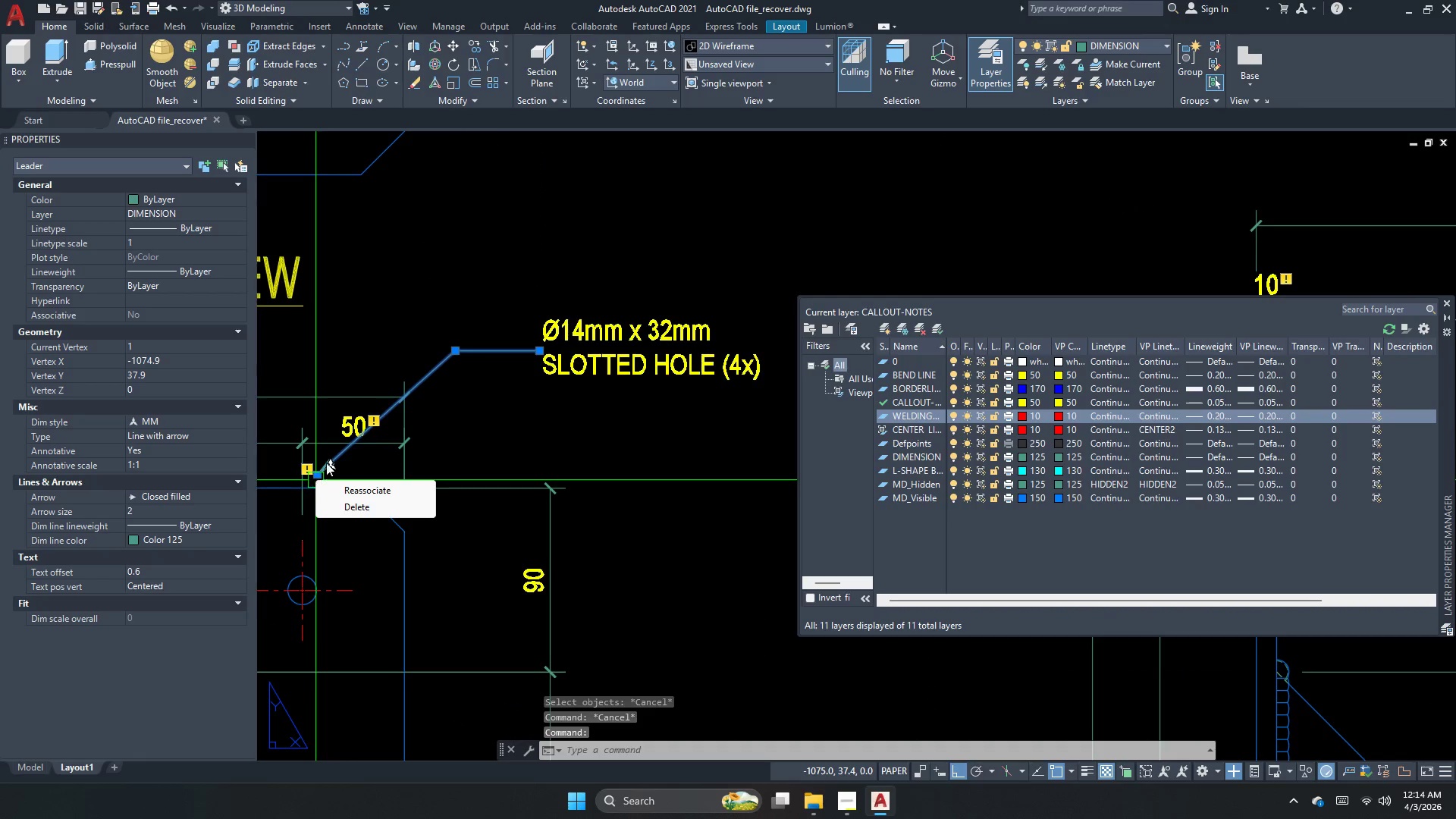 
key(Escape)
 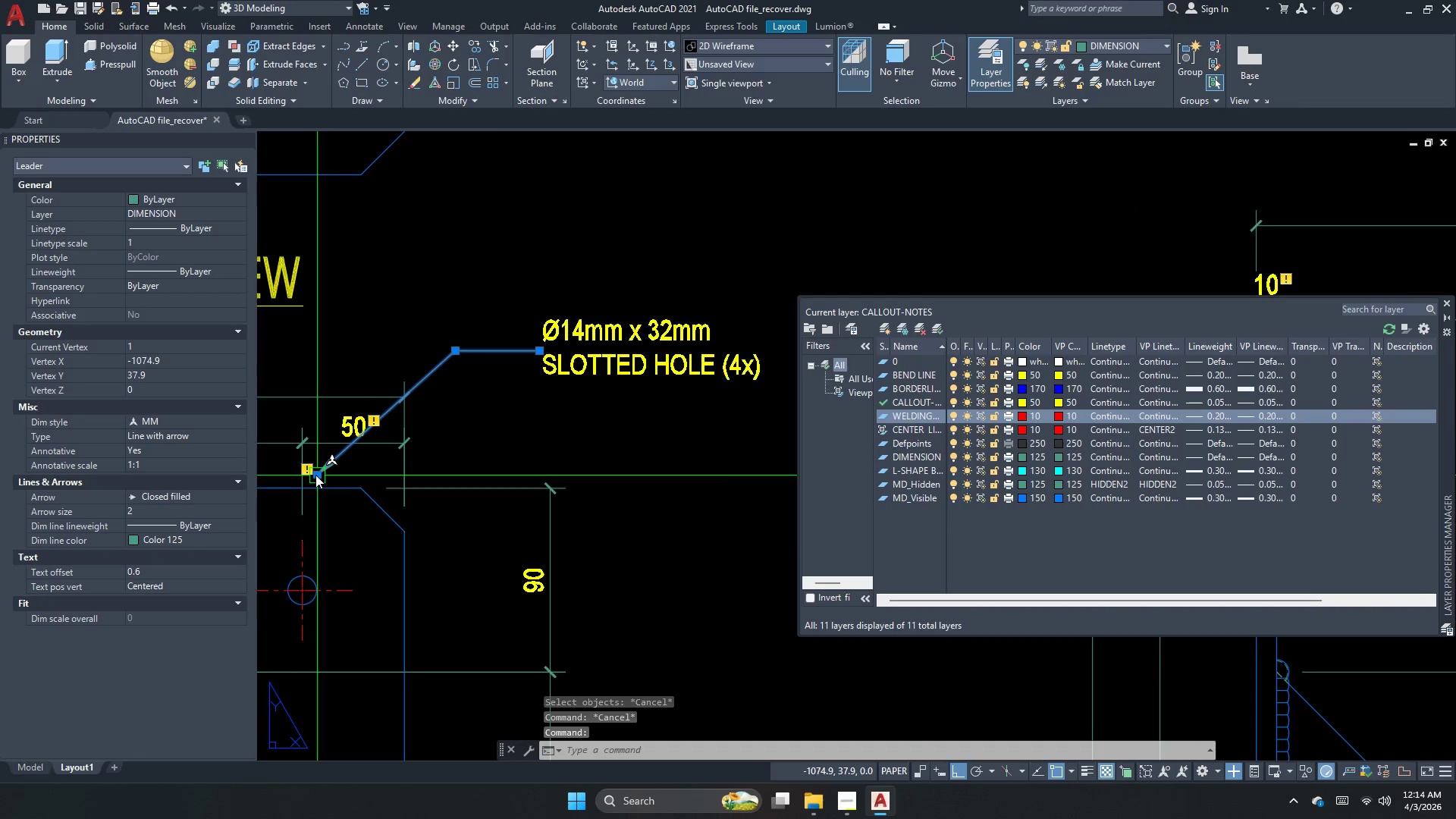 
left_click([315, 475])
 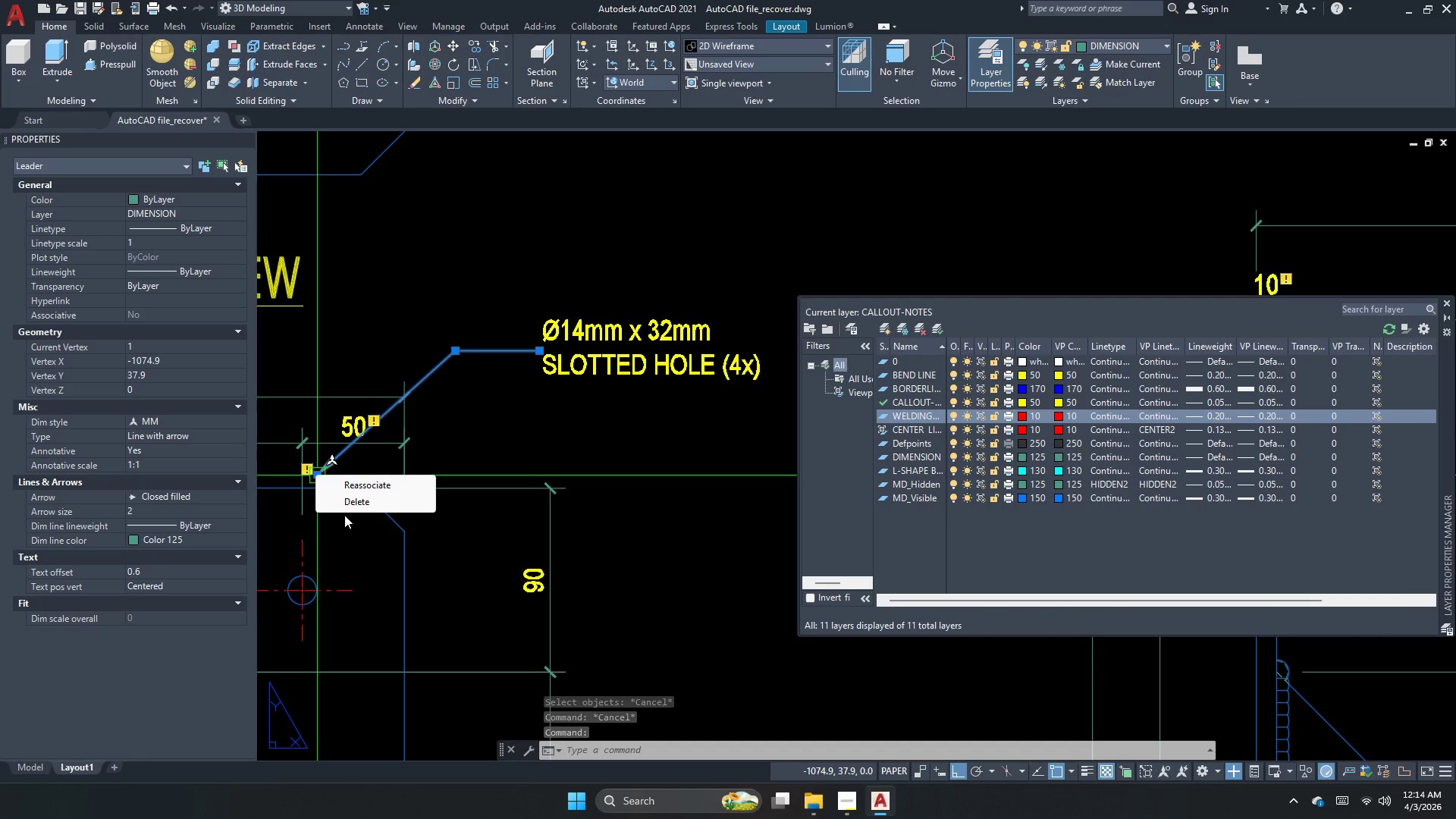 
left_click([356, 488])
 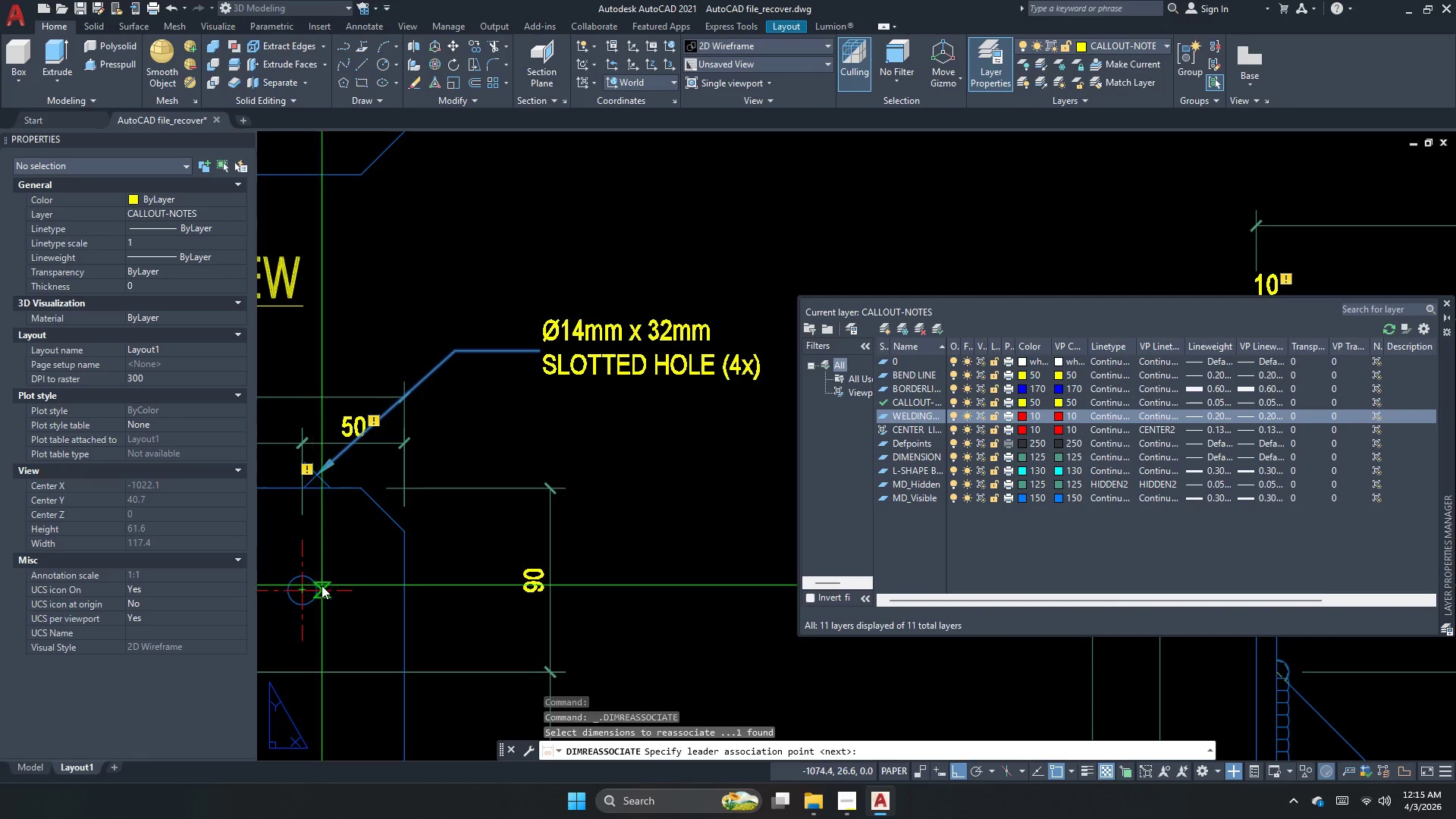 
left_click([316, 588])
 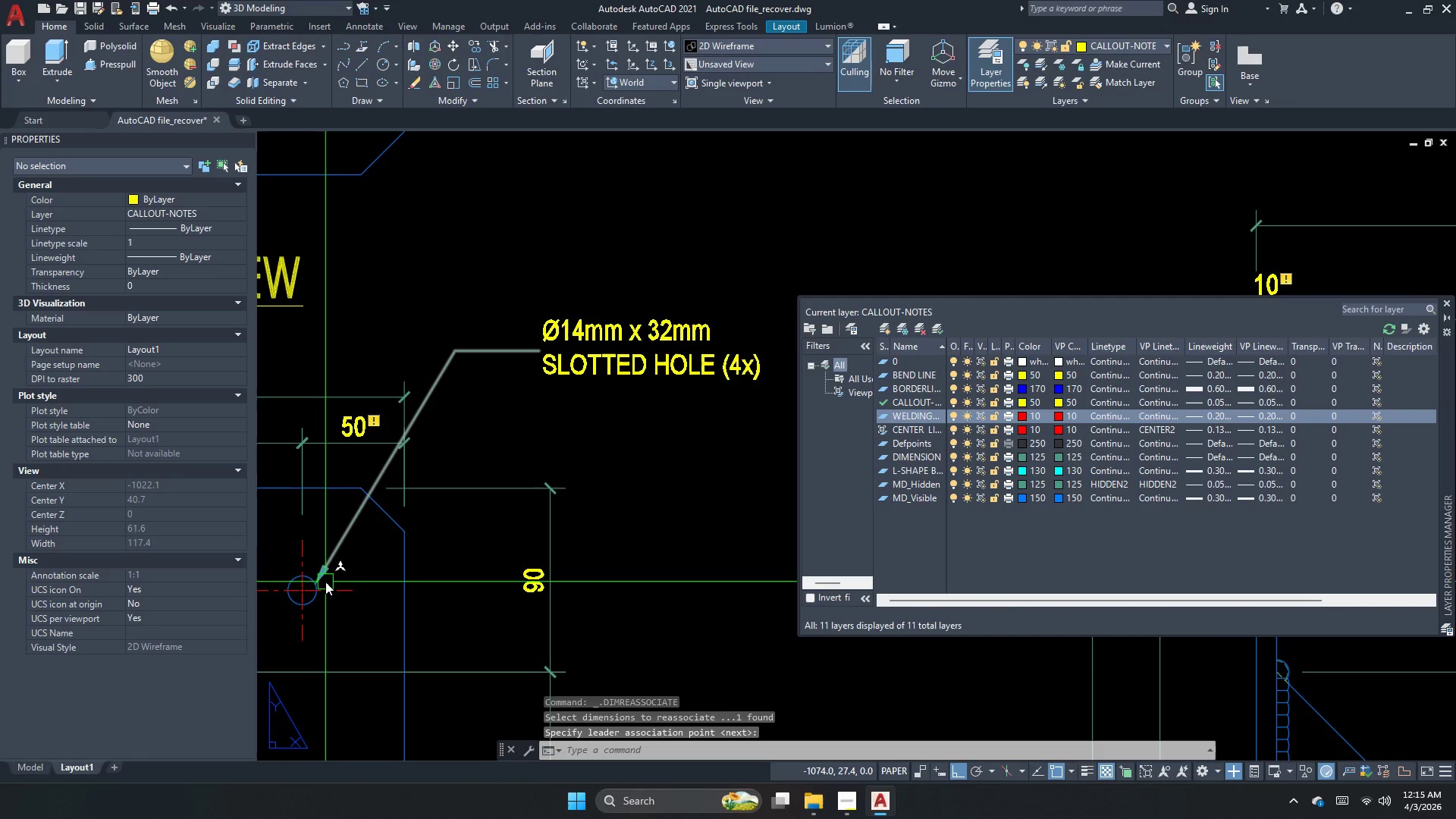 
key(Escape)
 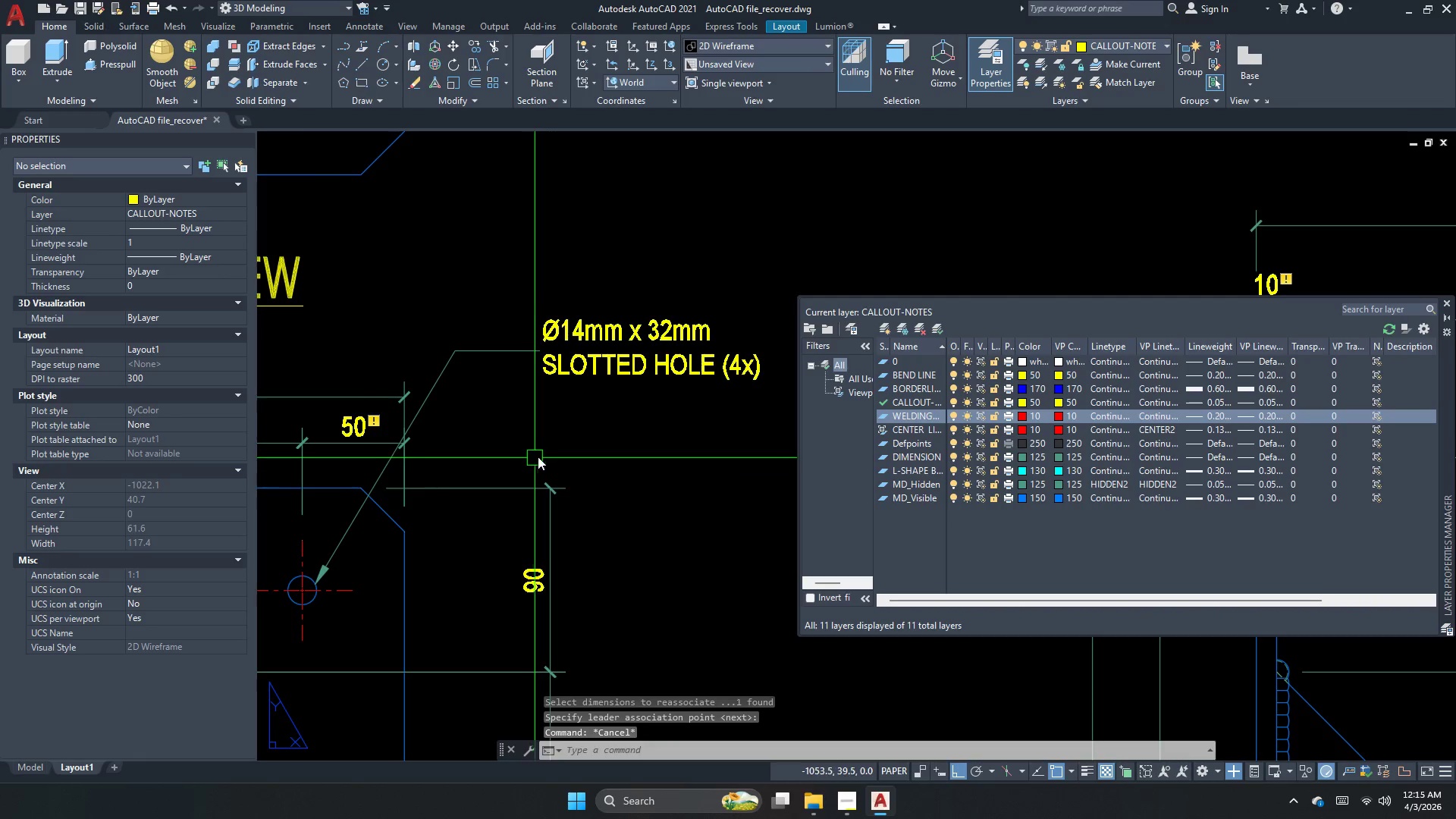 
key(S)
 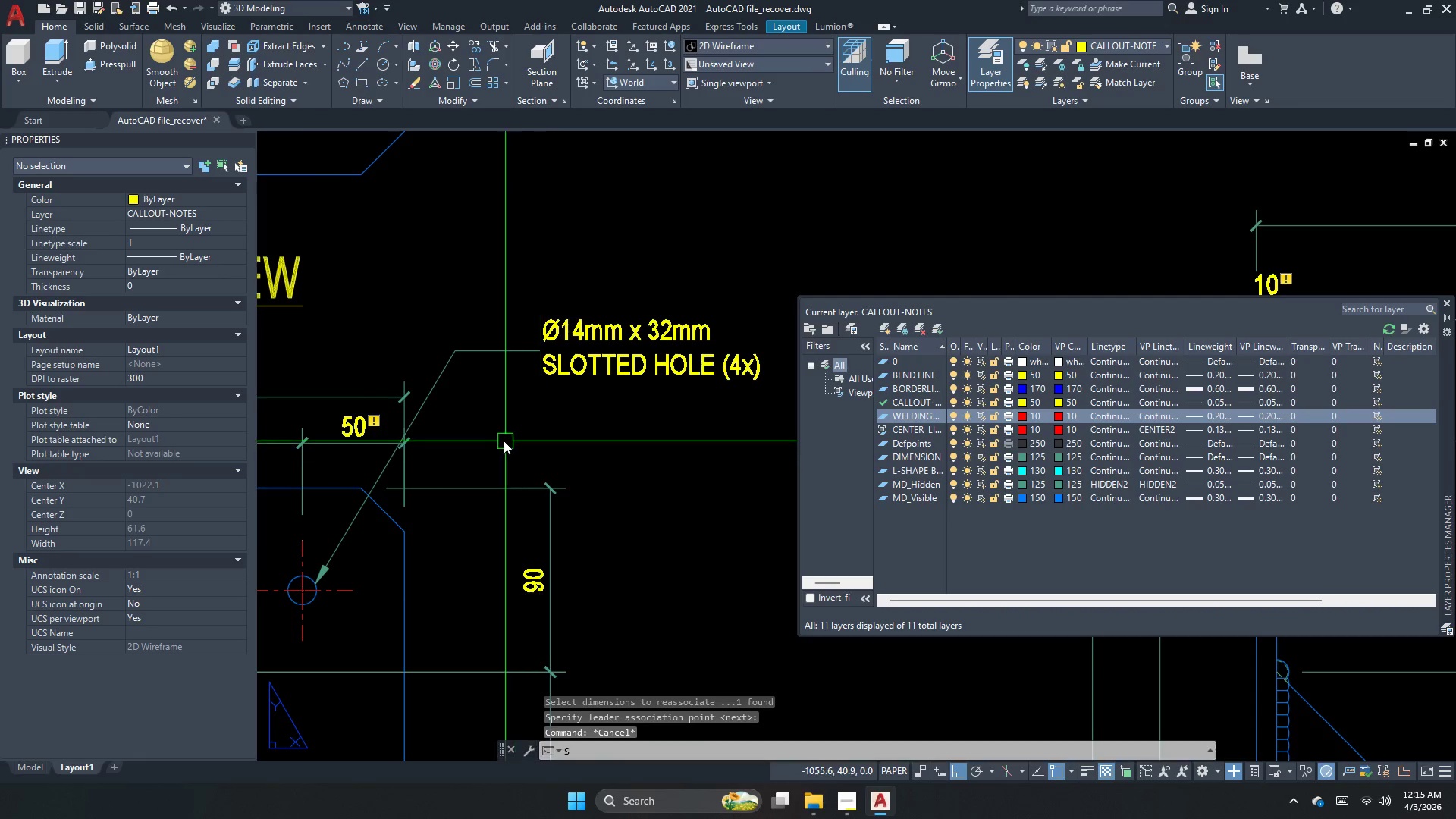 
key(Space)
 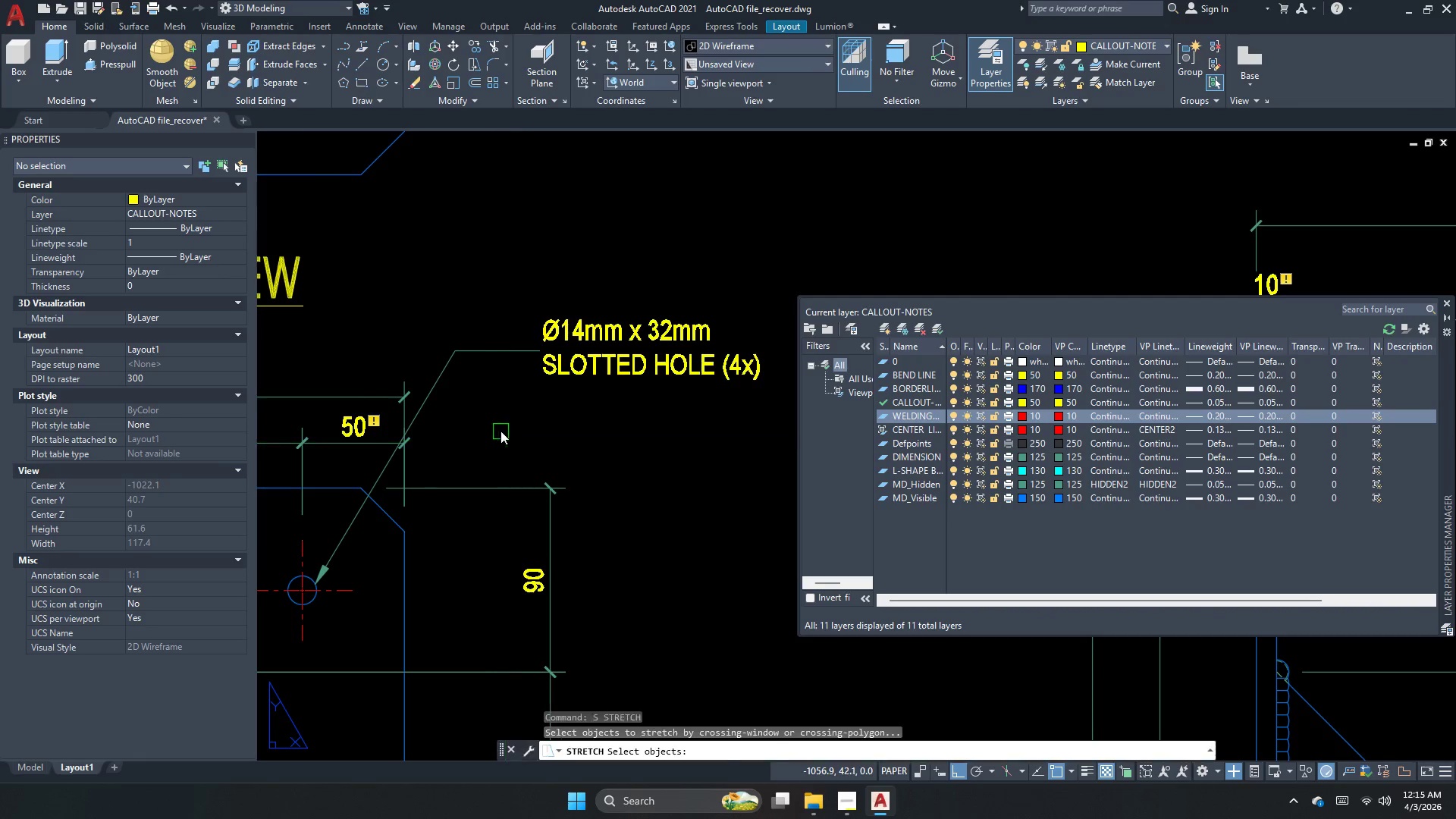 
left_click_drag(start_coordinate=[500, 431], to_coordinate=[467, 388])
 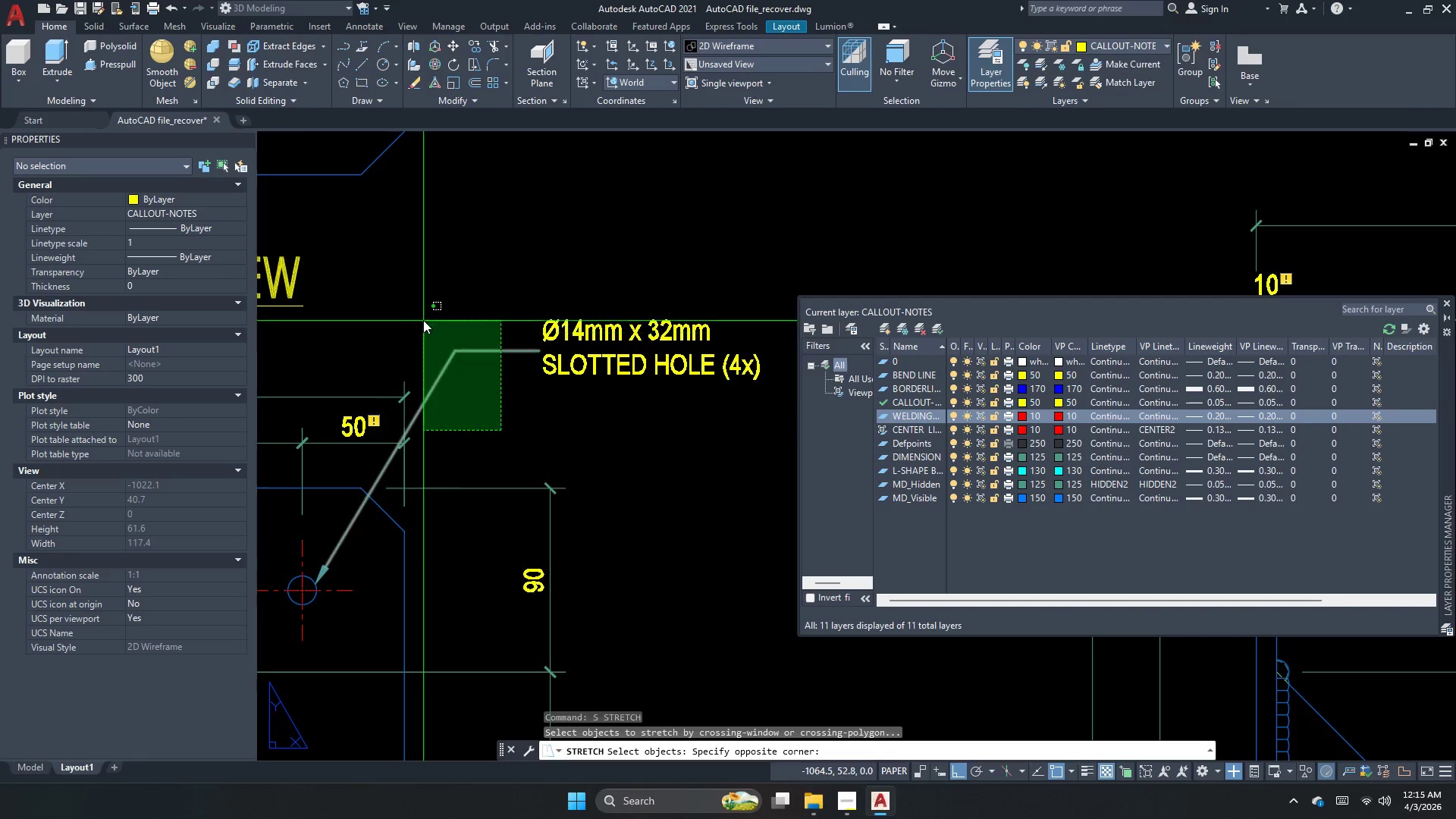 
left_click_drag(start_coordinate=[423, 320], to_coordinate=[428, 333])
 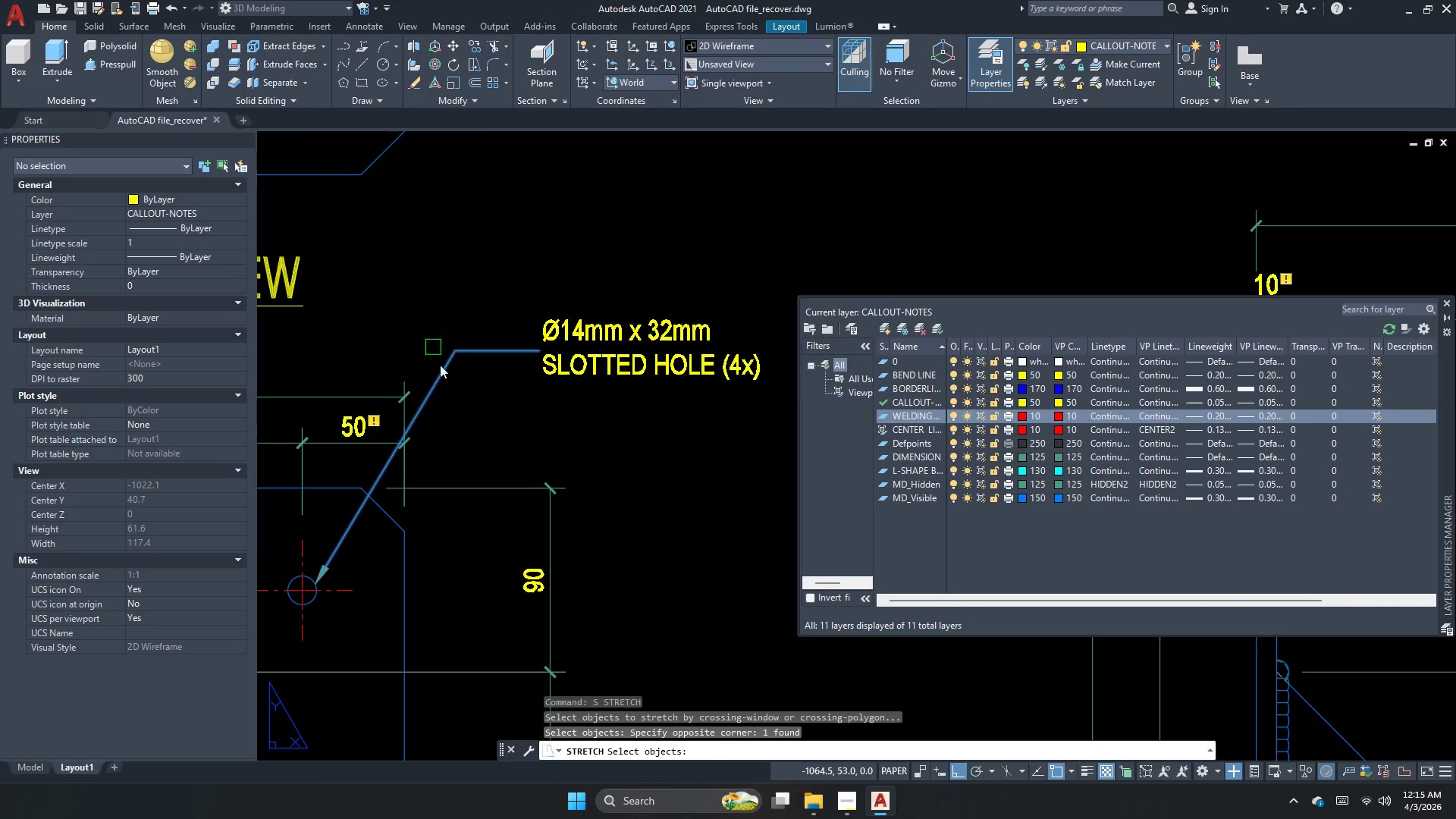 
key(Space)
 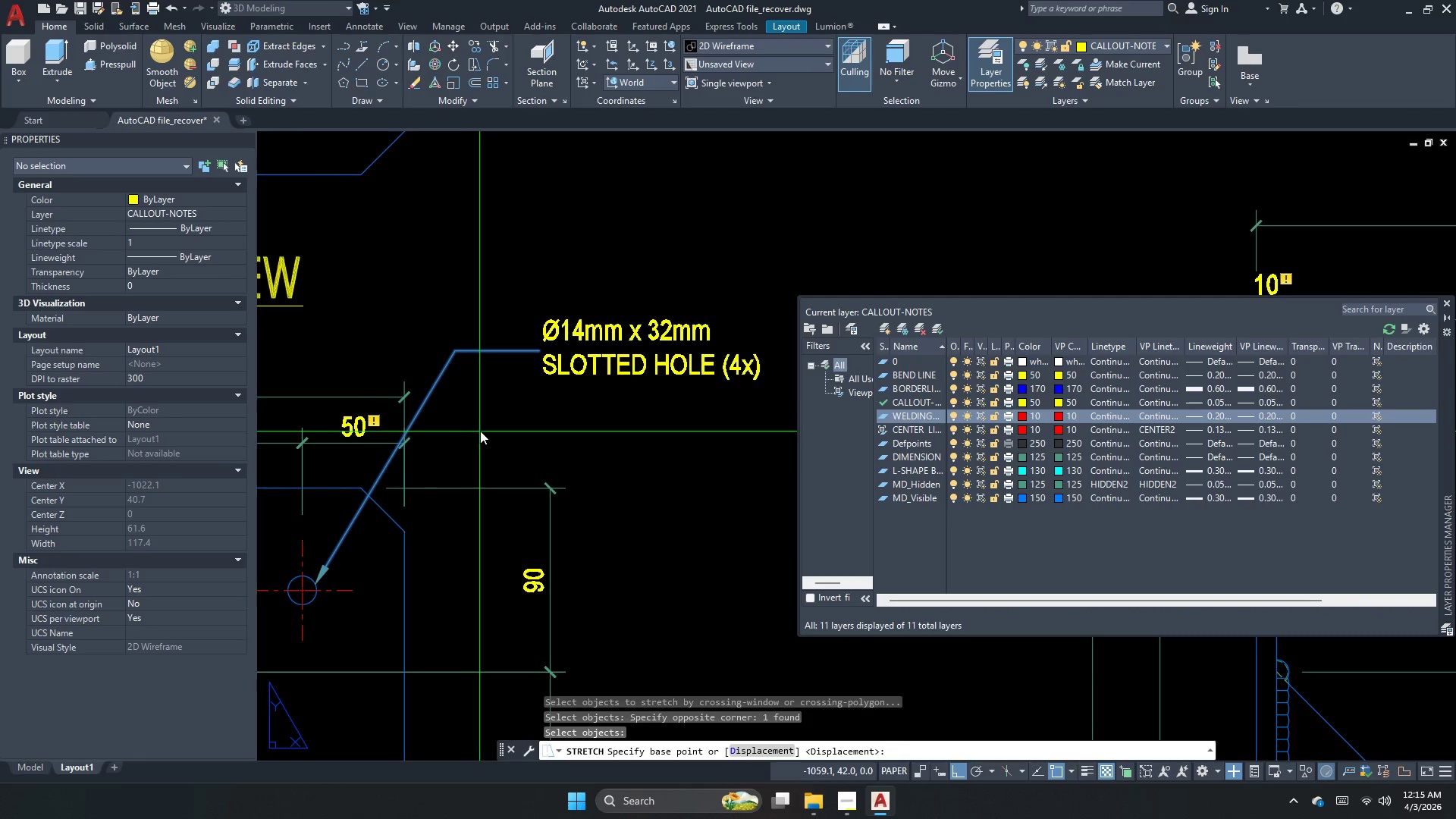 
triple_click([480, 431])
 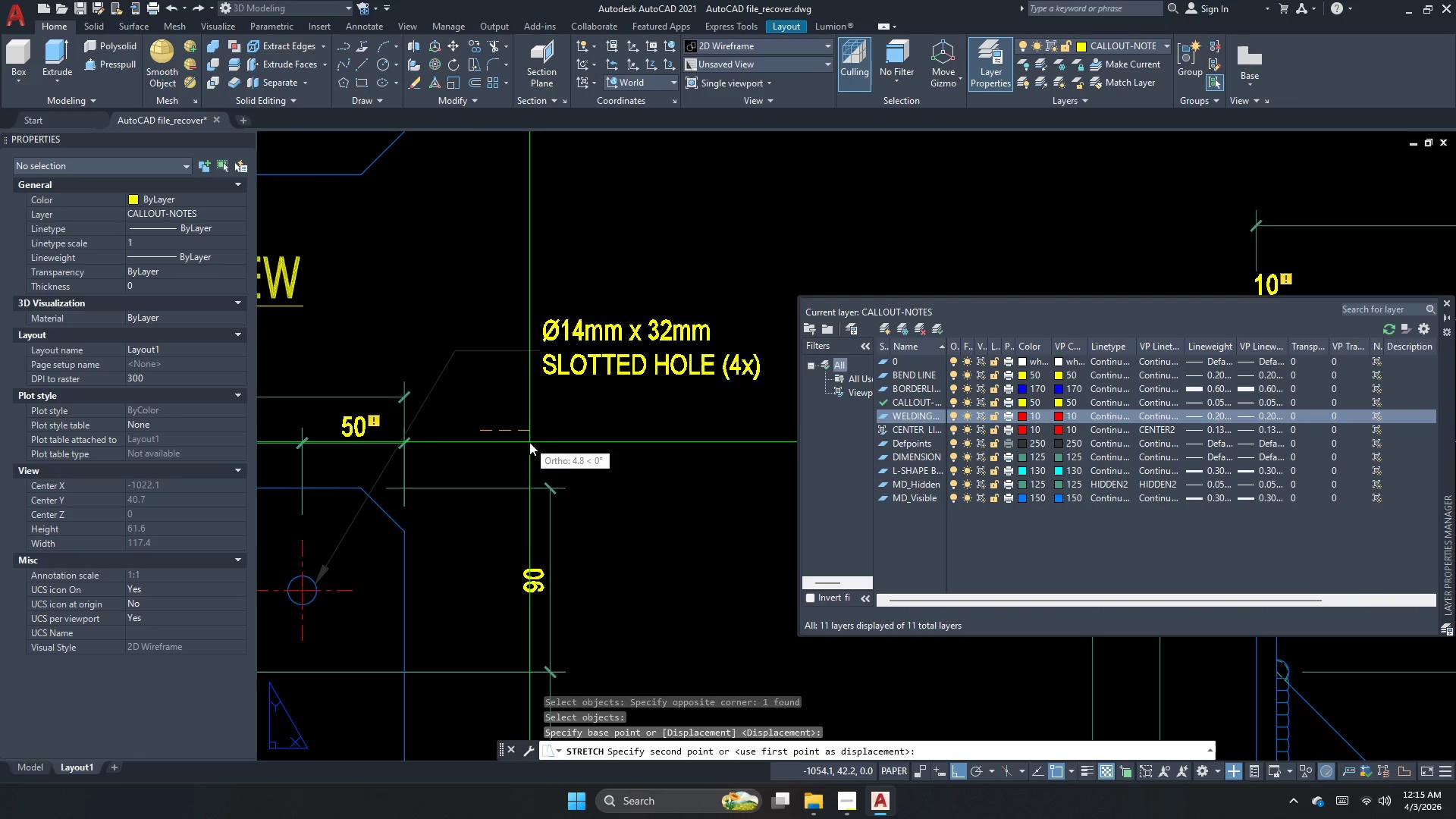 
key(Escape)
 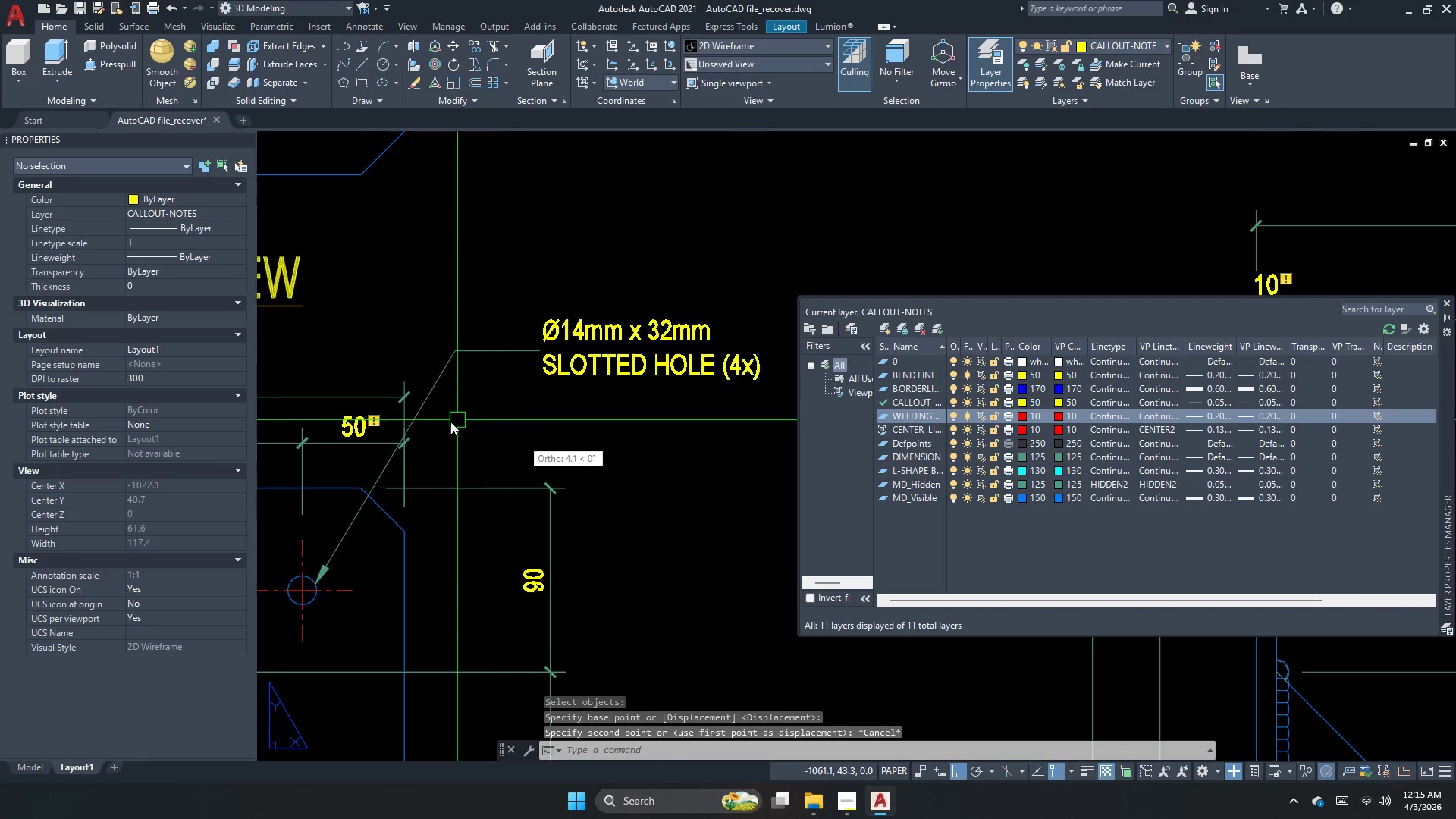 
key(Escape)
 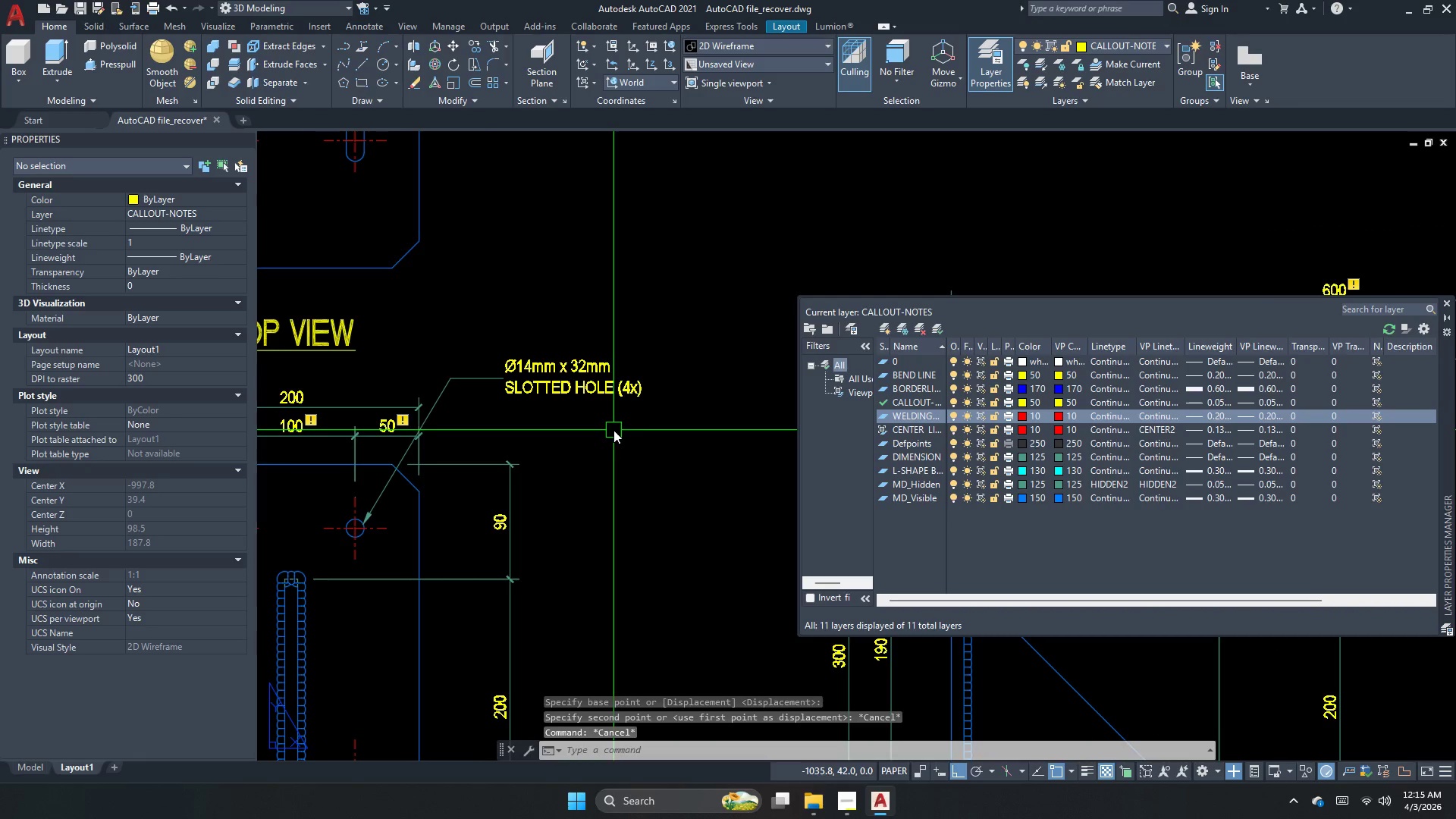 
key(S)
 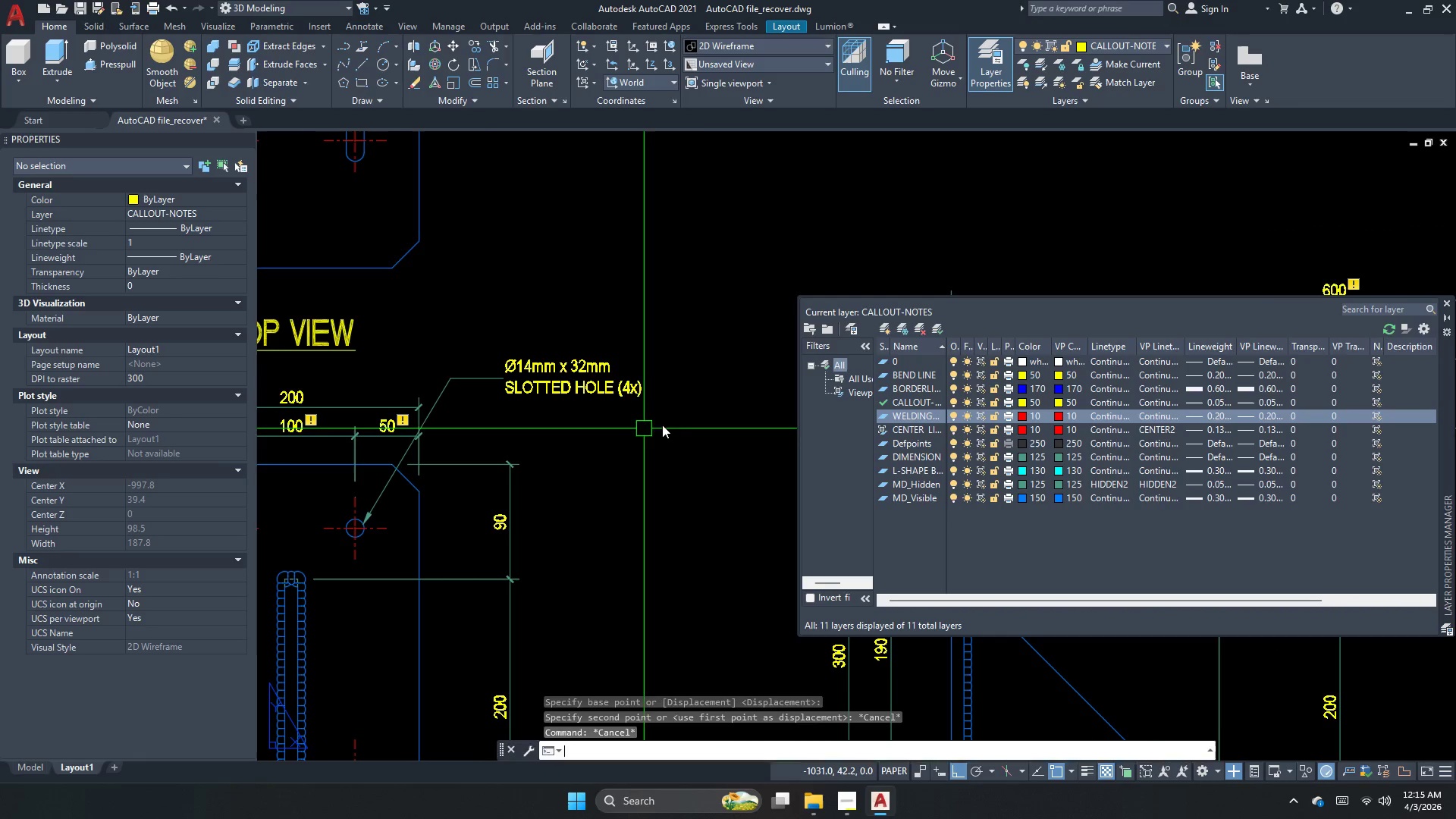 
scroll: coordinate [443, 423], scroll_direction: down, amount: 1.0
 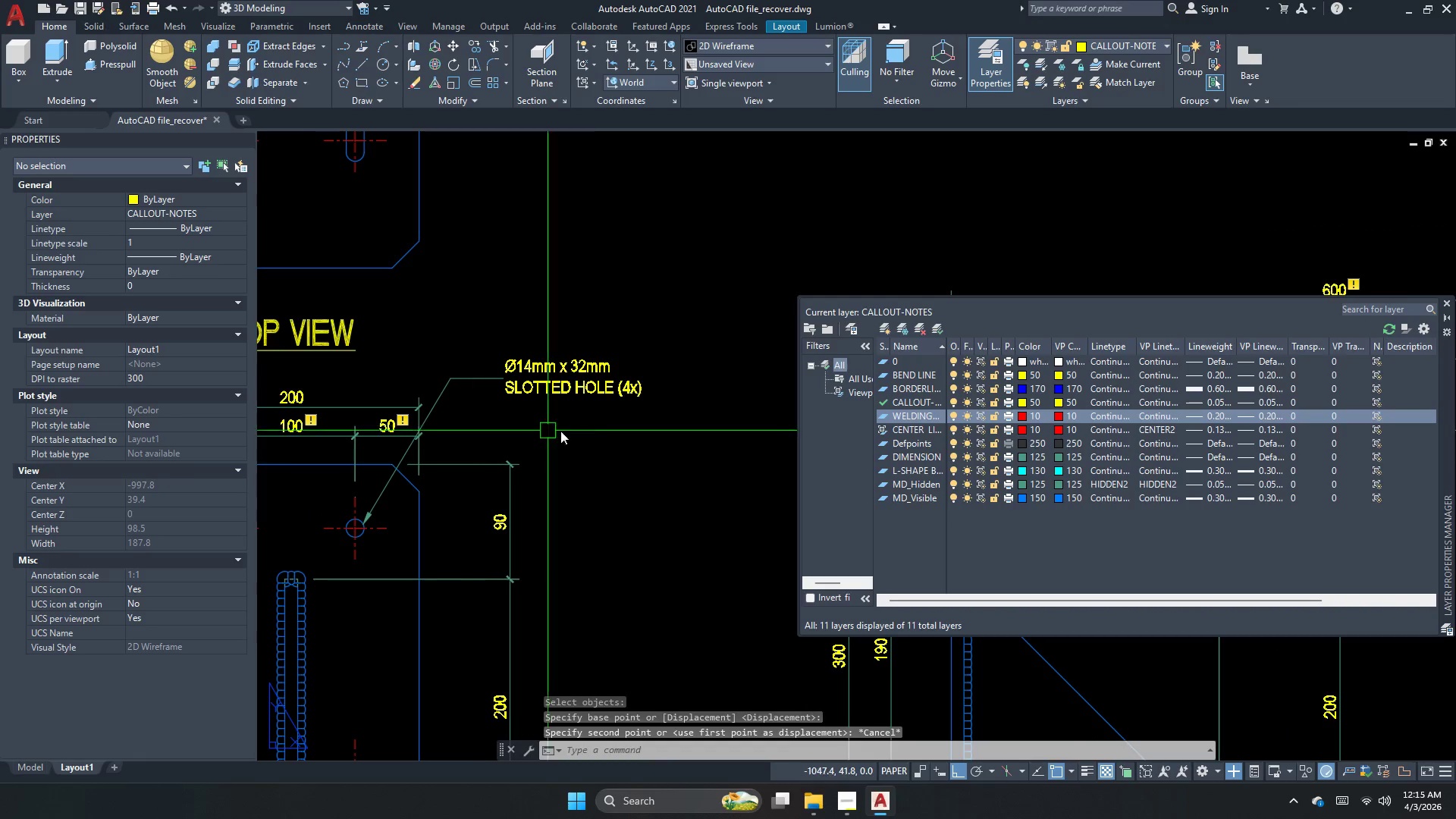 
key(Space)
 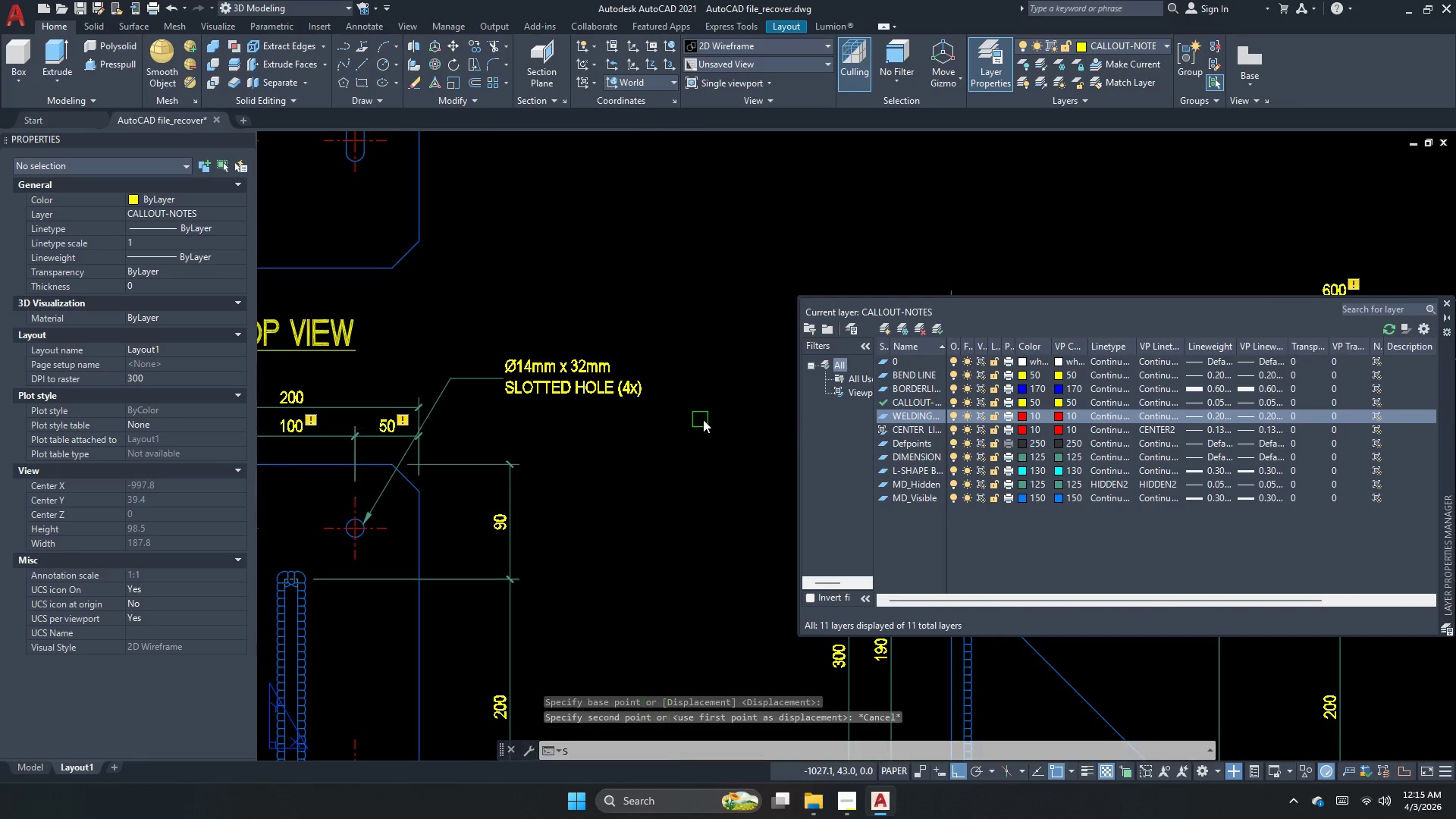 
left_click_drag(start_coordinate=[703, 419], to_coordinate=[604, 371])
 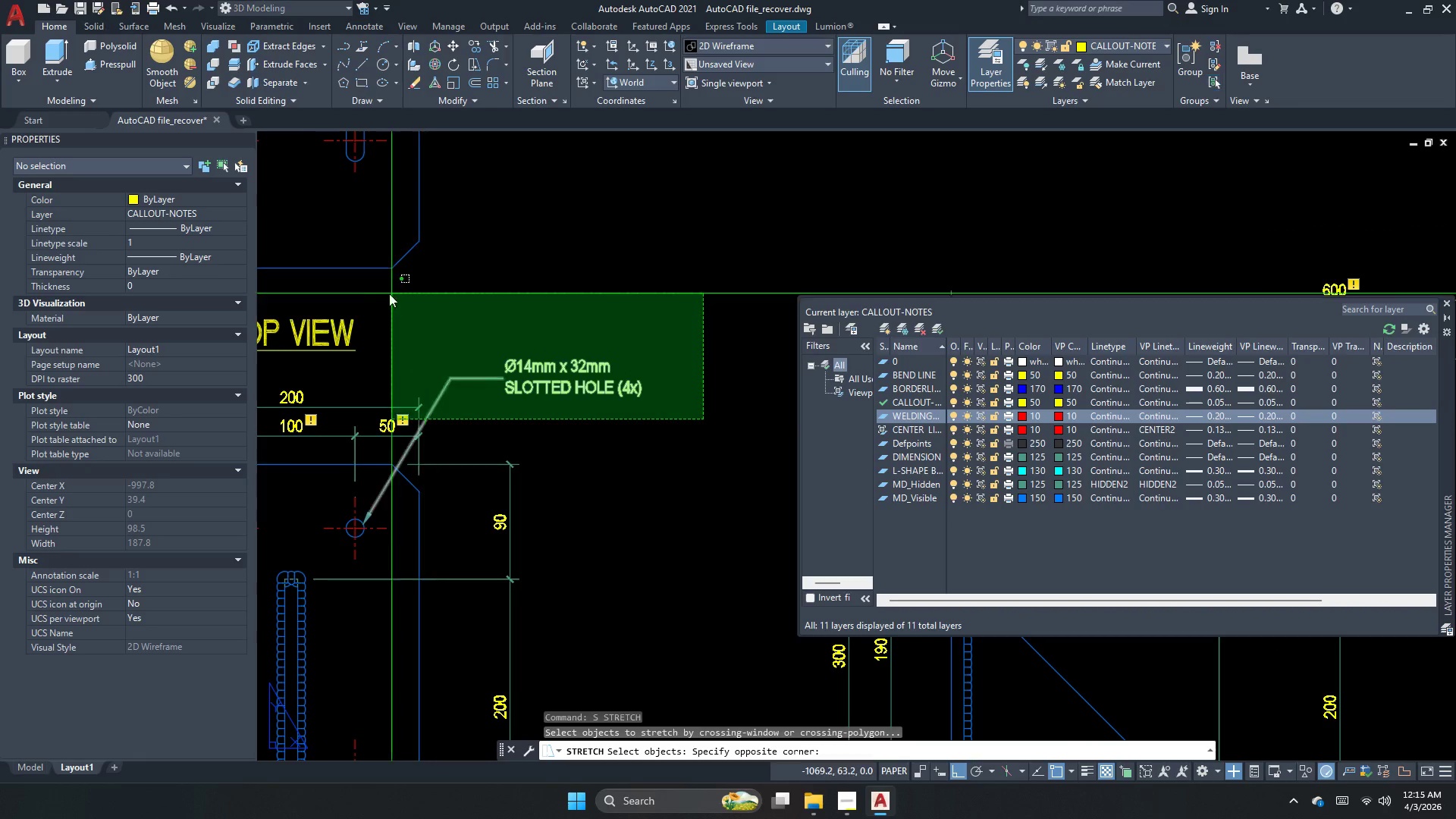 
left_click_drag(start_coordinate=[388, 293], to_coordinate=[408, 320])
 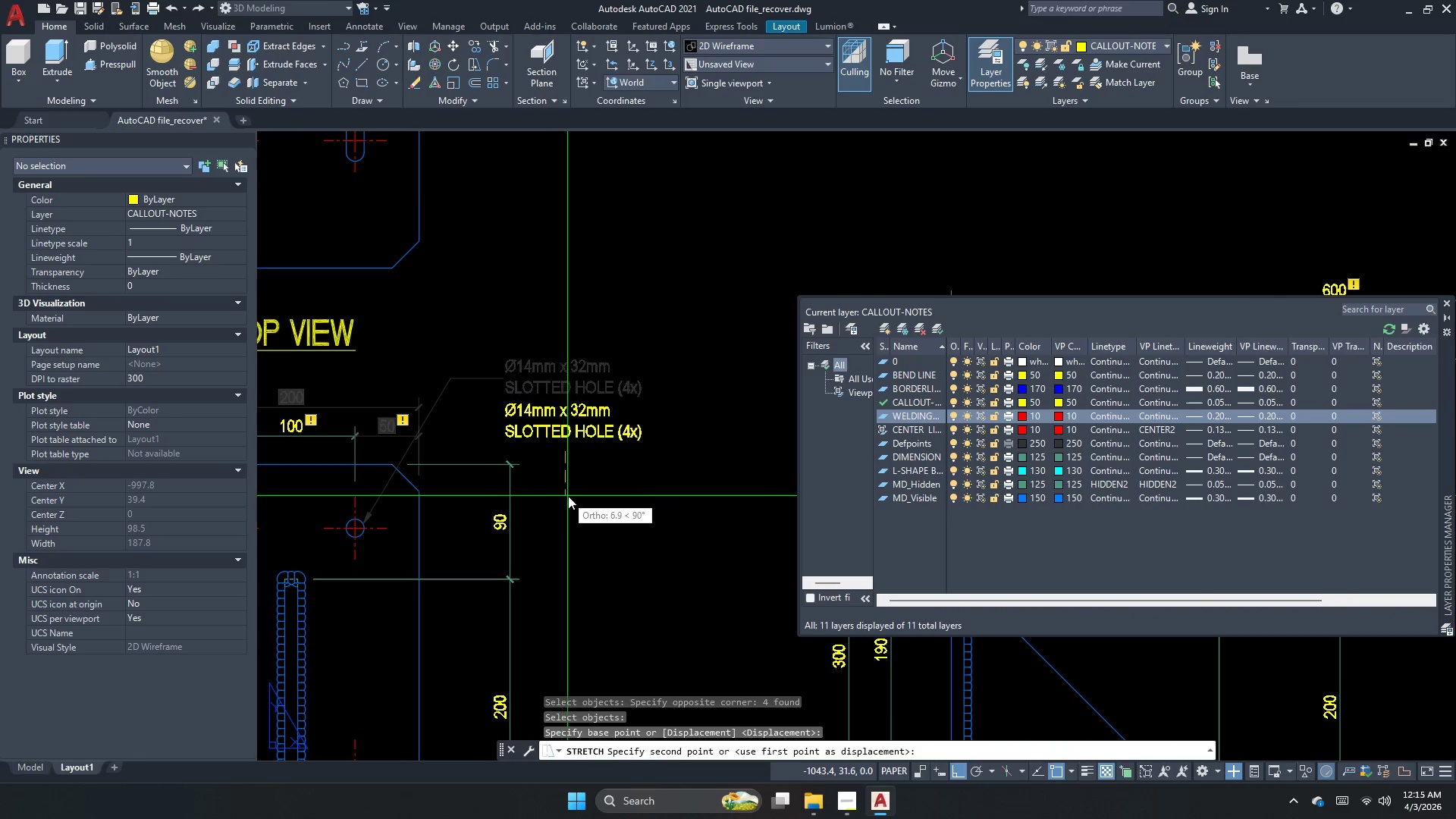 
key(Space)
 